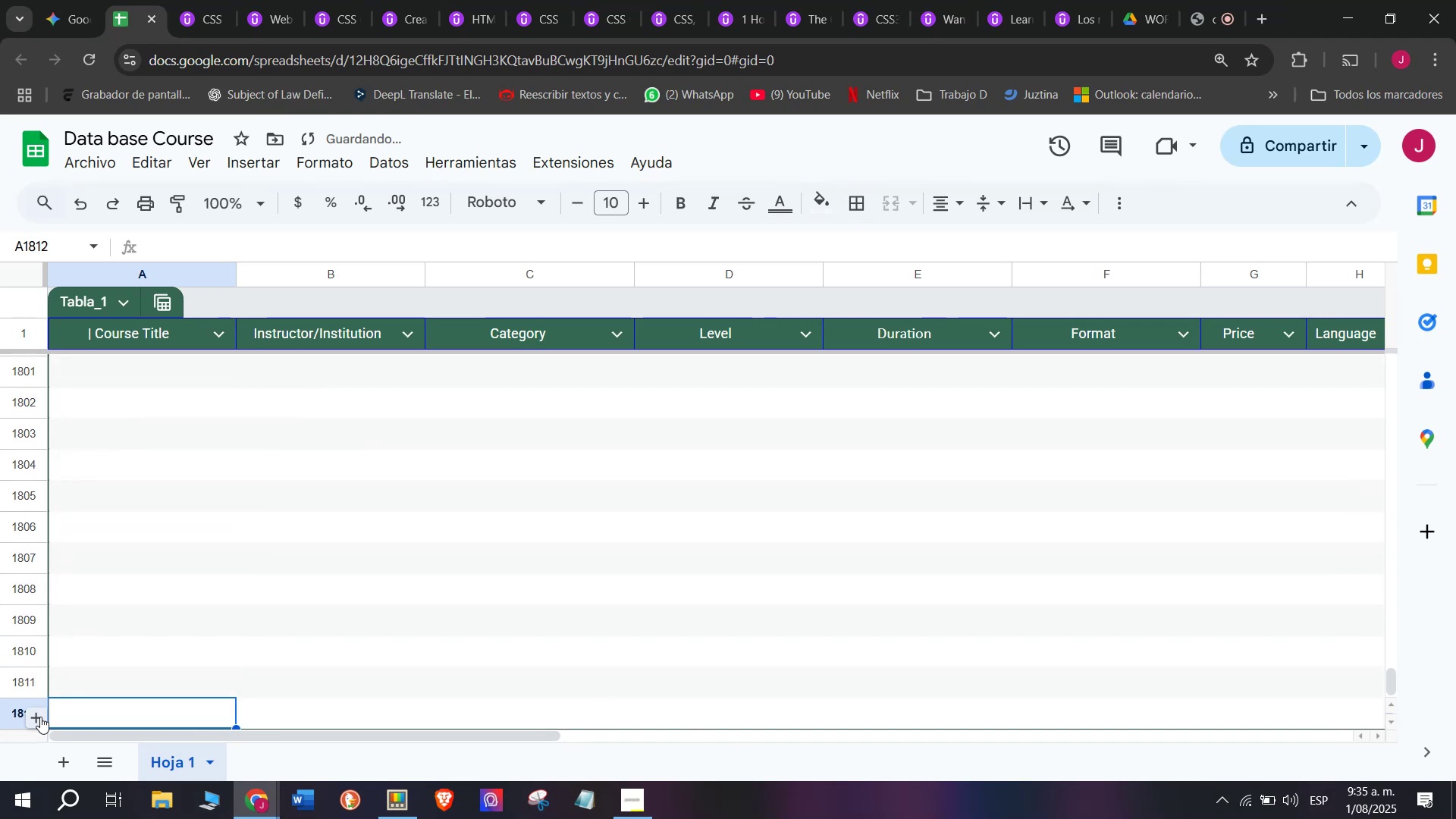 
triple_click([40, 717])
 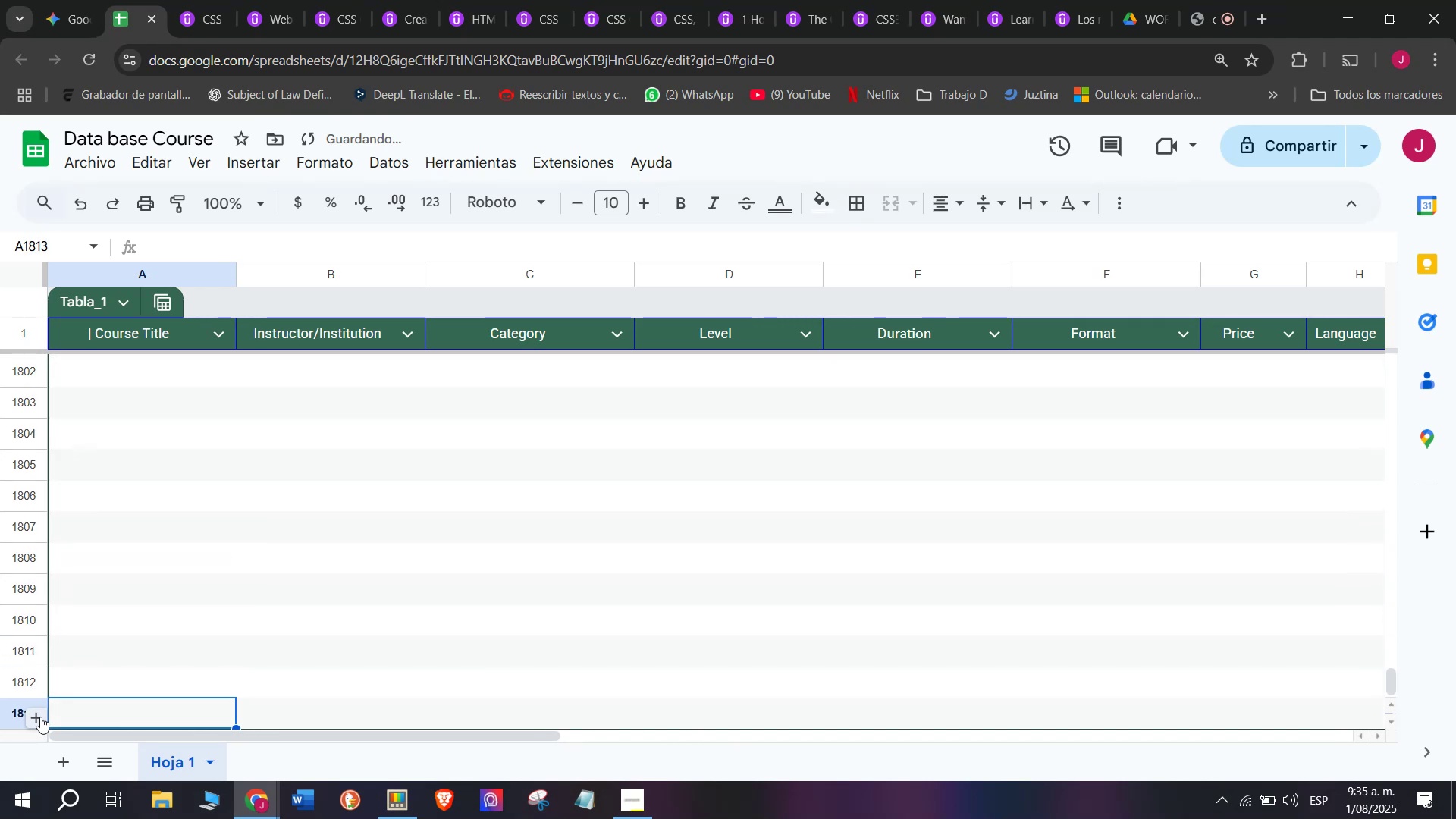 
triple_click([40, 717])
 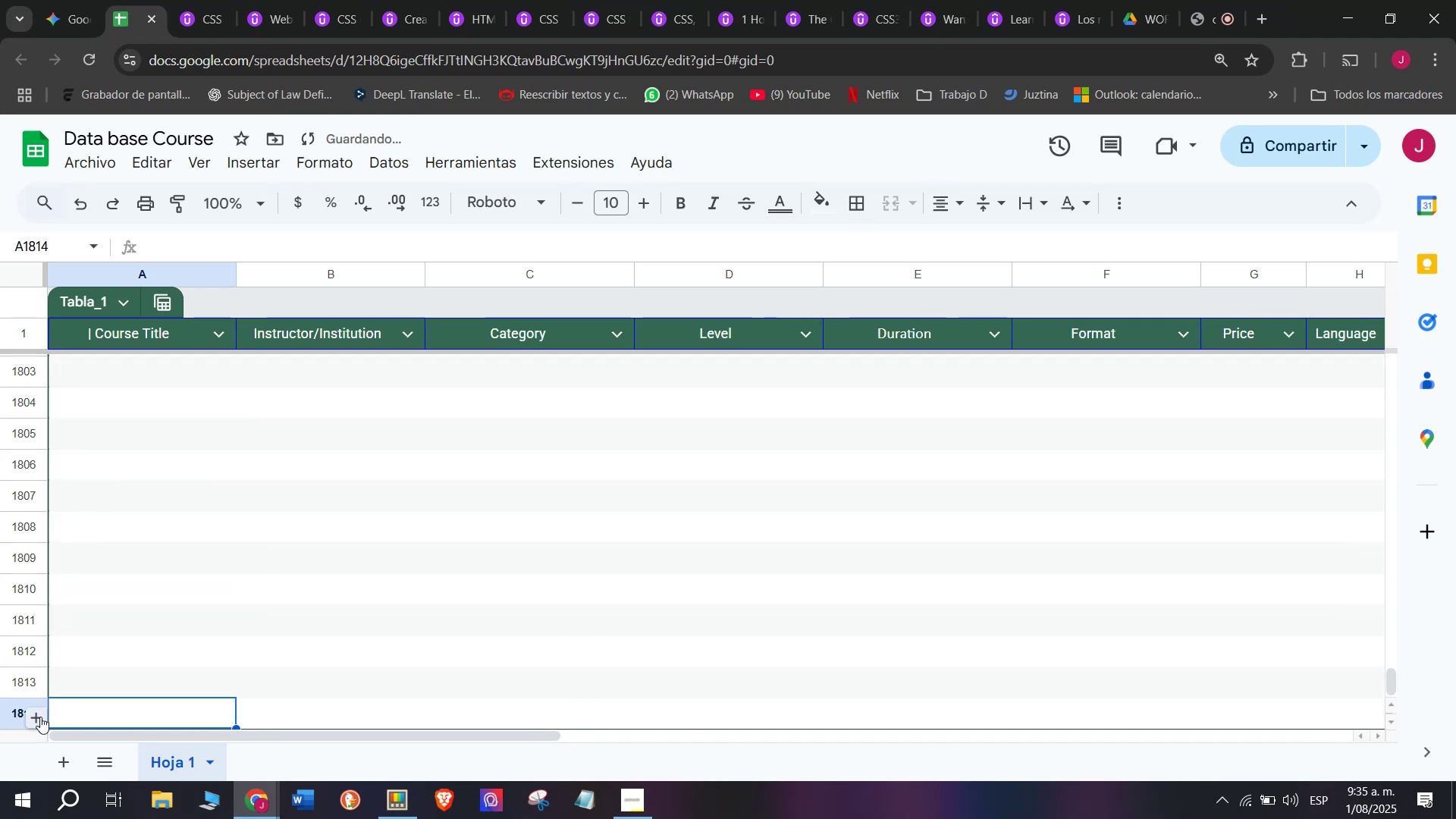 
triple_click([40, 717])
 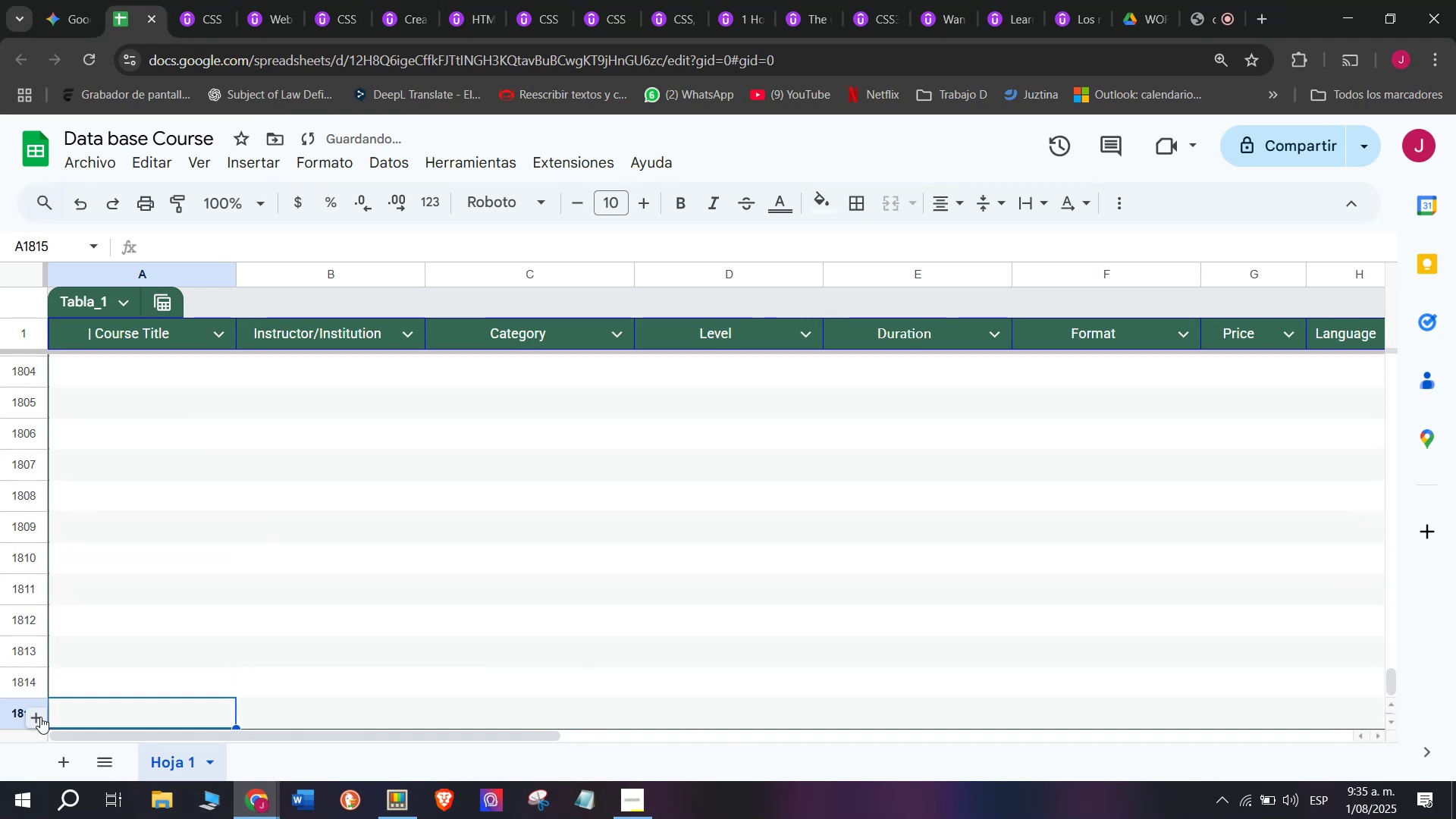 
triple_click([40, 717])
 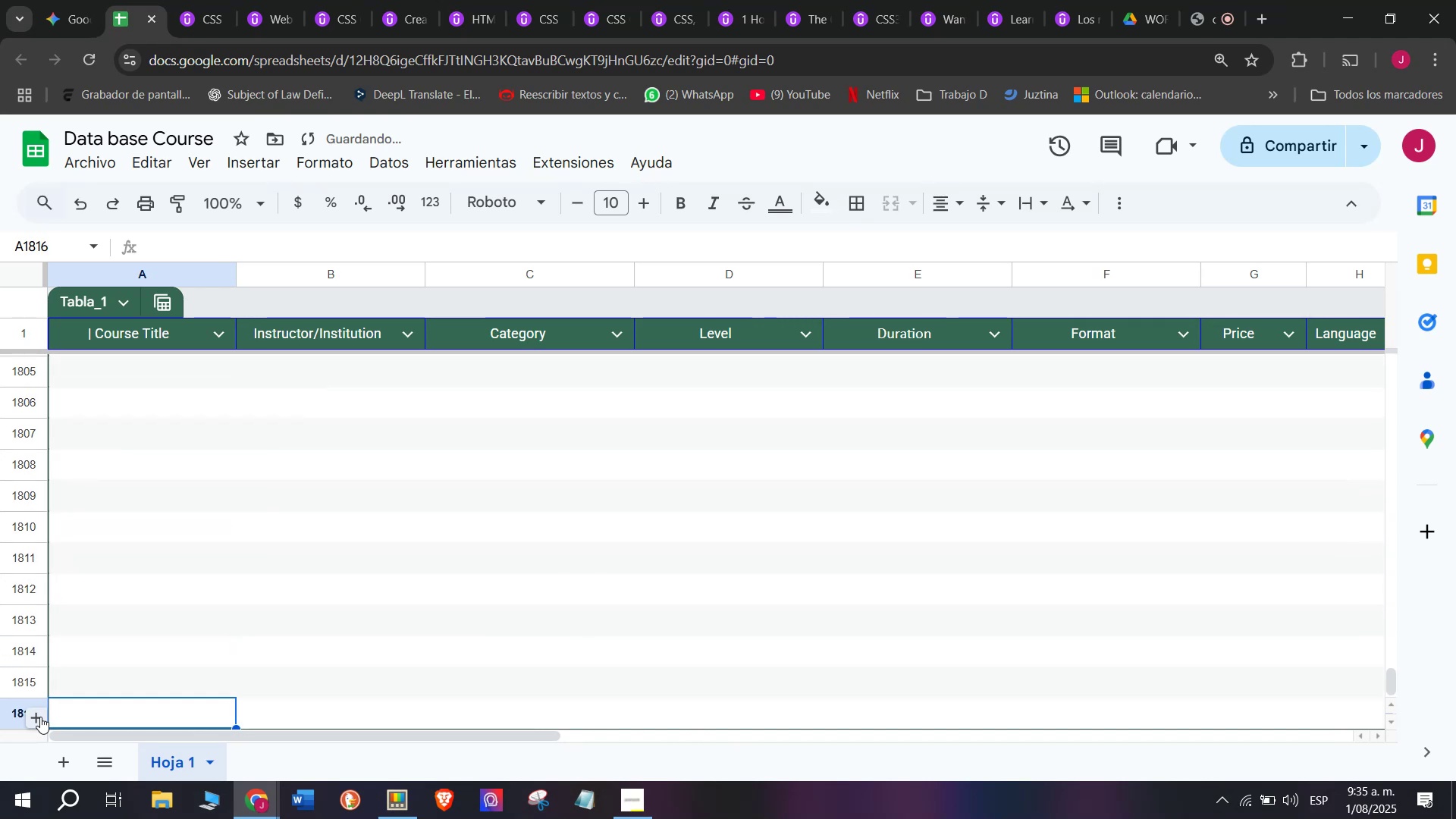 
triple_click([40, 717])
 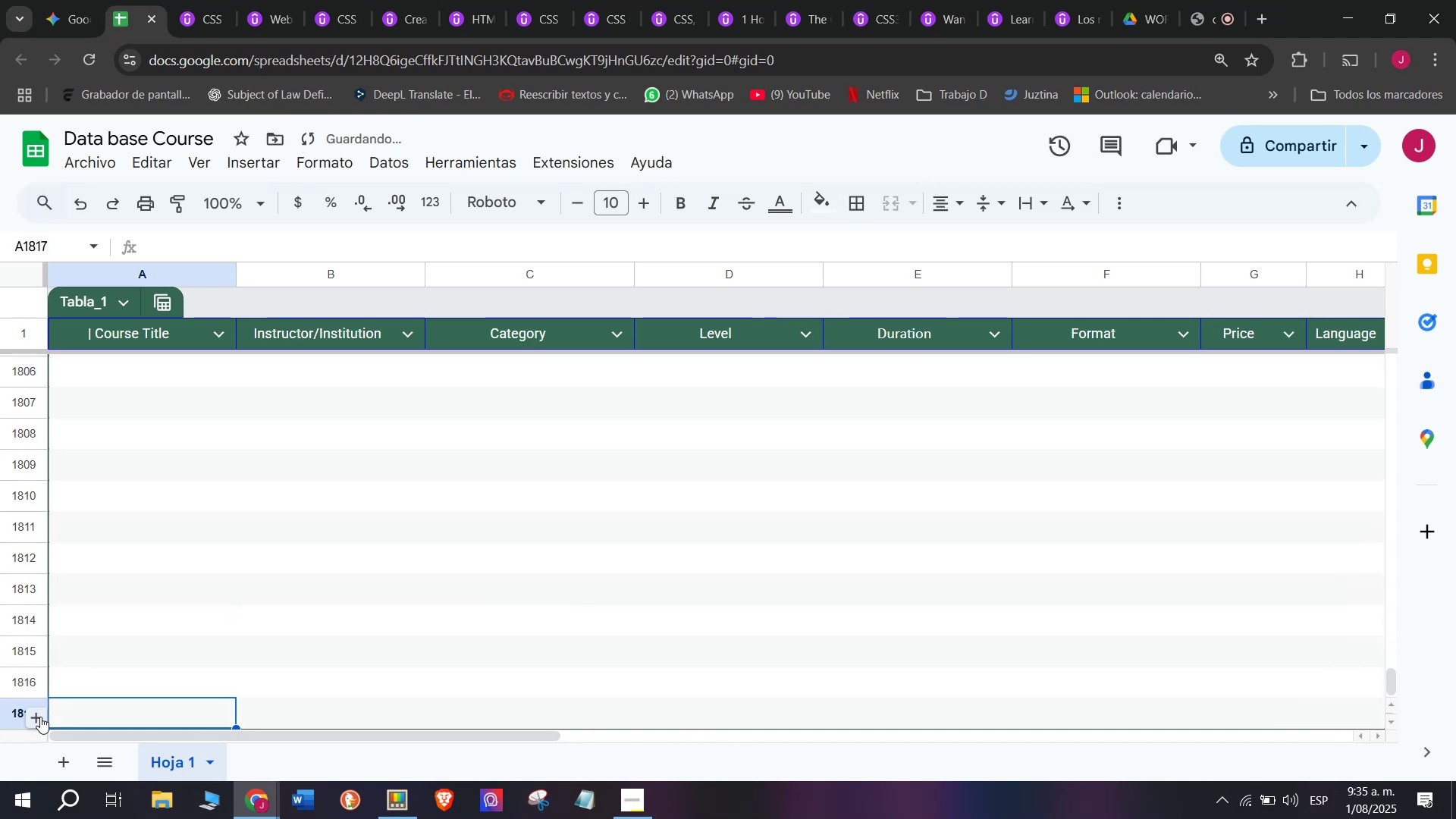 
triple_click([40, 717])
 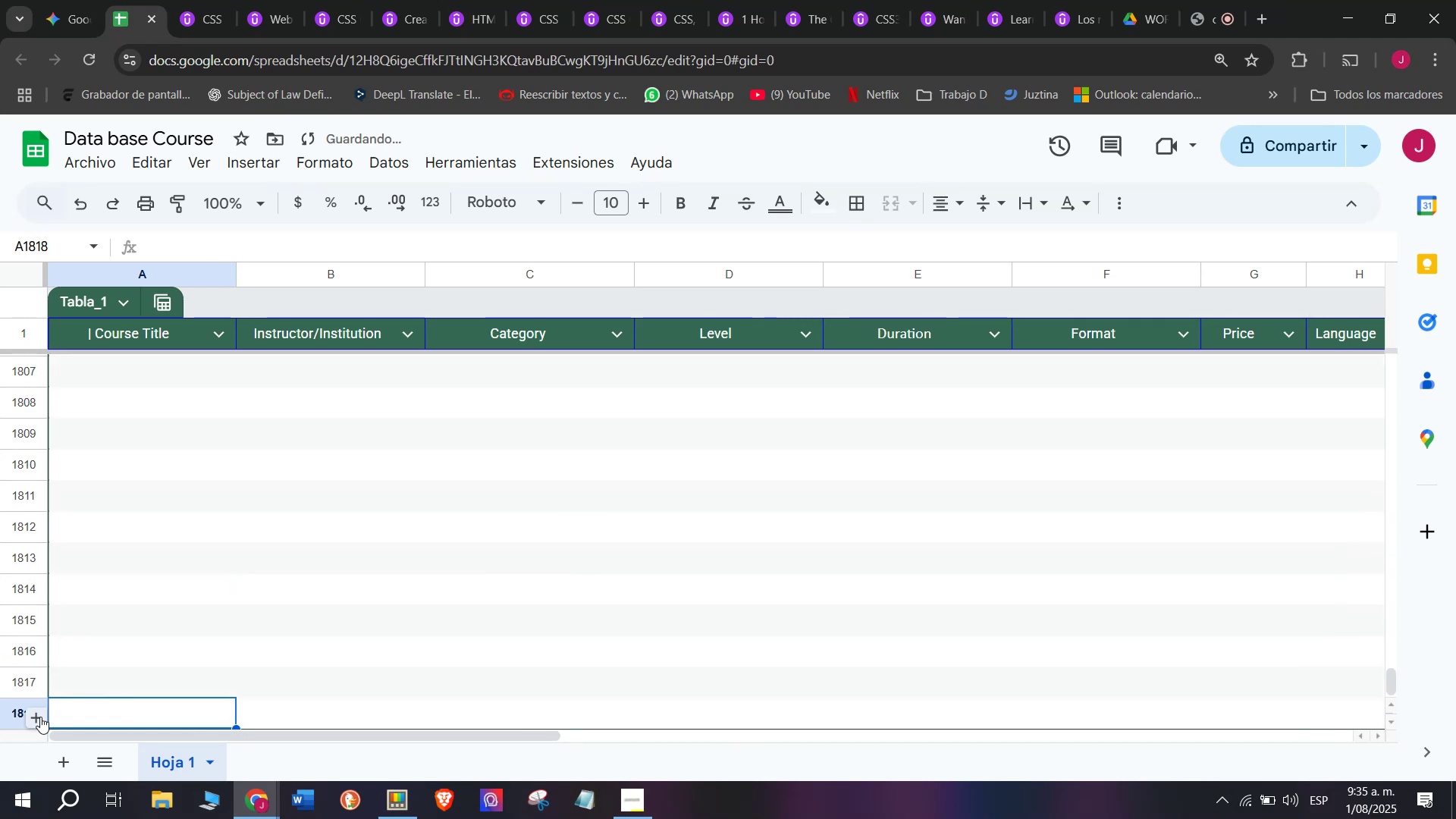 
triple_click([40, 717])
 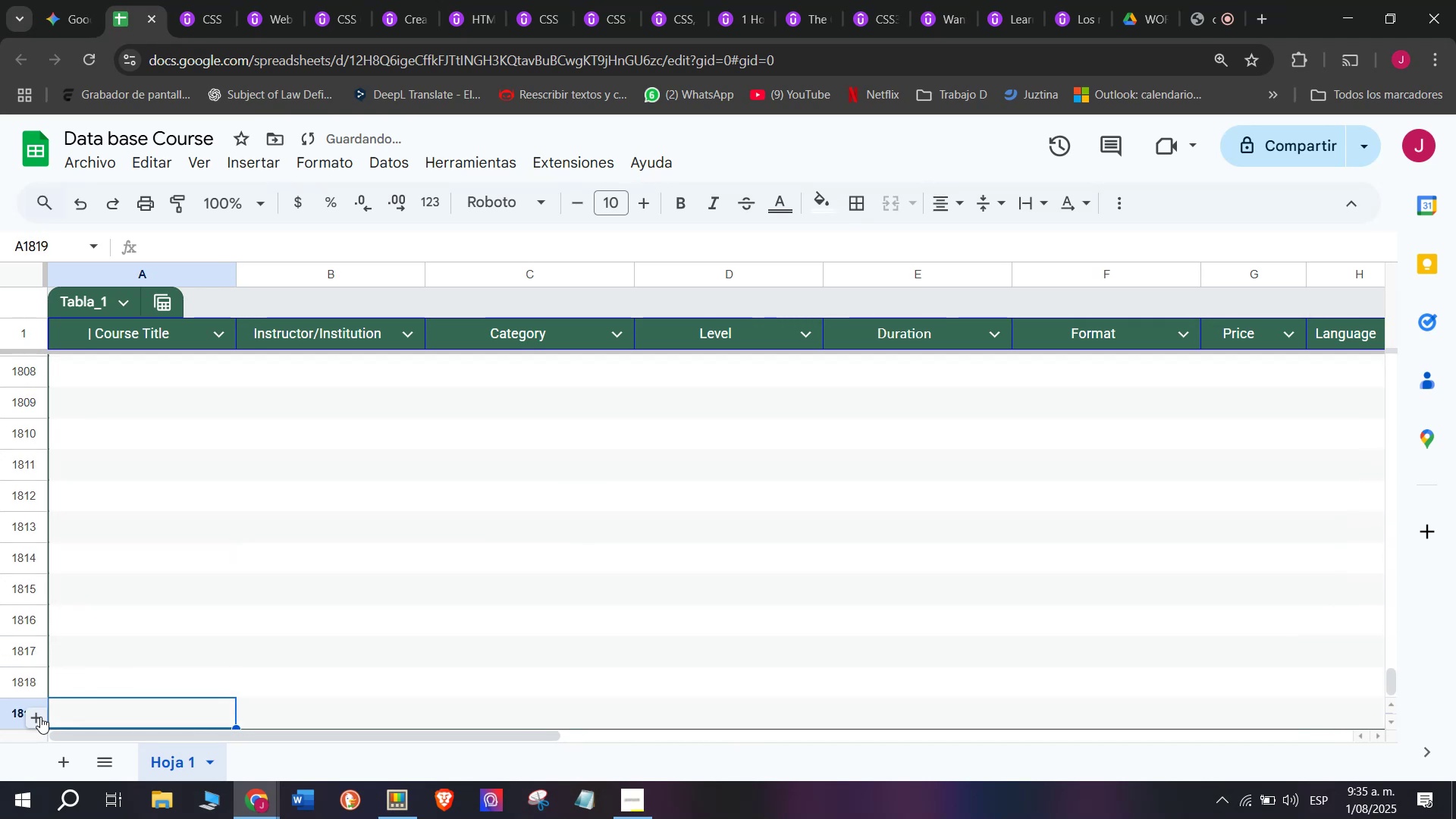 
triple_click([40, 717])
 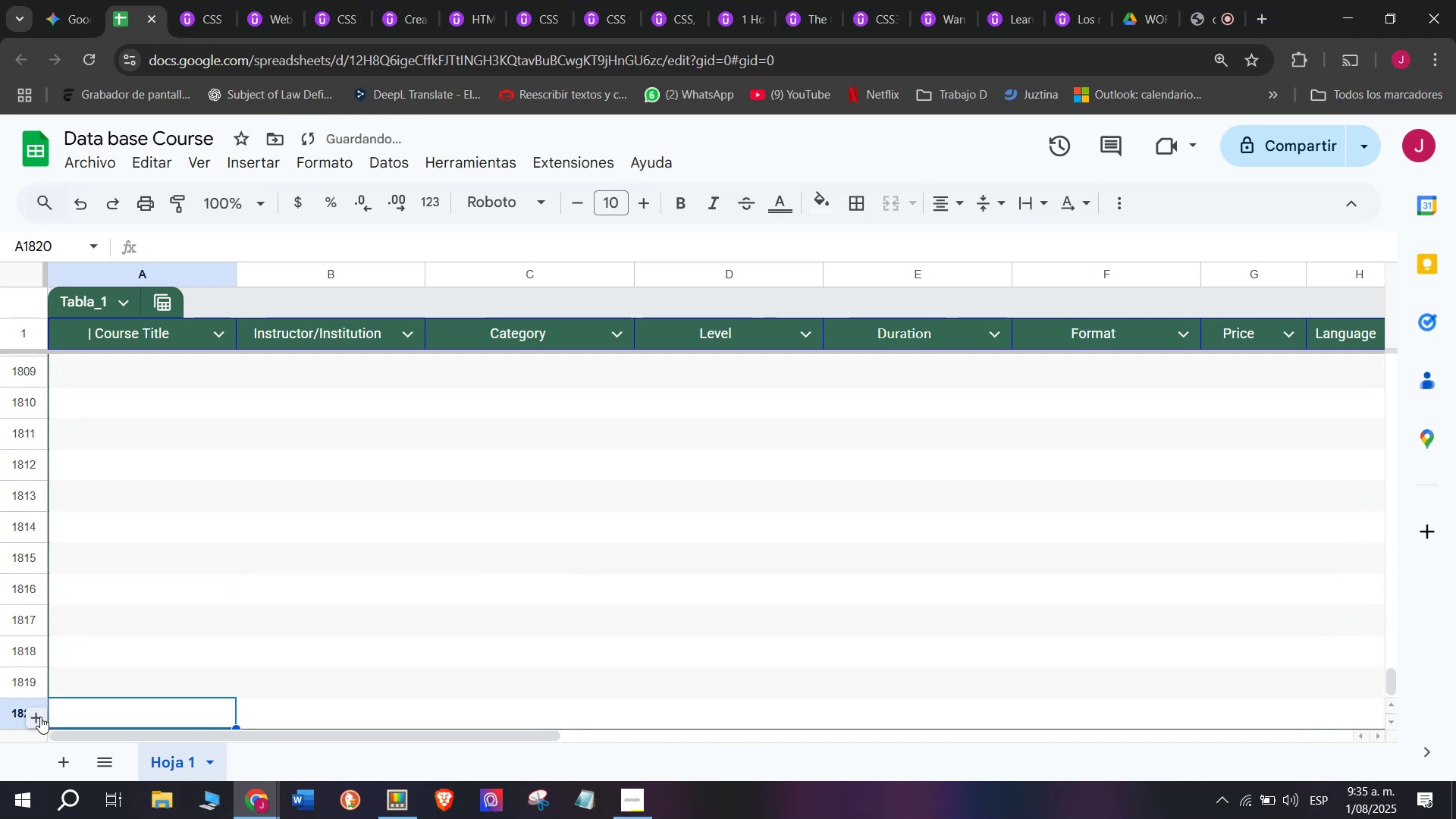 
triple_click([40, 717])
 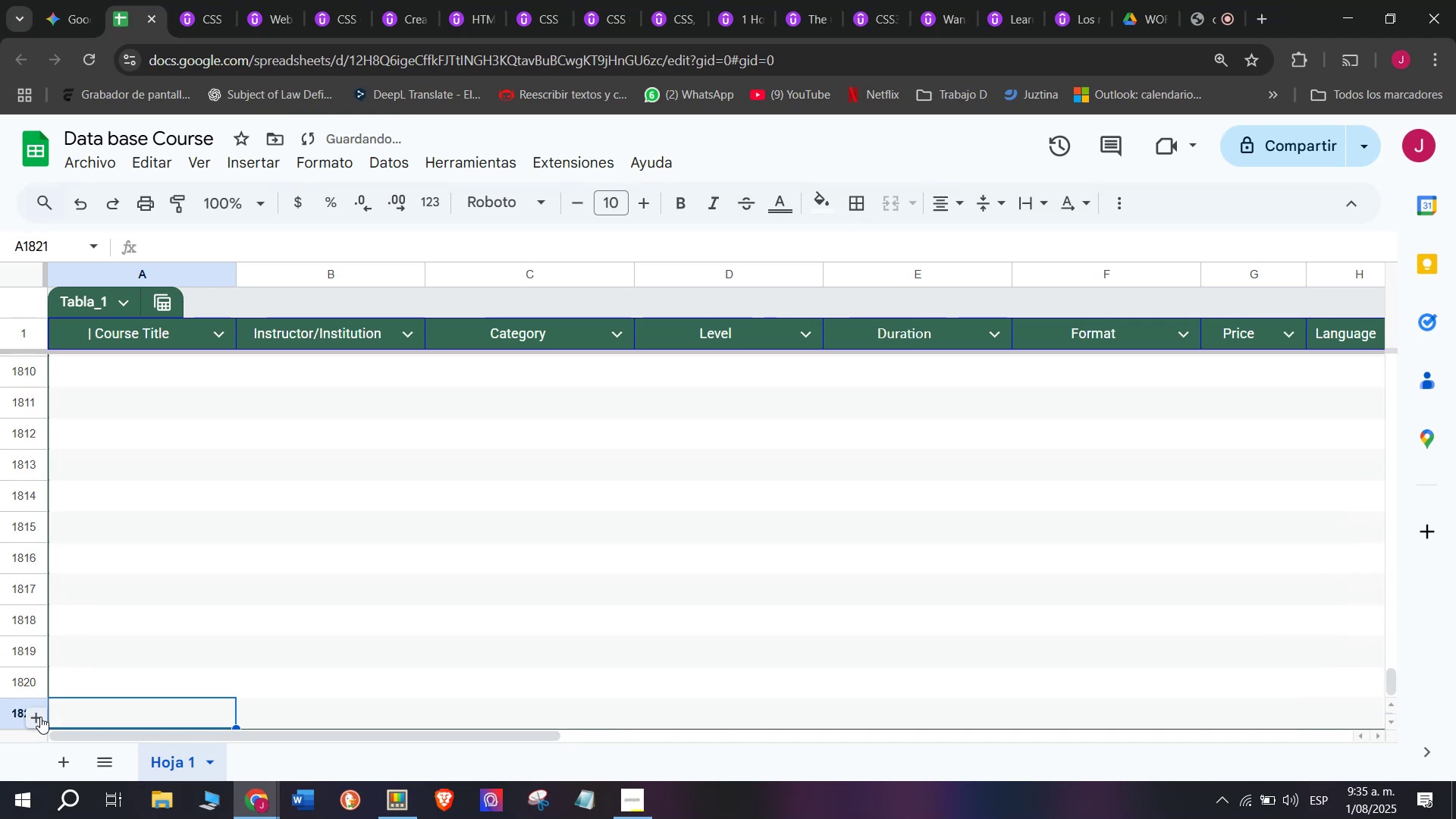 
triple_click([40, 717])
 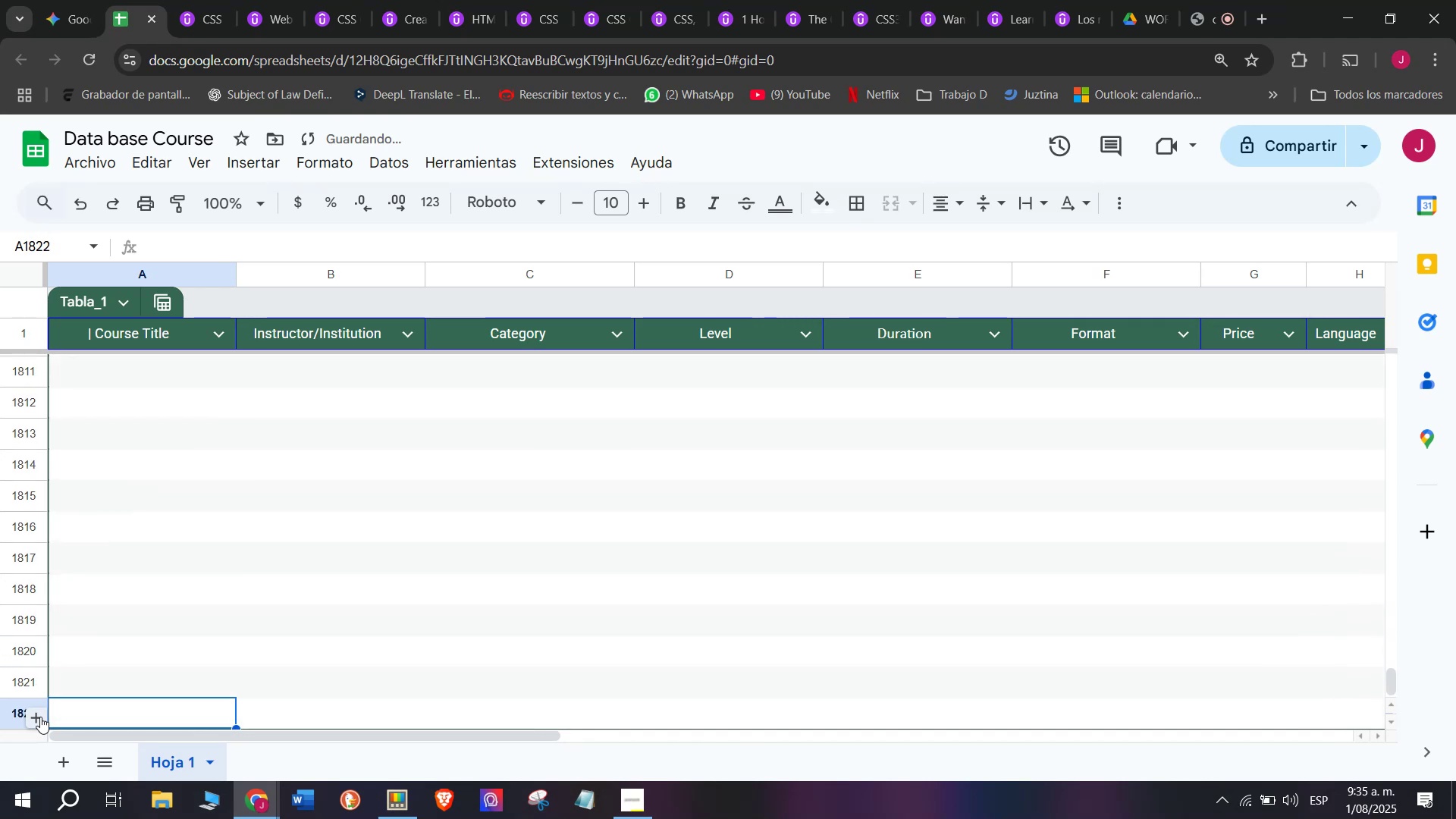 
triple_click([40, 717])
 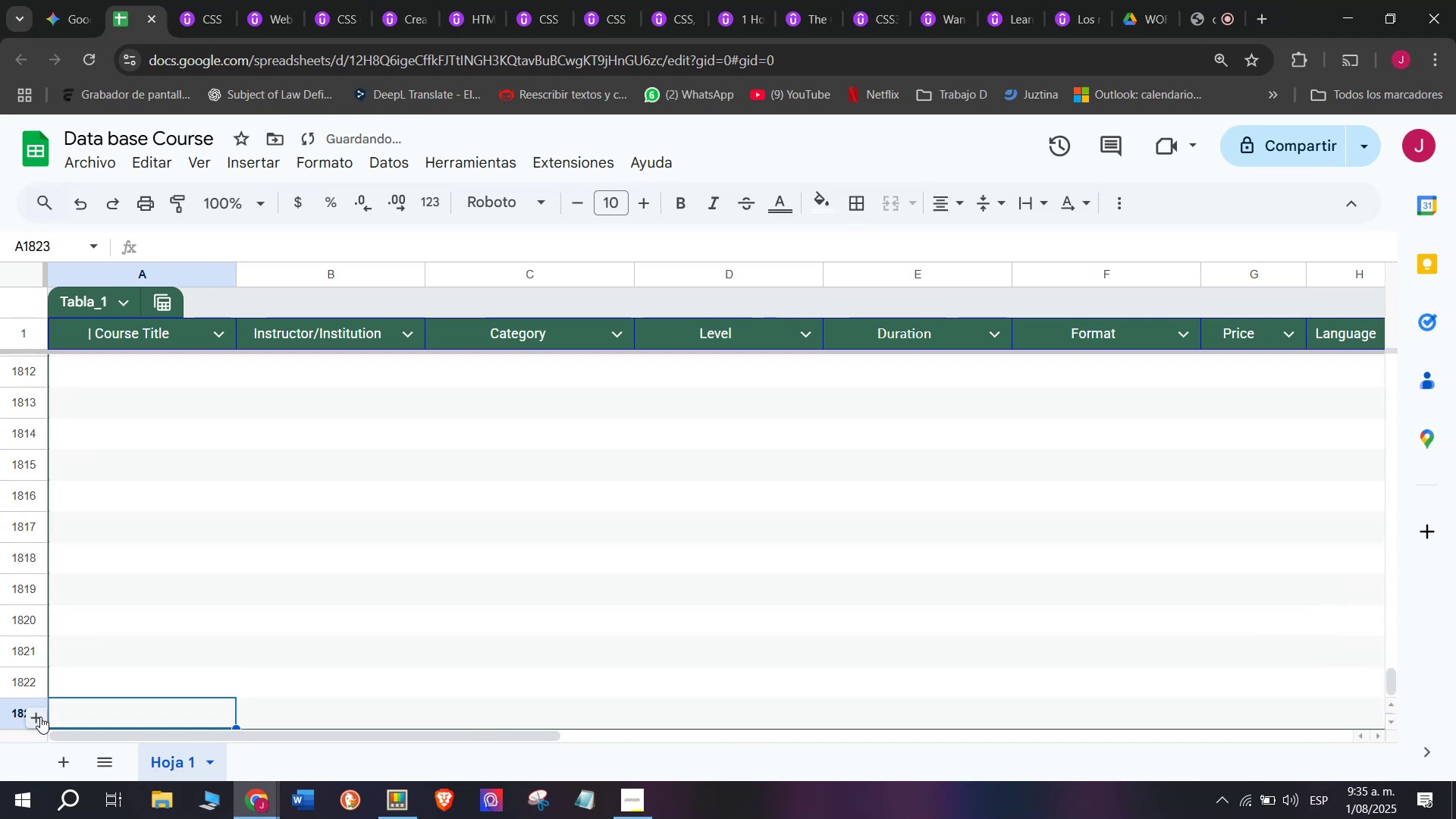 
triple_click([40, 717])
 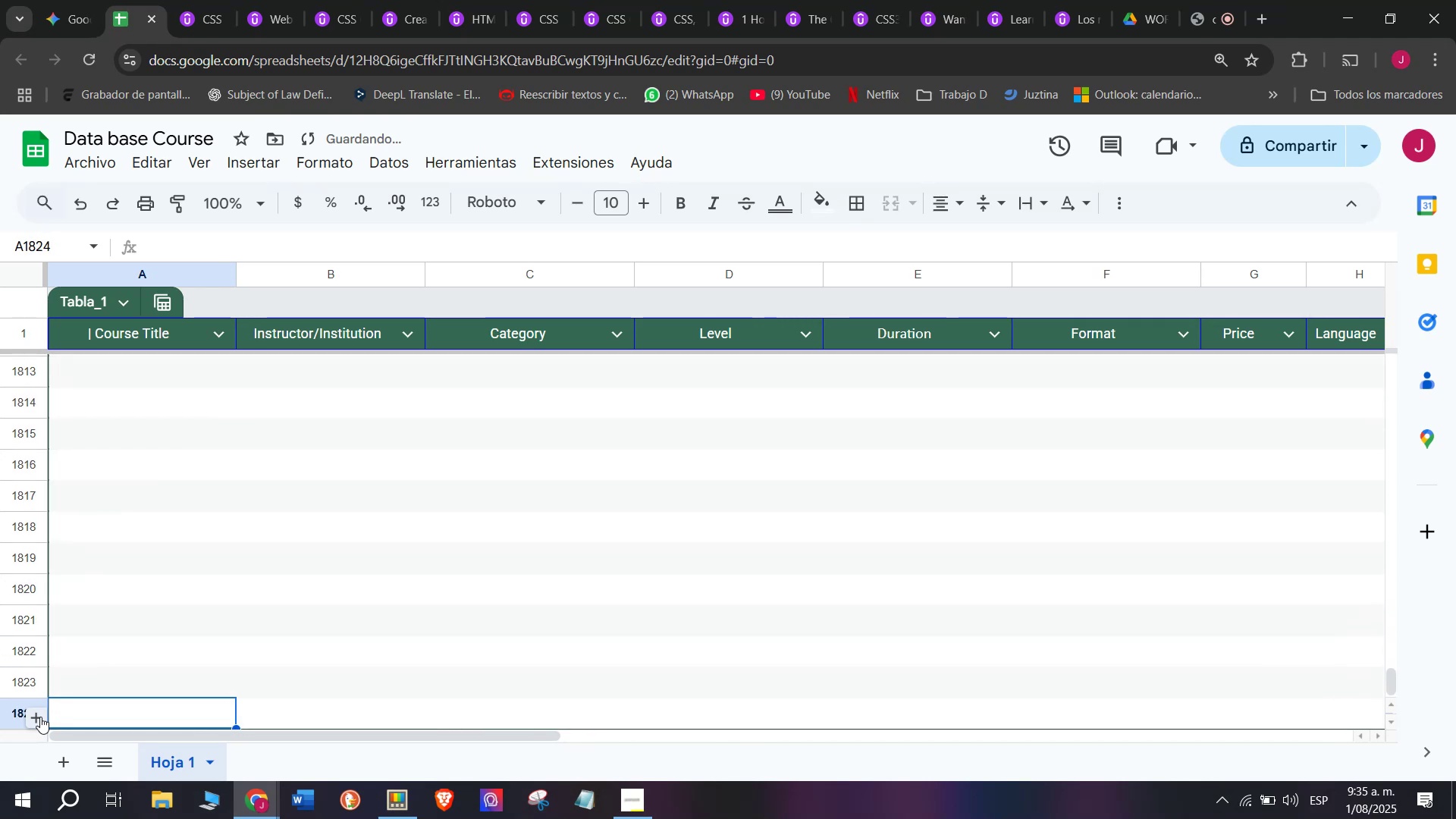 
triple_click([40, 717])
 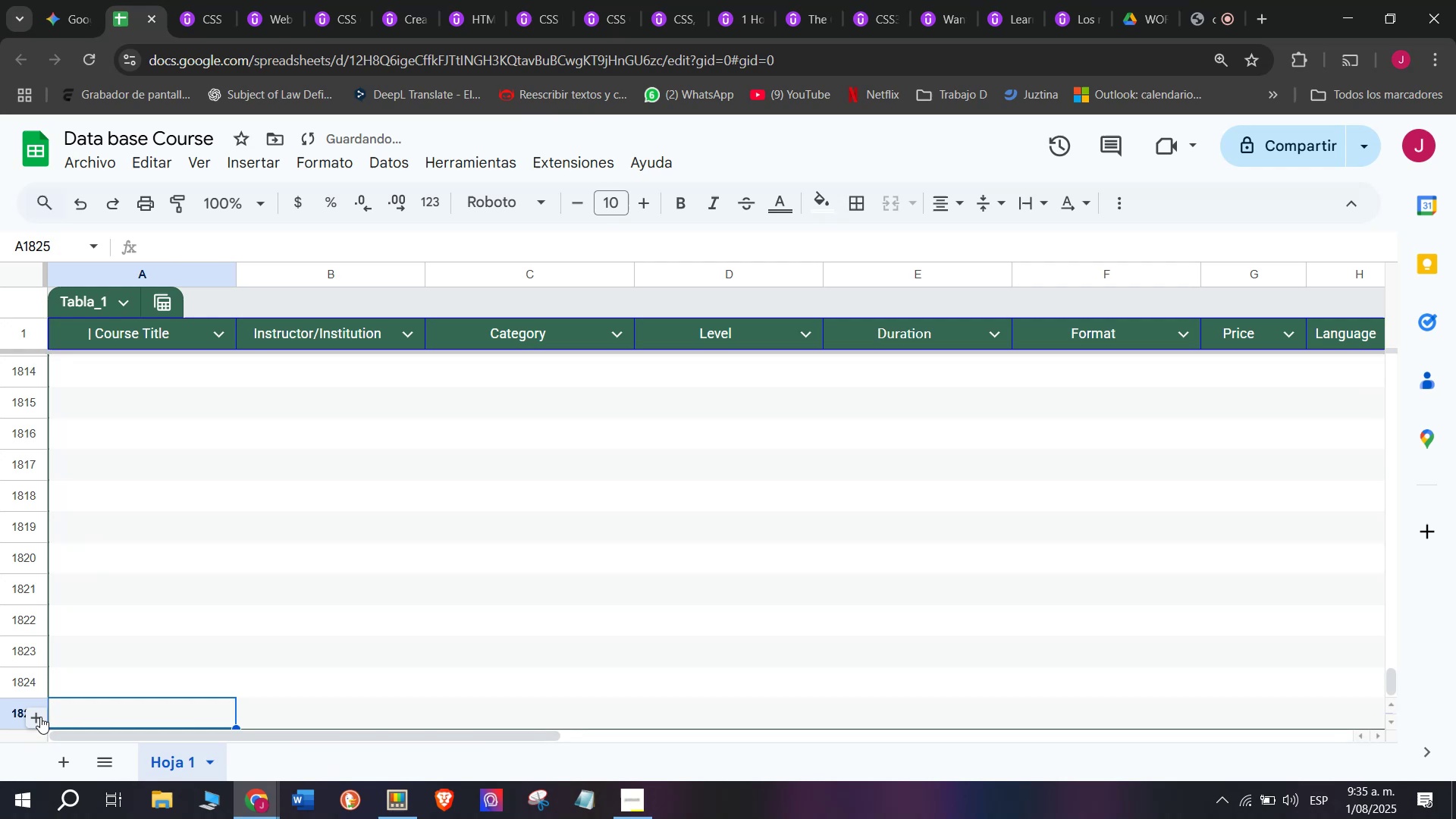 
triple_click([40, 717])
 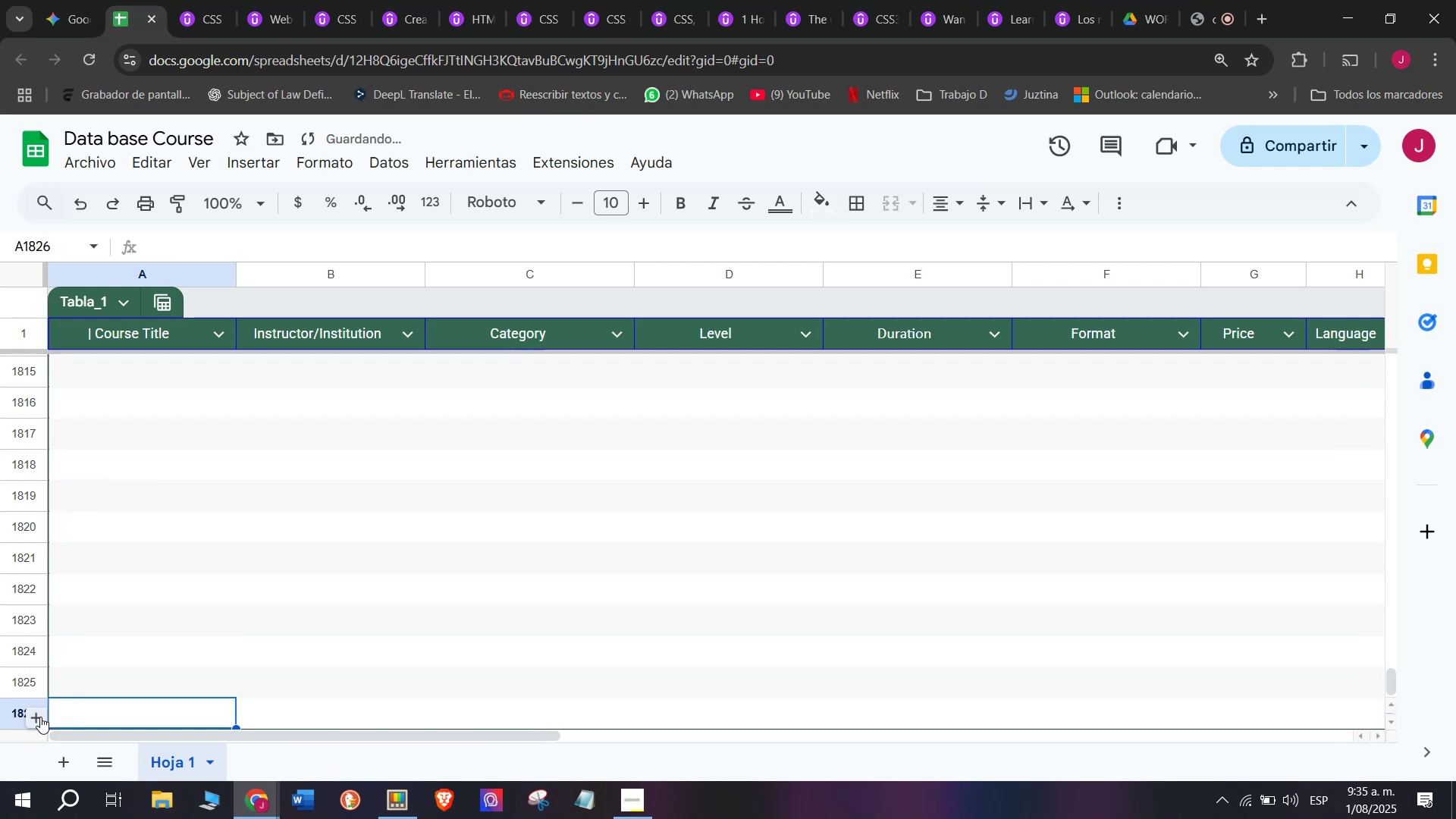 
triple_click([40, 717])
 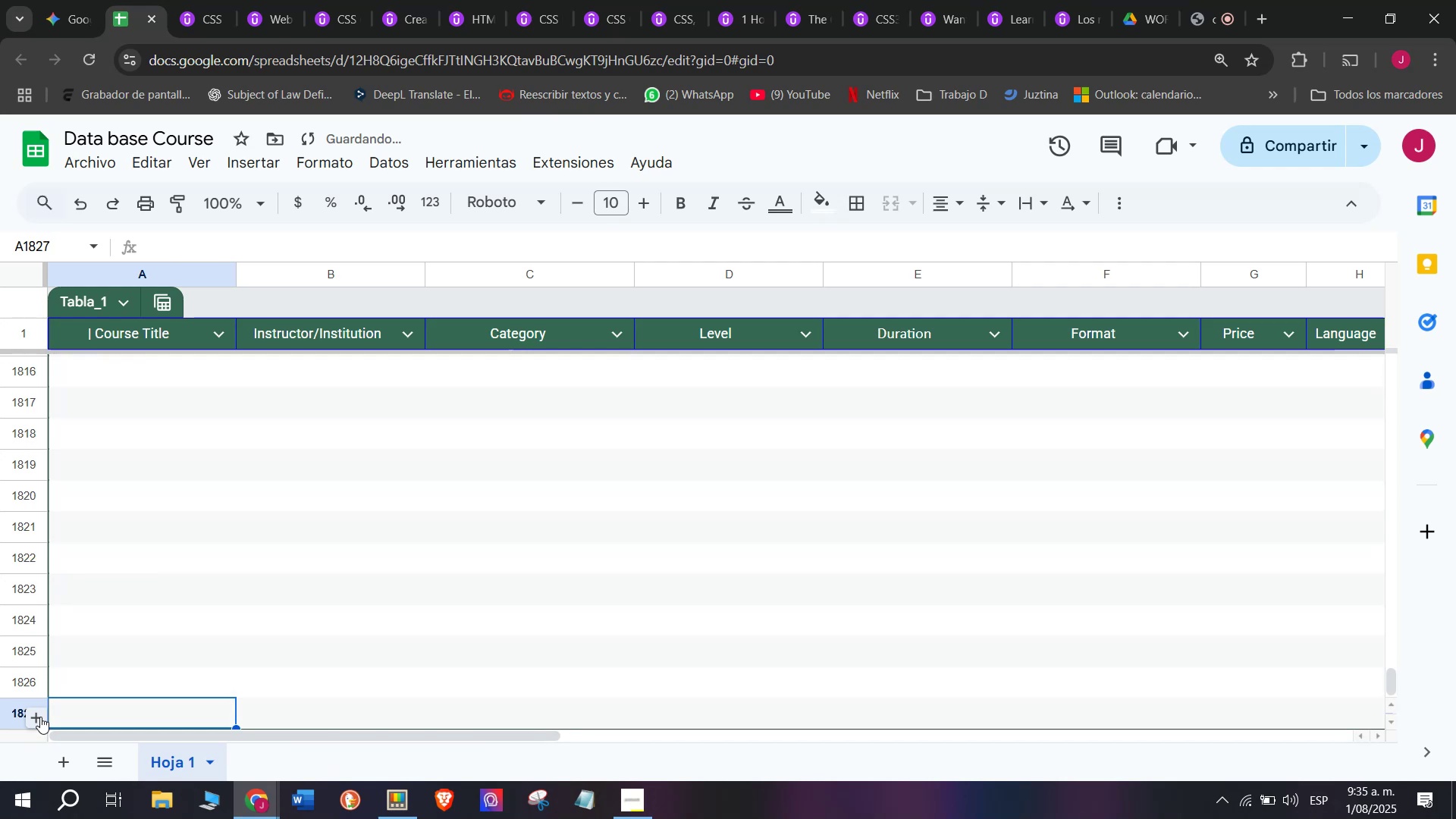 
triple_click([40, 717])
 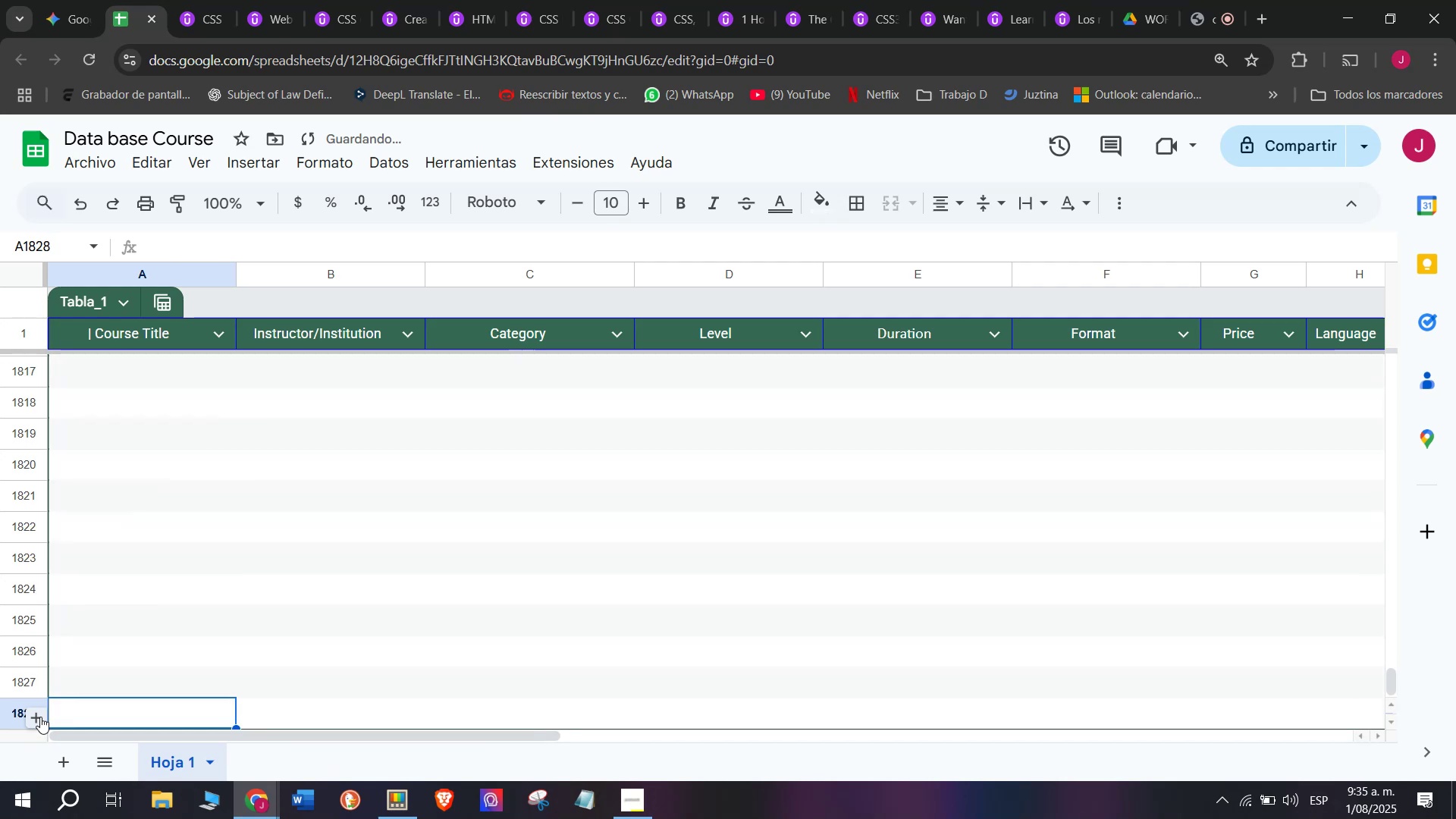 
triple_click([40, 717])
 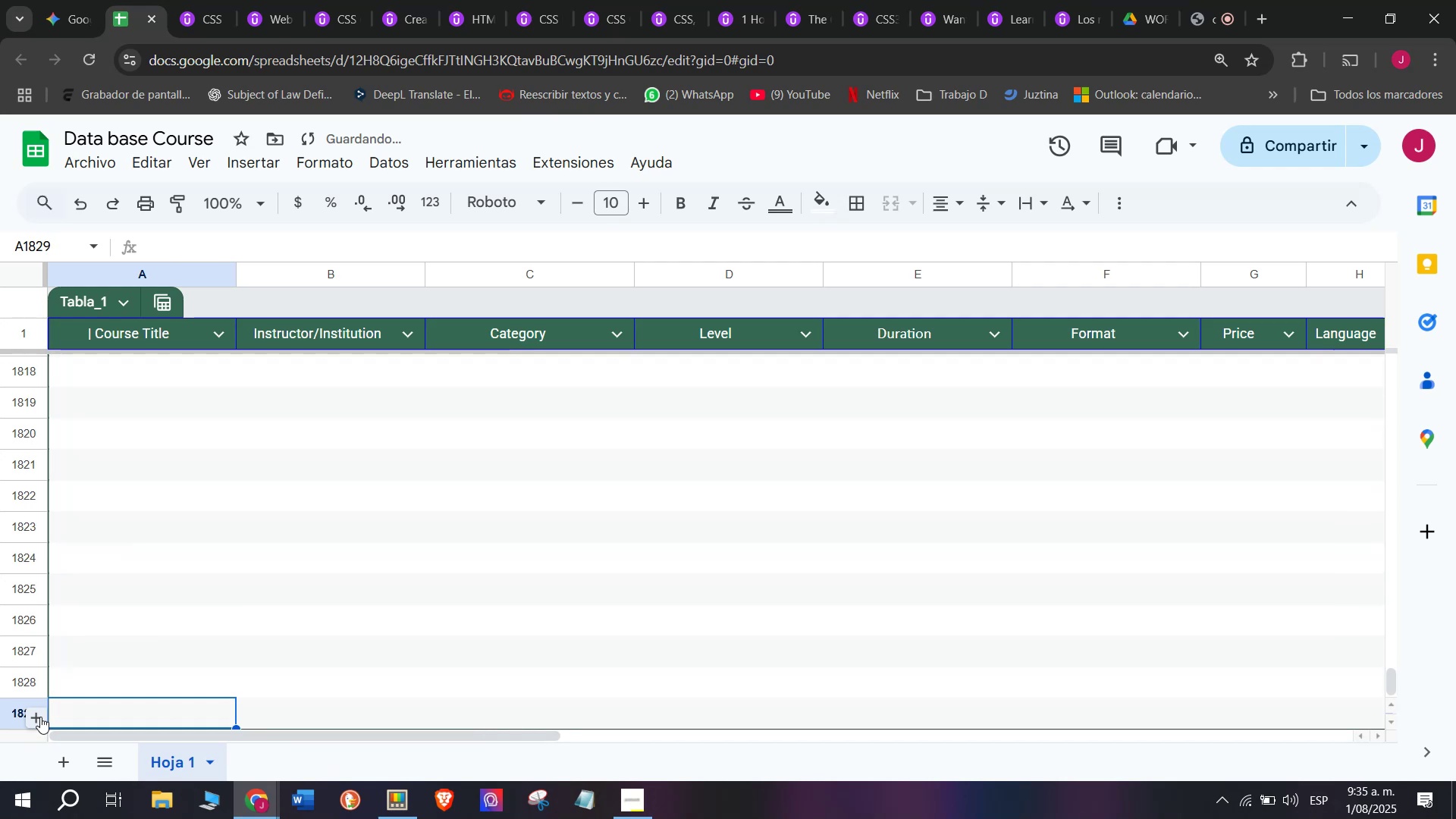 
triple_click([40, 717])
 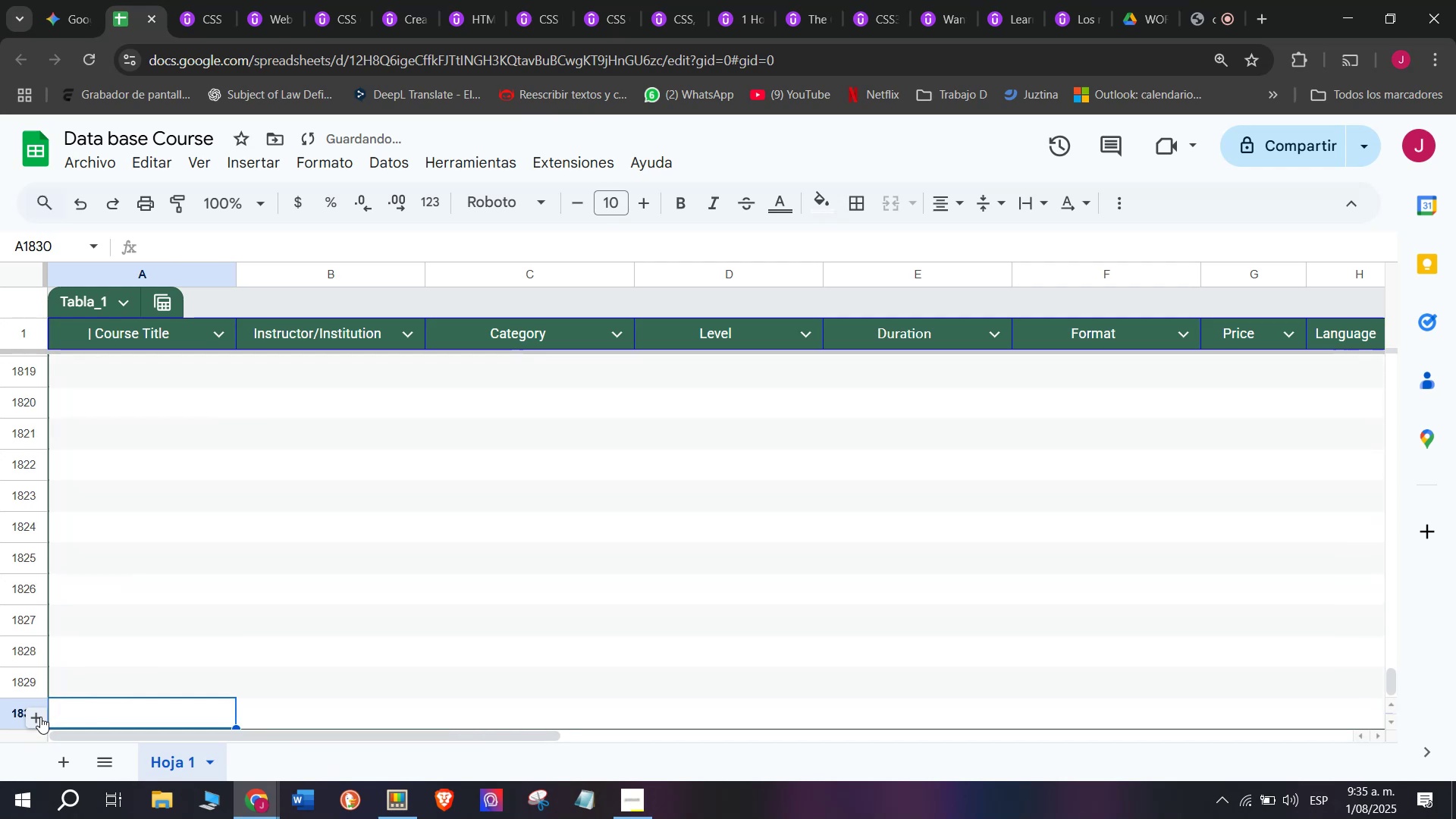 
triple_click([40, 717])
 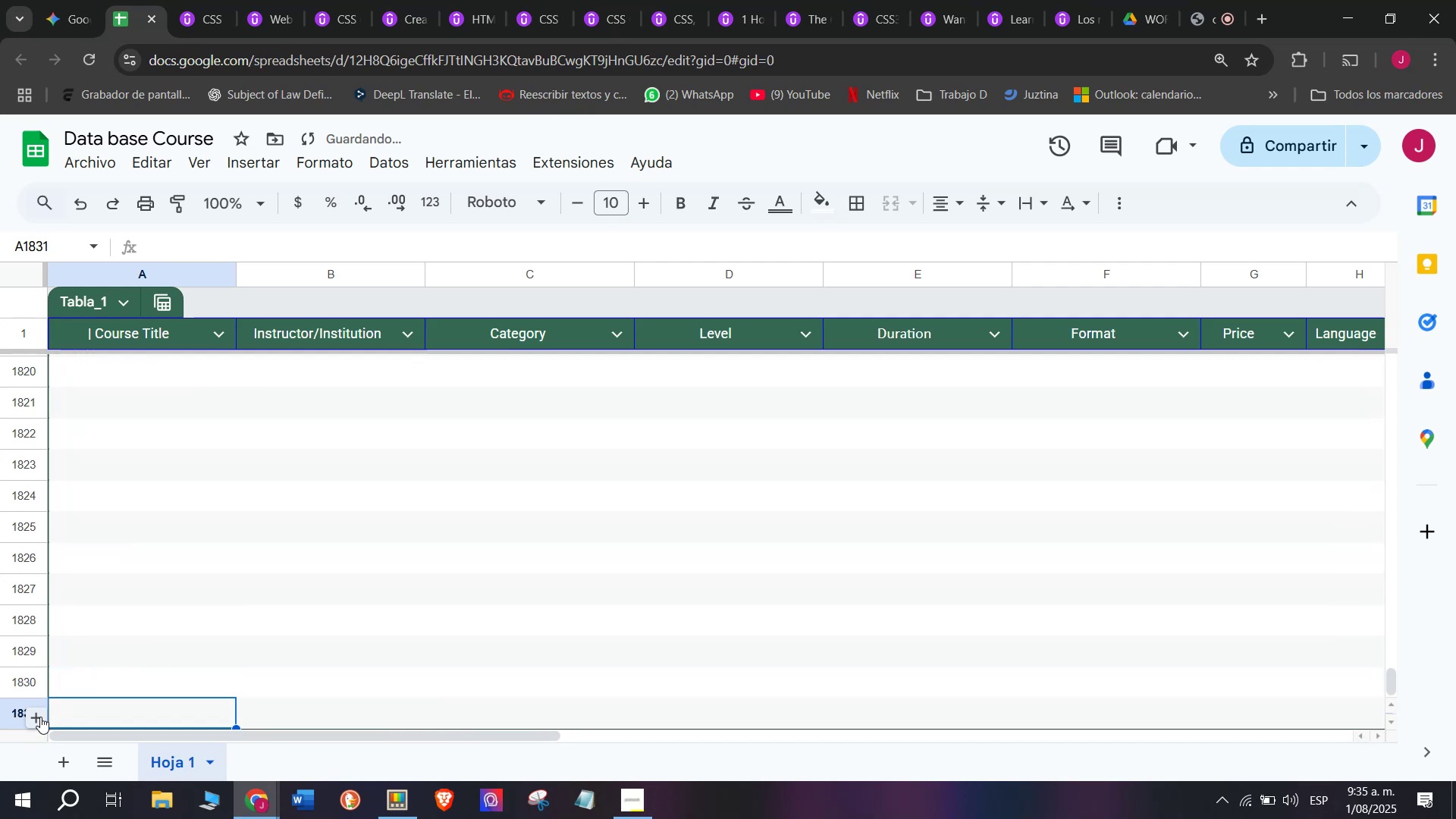 
triple_click([40, 717])
 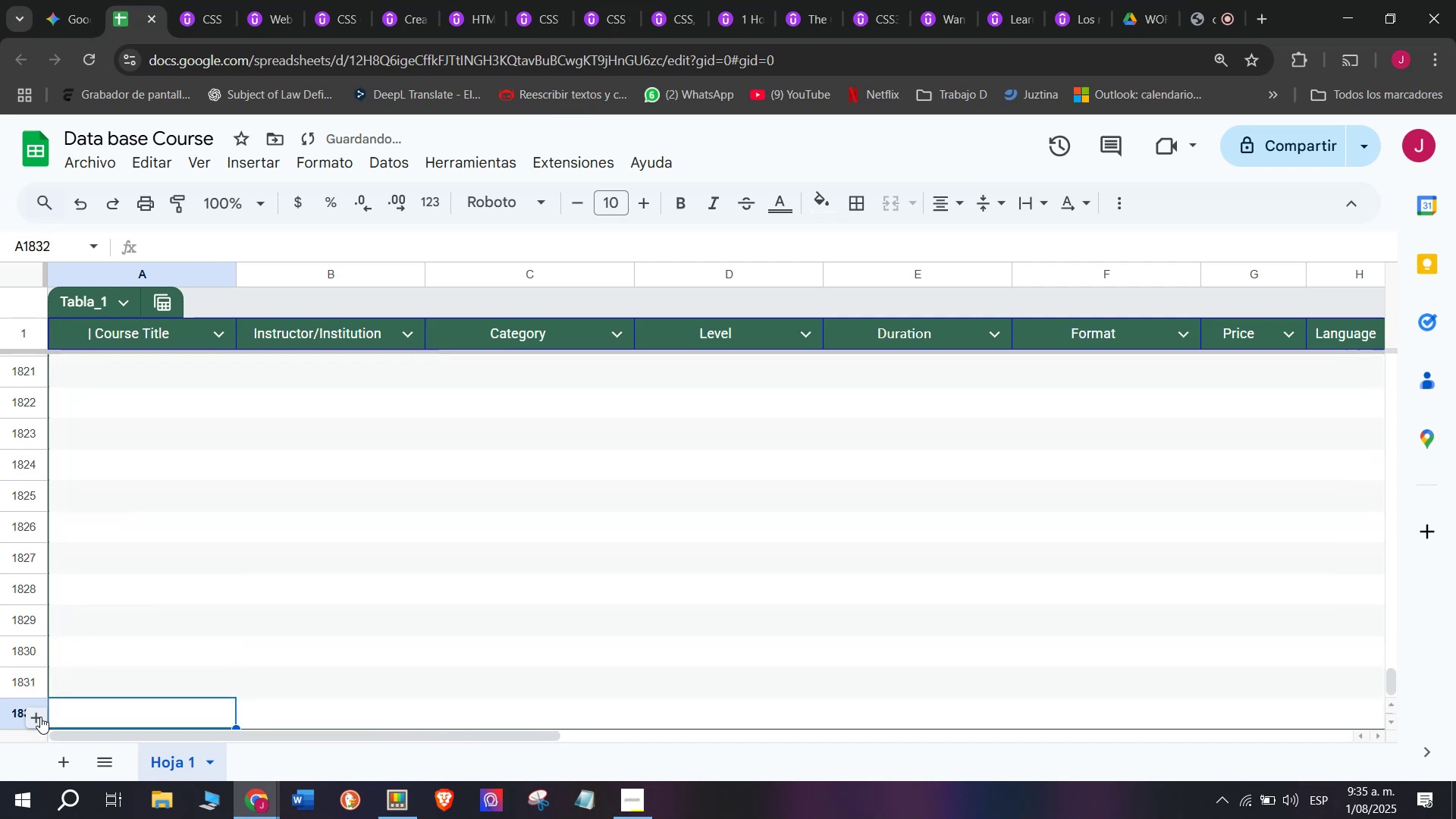 
triple_click([40, 717])
 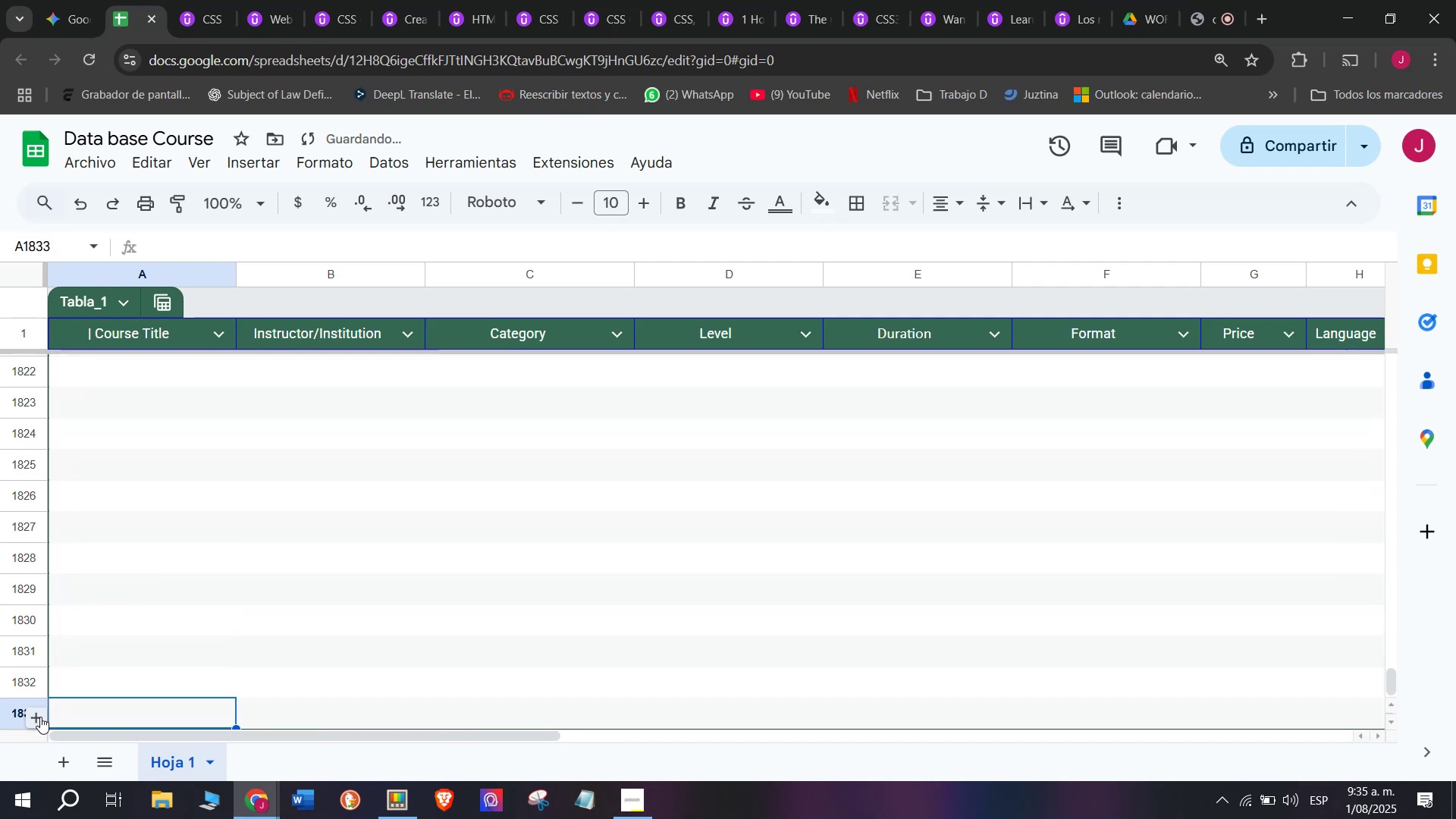 
triple_click([40, 717])
 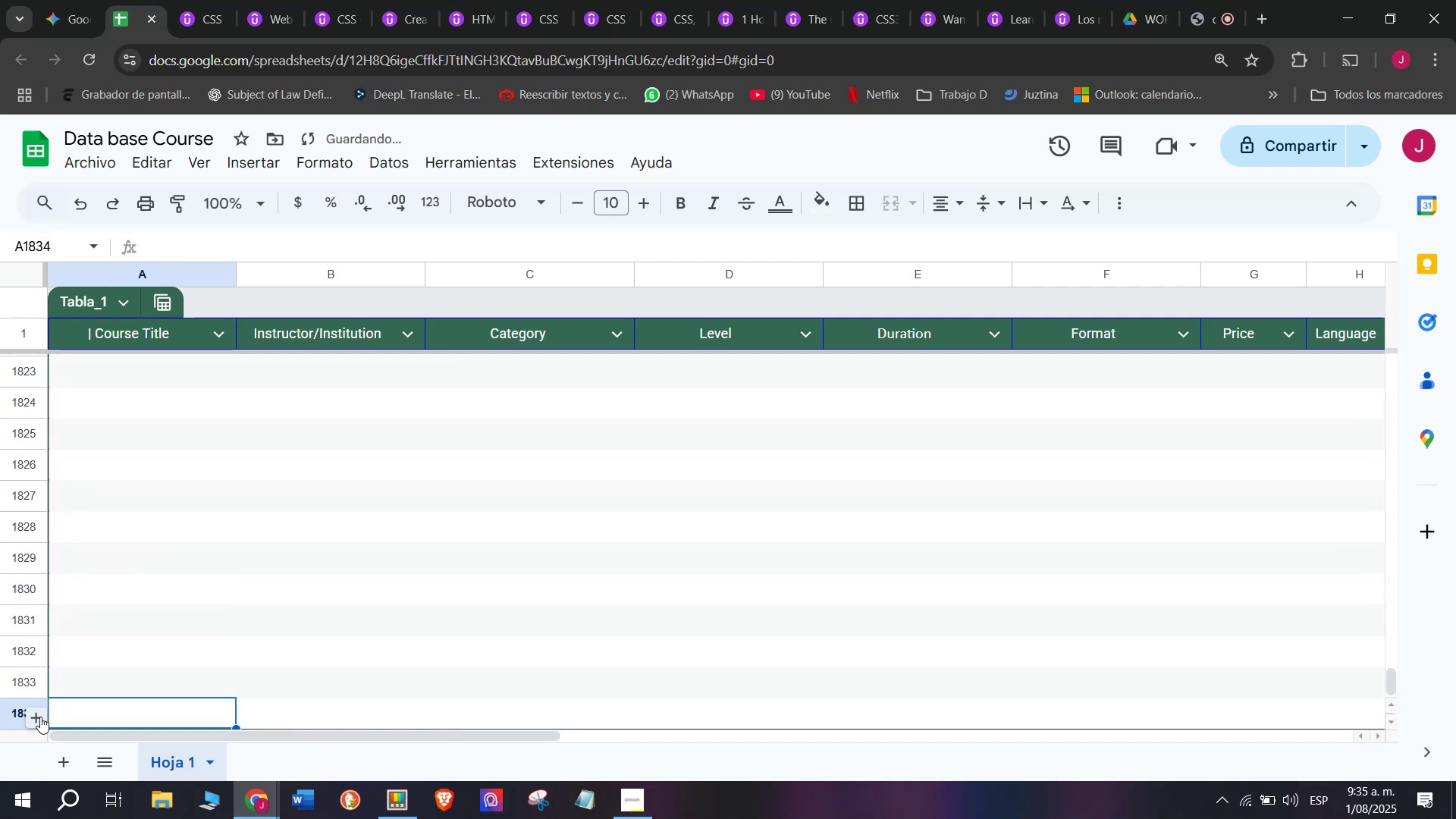 
triple_click([40, 717])
 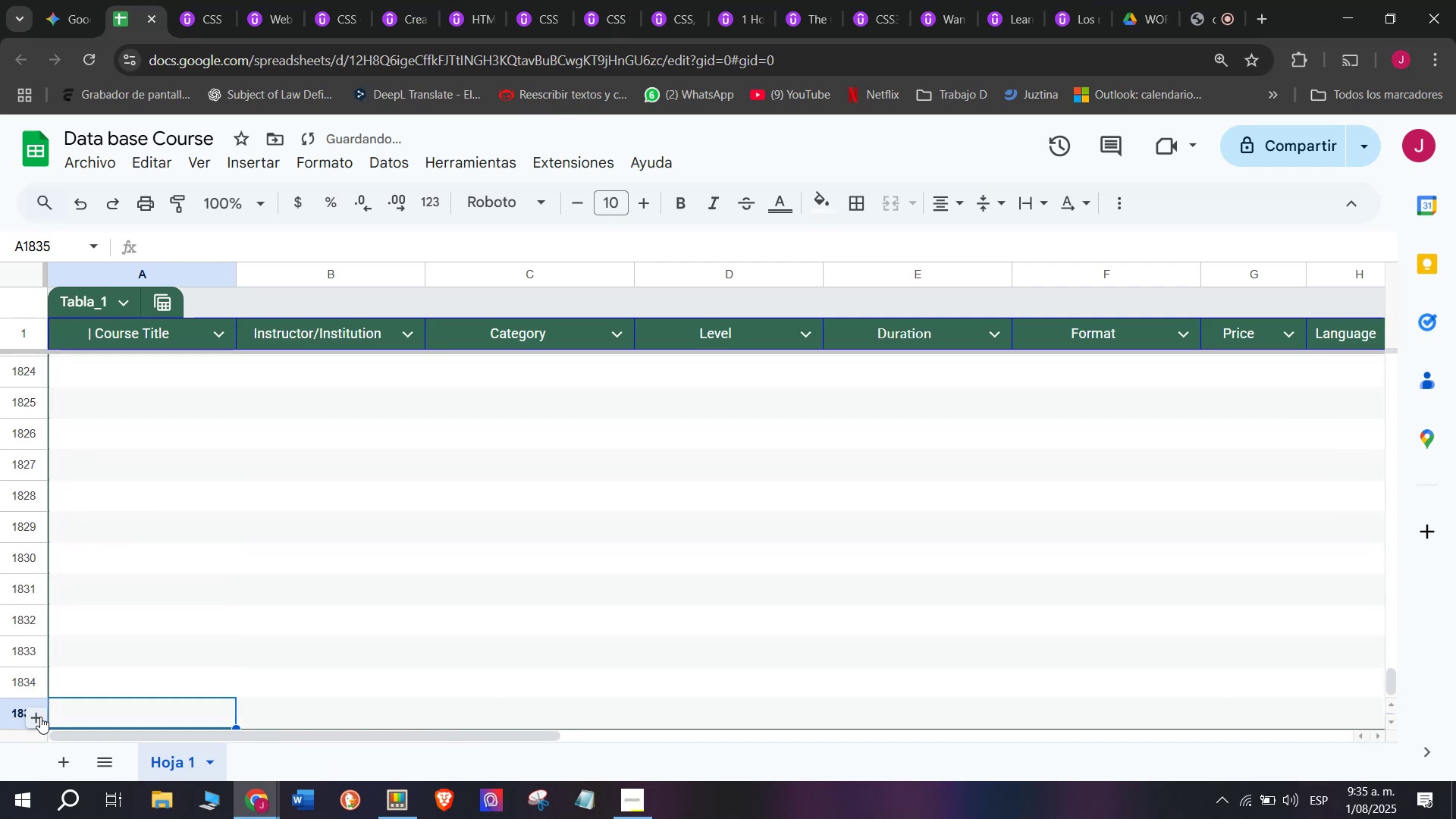 
triple_click([40, 717])
 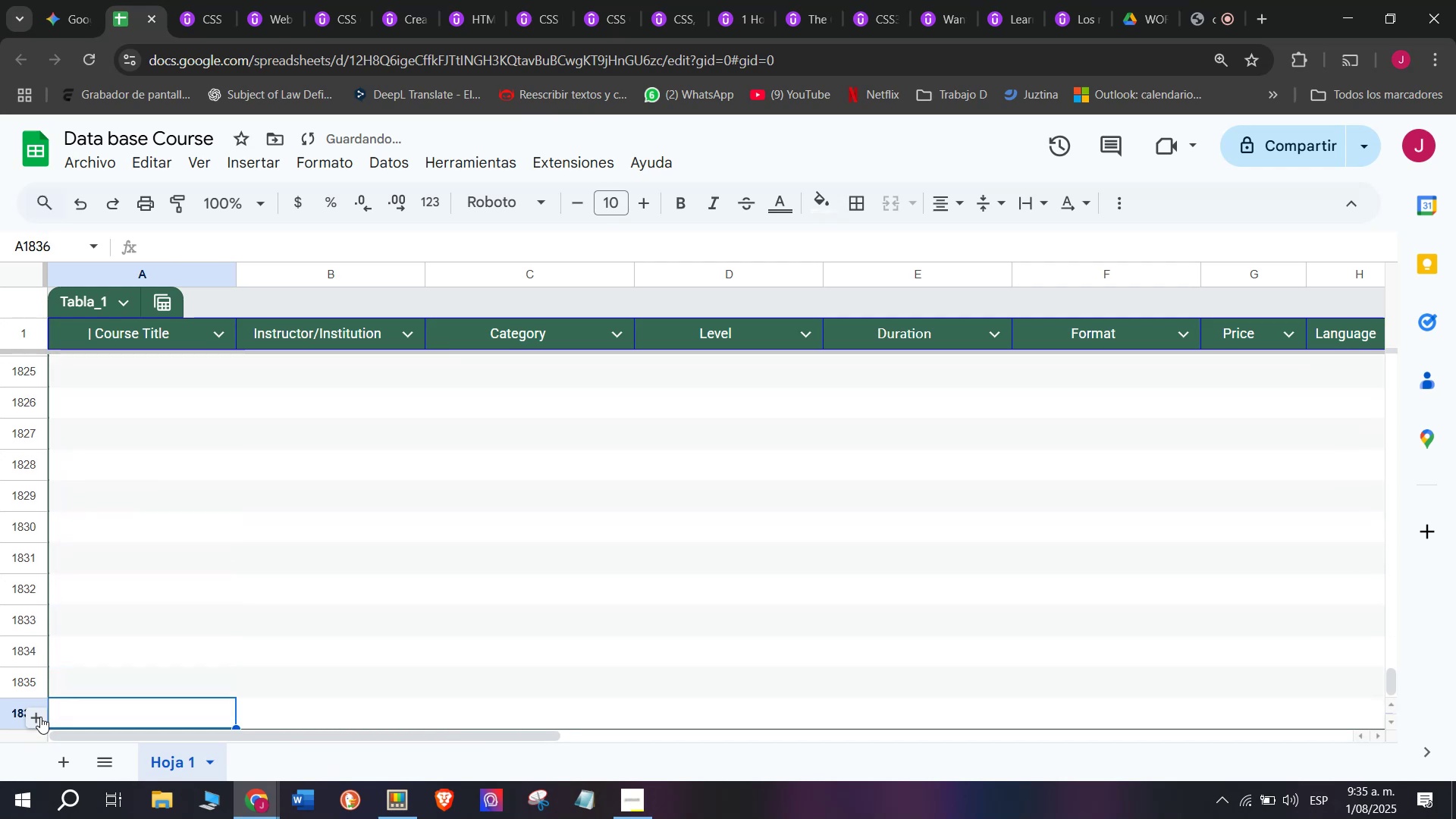 
triple_click([40, 717])
 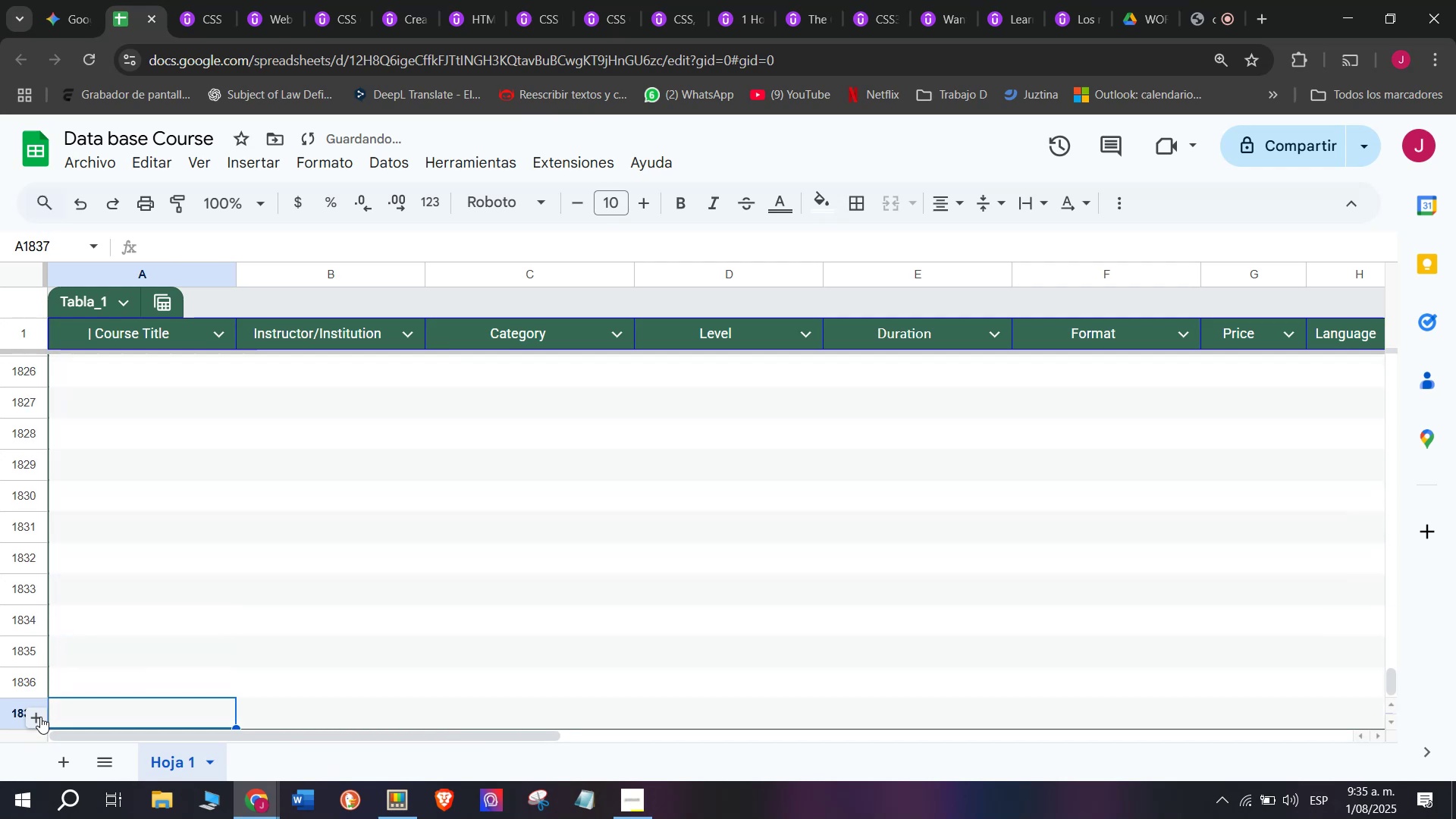 
triple_click([40, 717])
 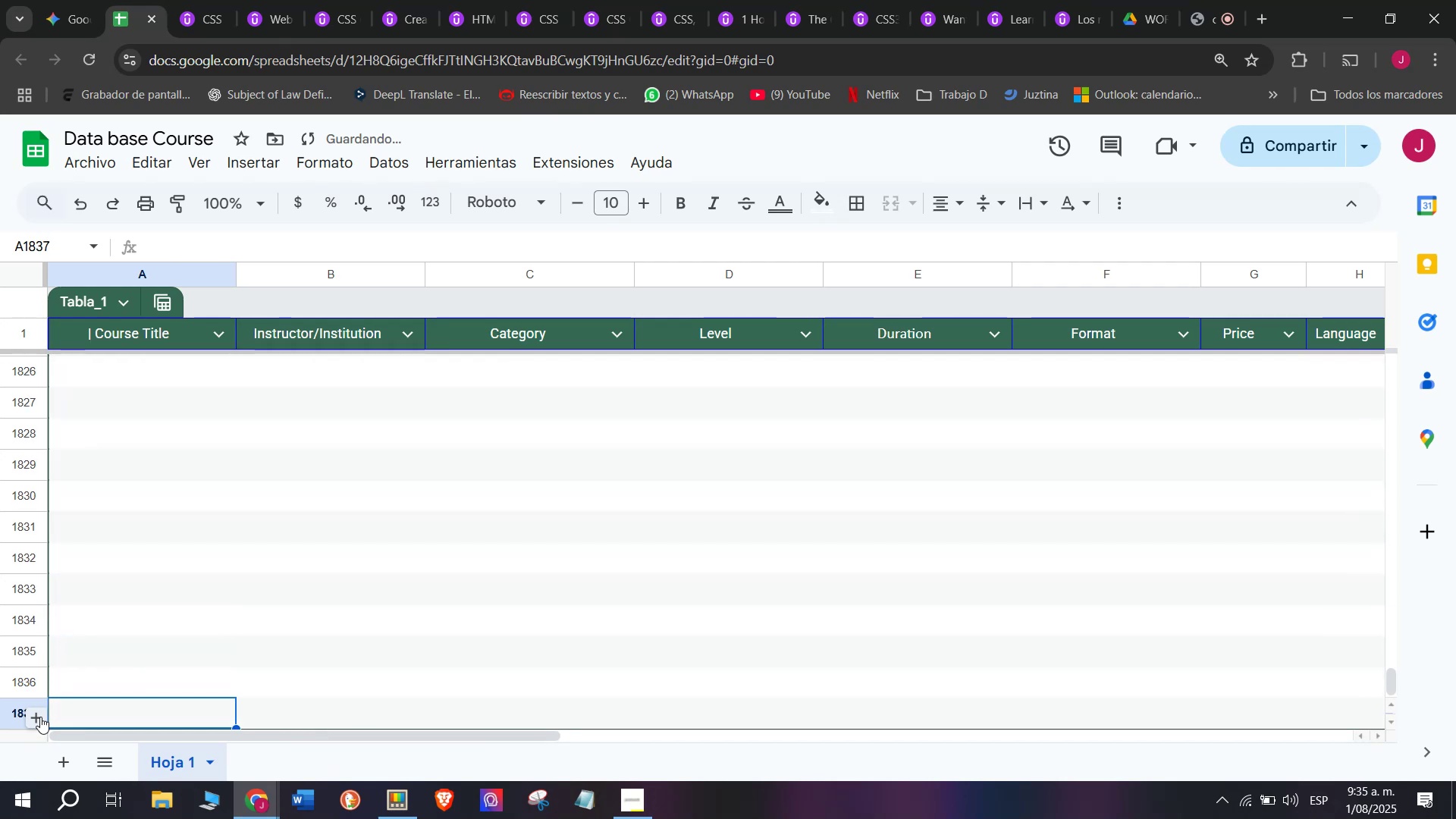 
triple_click([40, 717])
 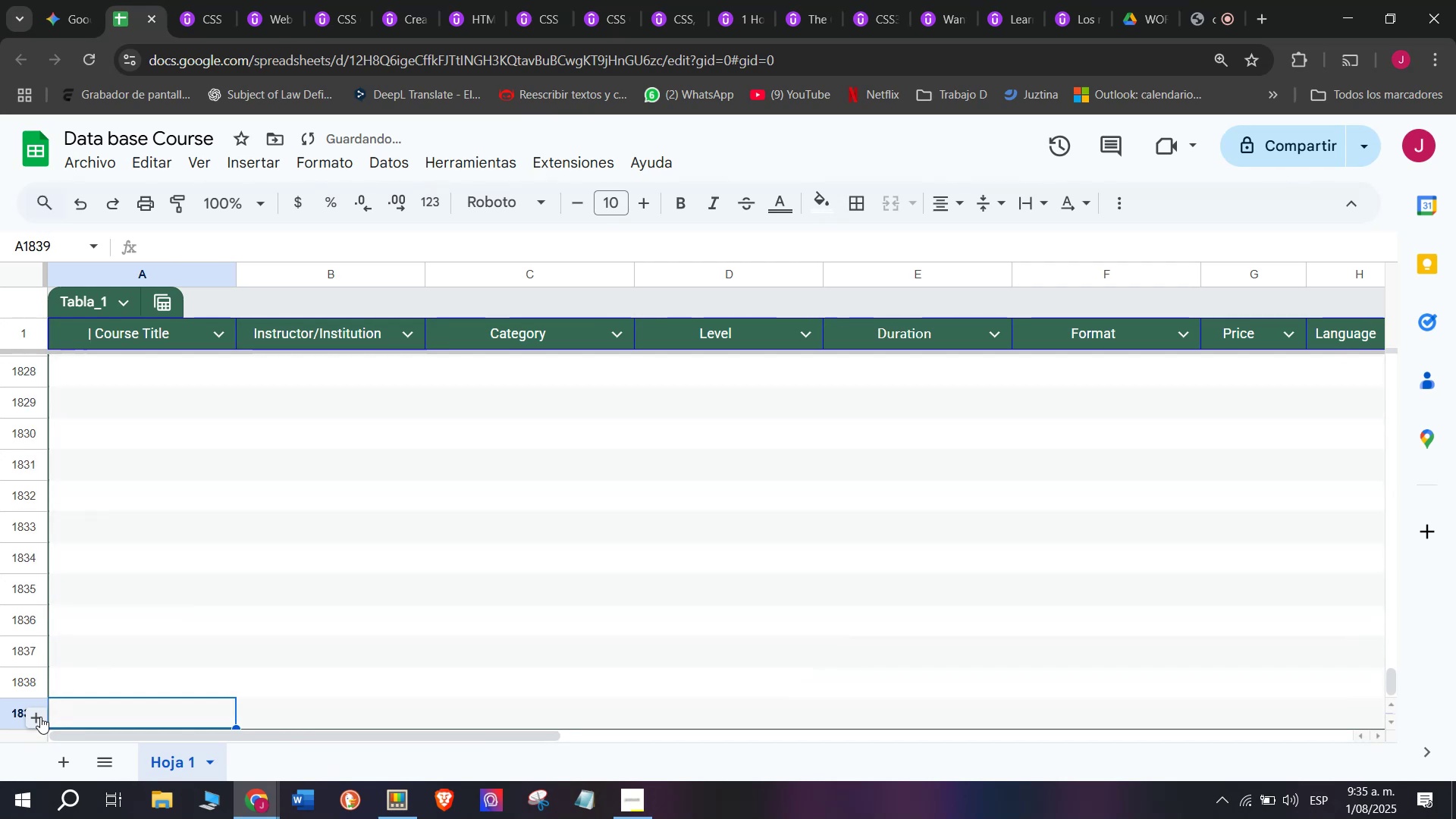 
triple_click([40, 717])
 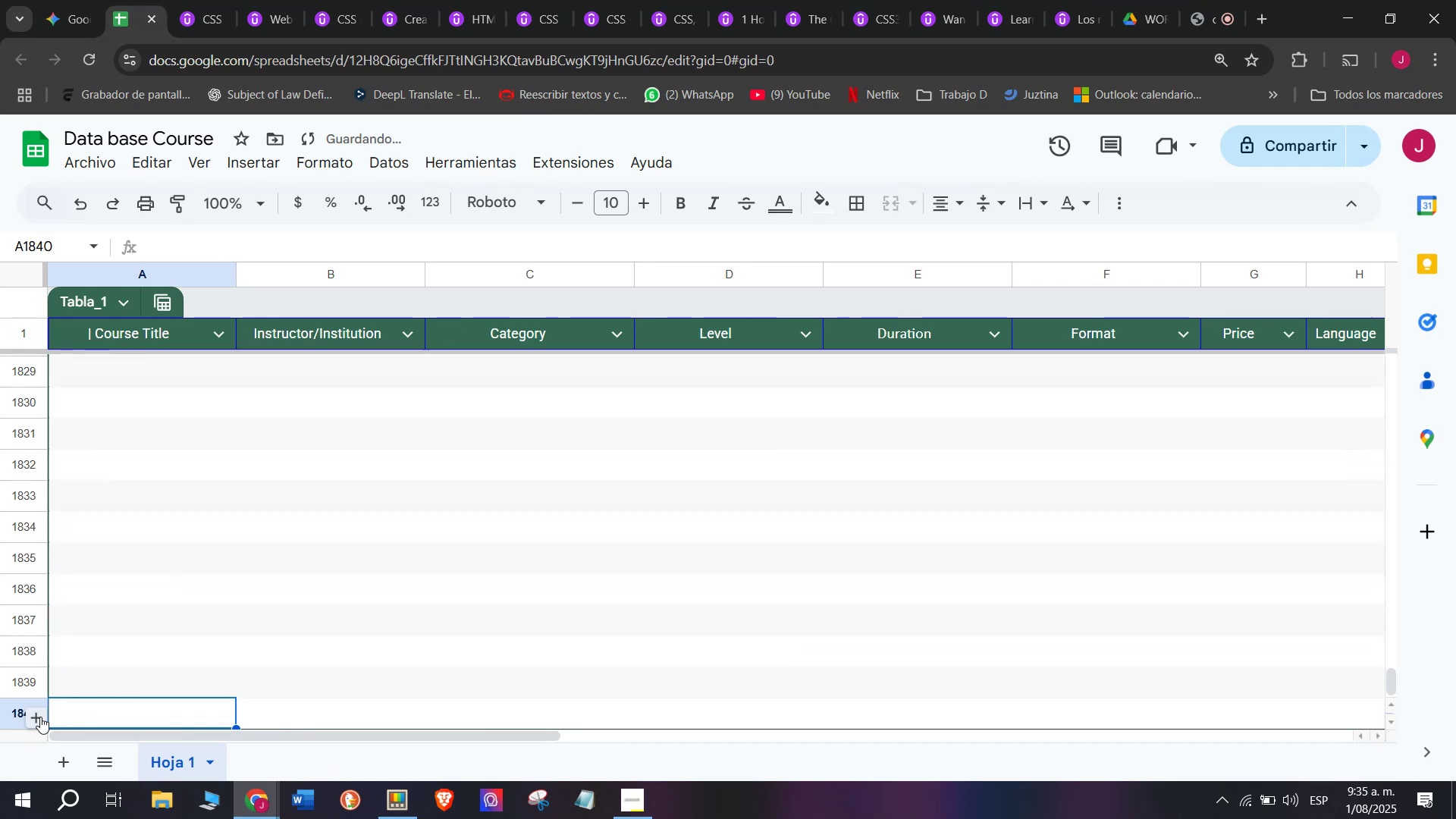 
triple_click([40, 717])
 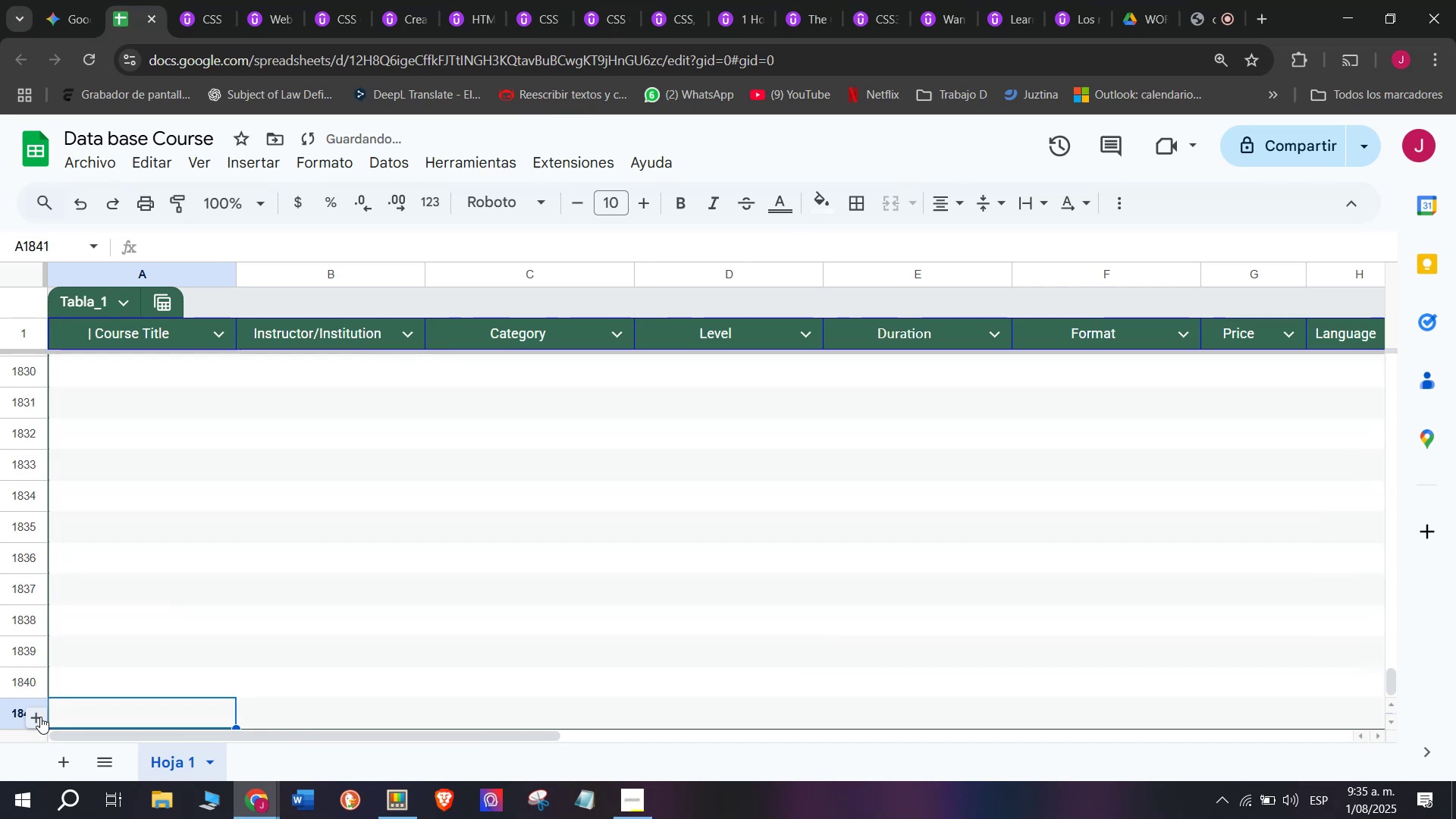 
triple_click([40, 717])
 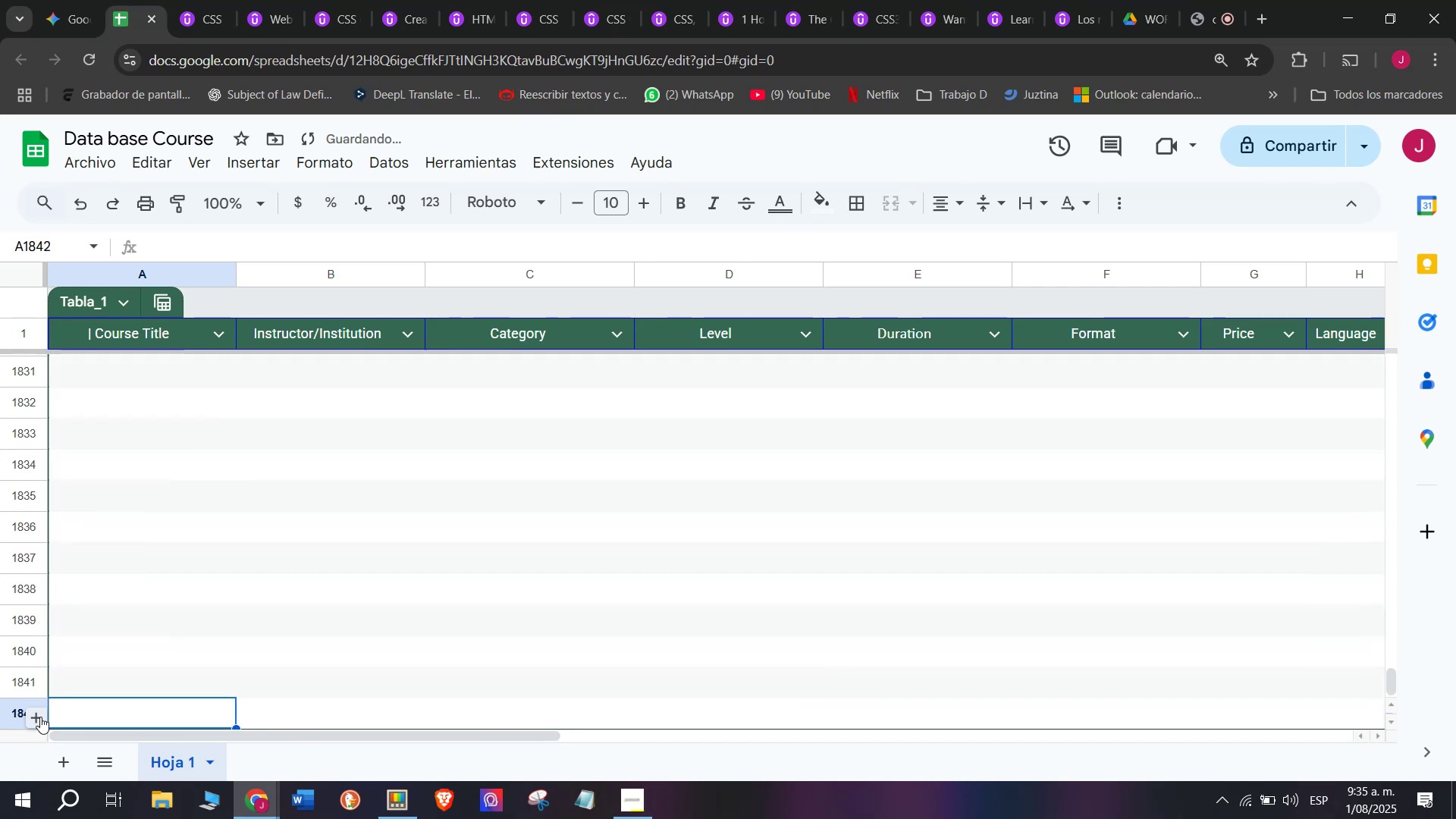 
triple_click([40, 717])
 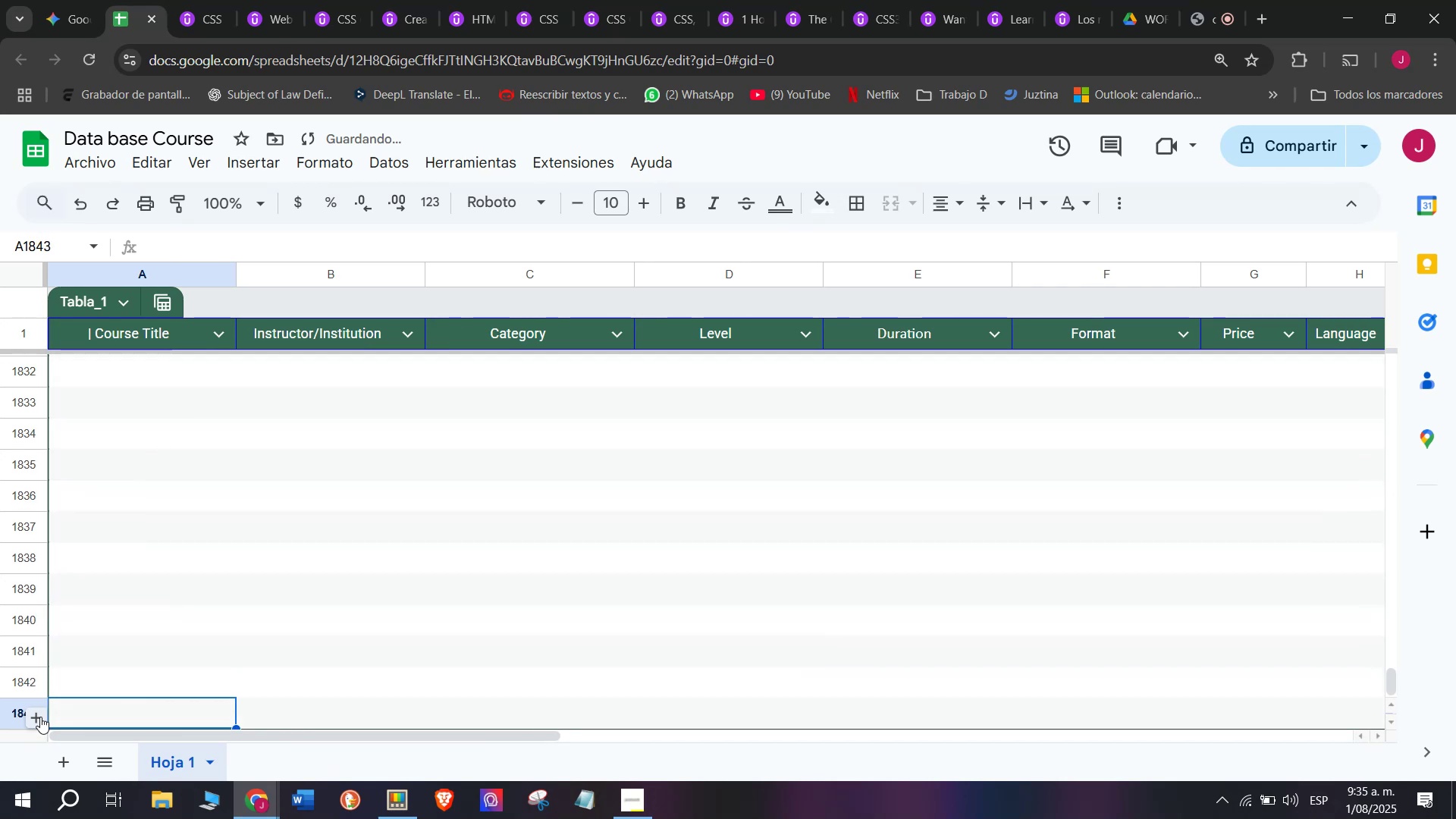 
triple_click([40, 717])
 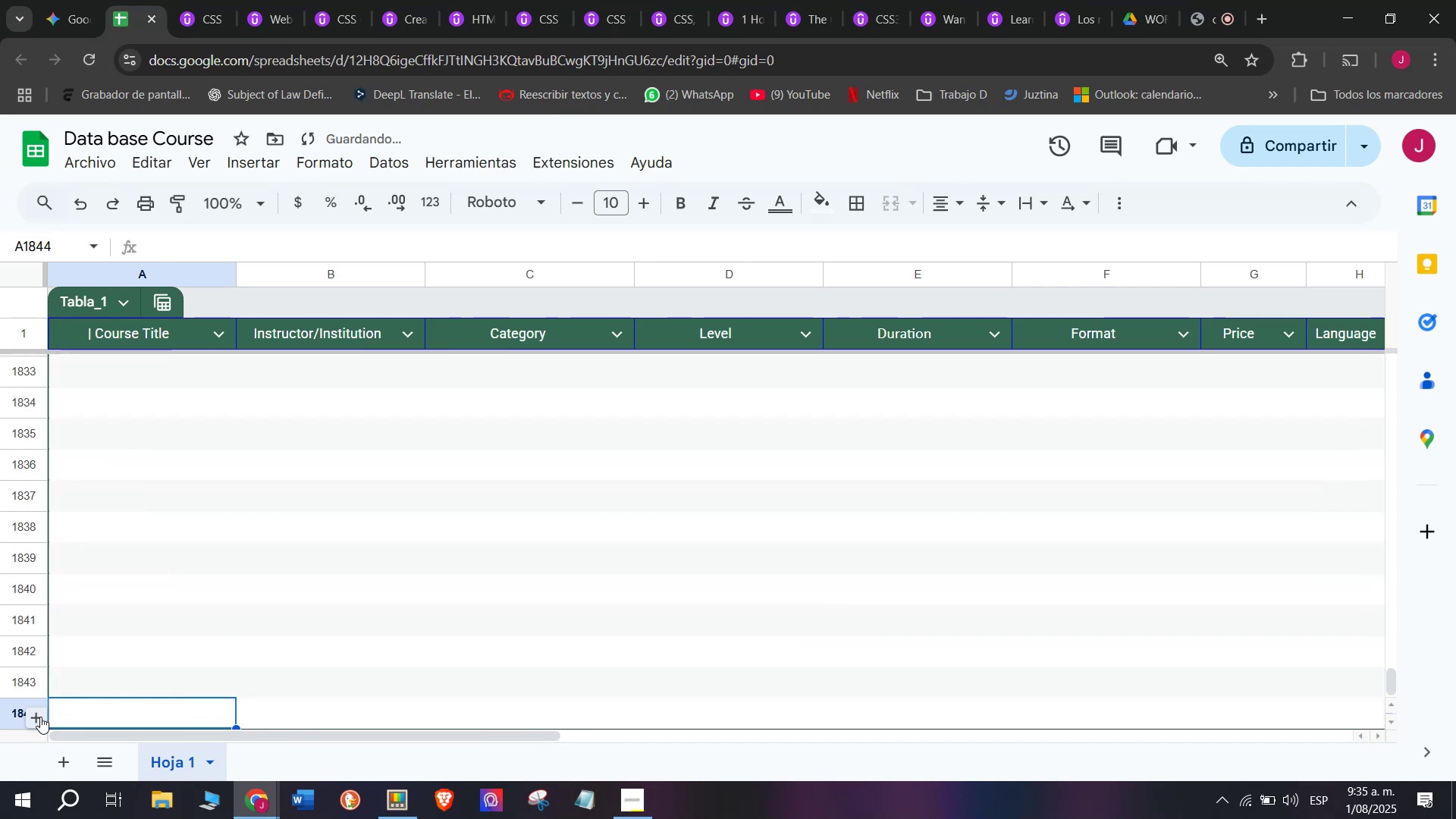 
triple_click([40, 717])
 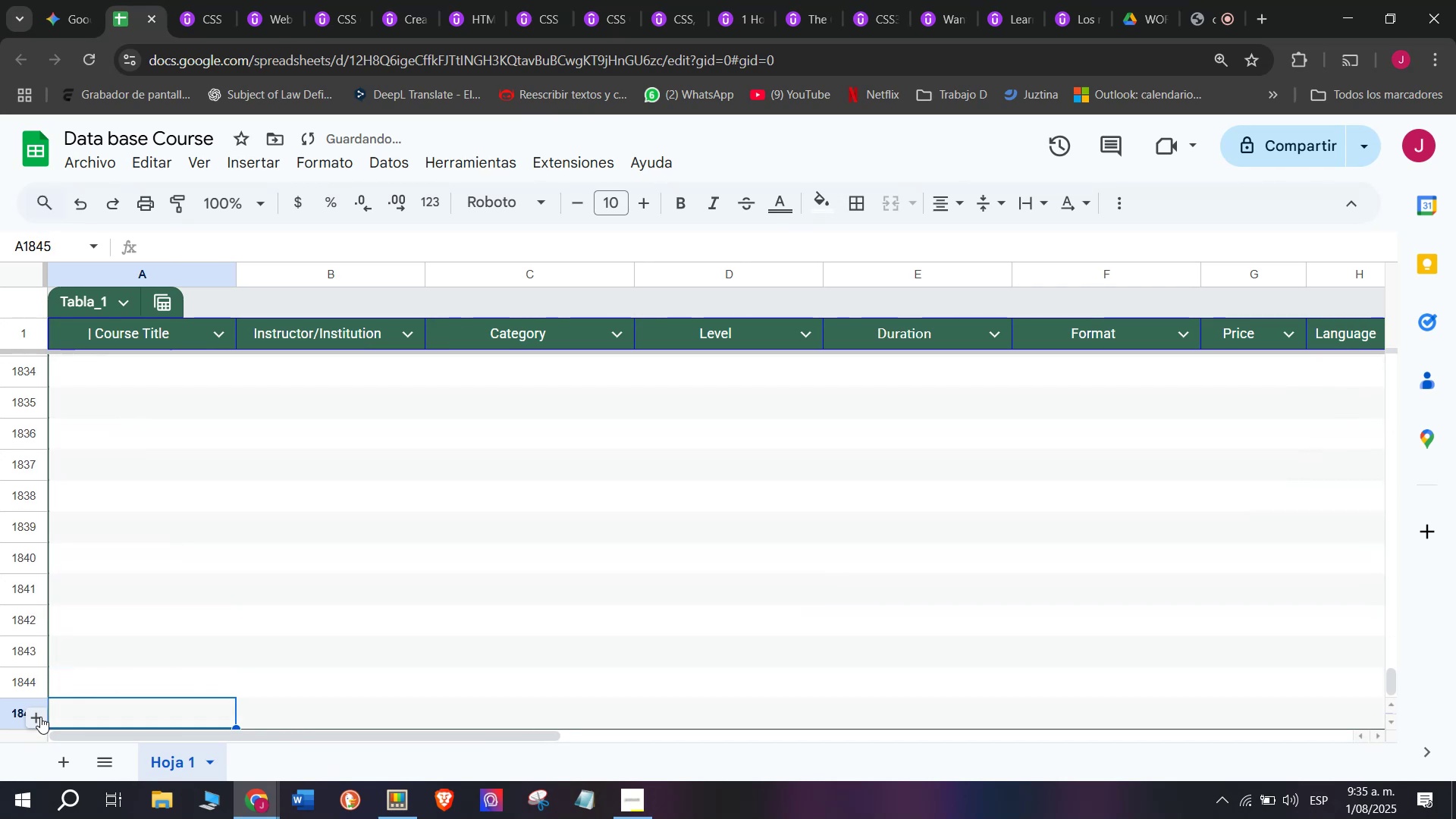 
triple_click([40, 717])
 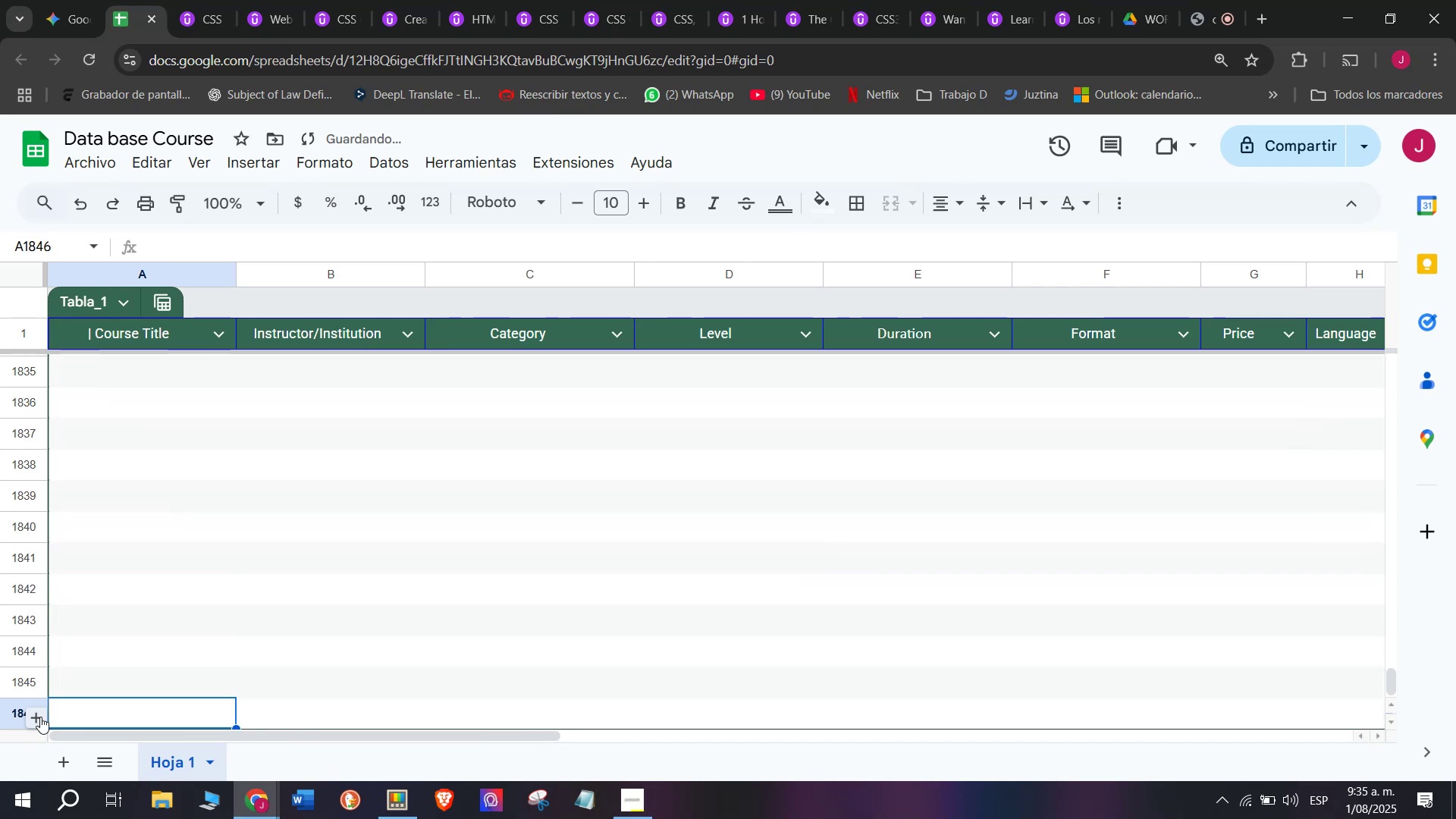 
triple_click([40, 717])
 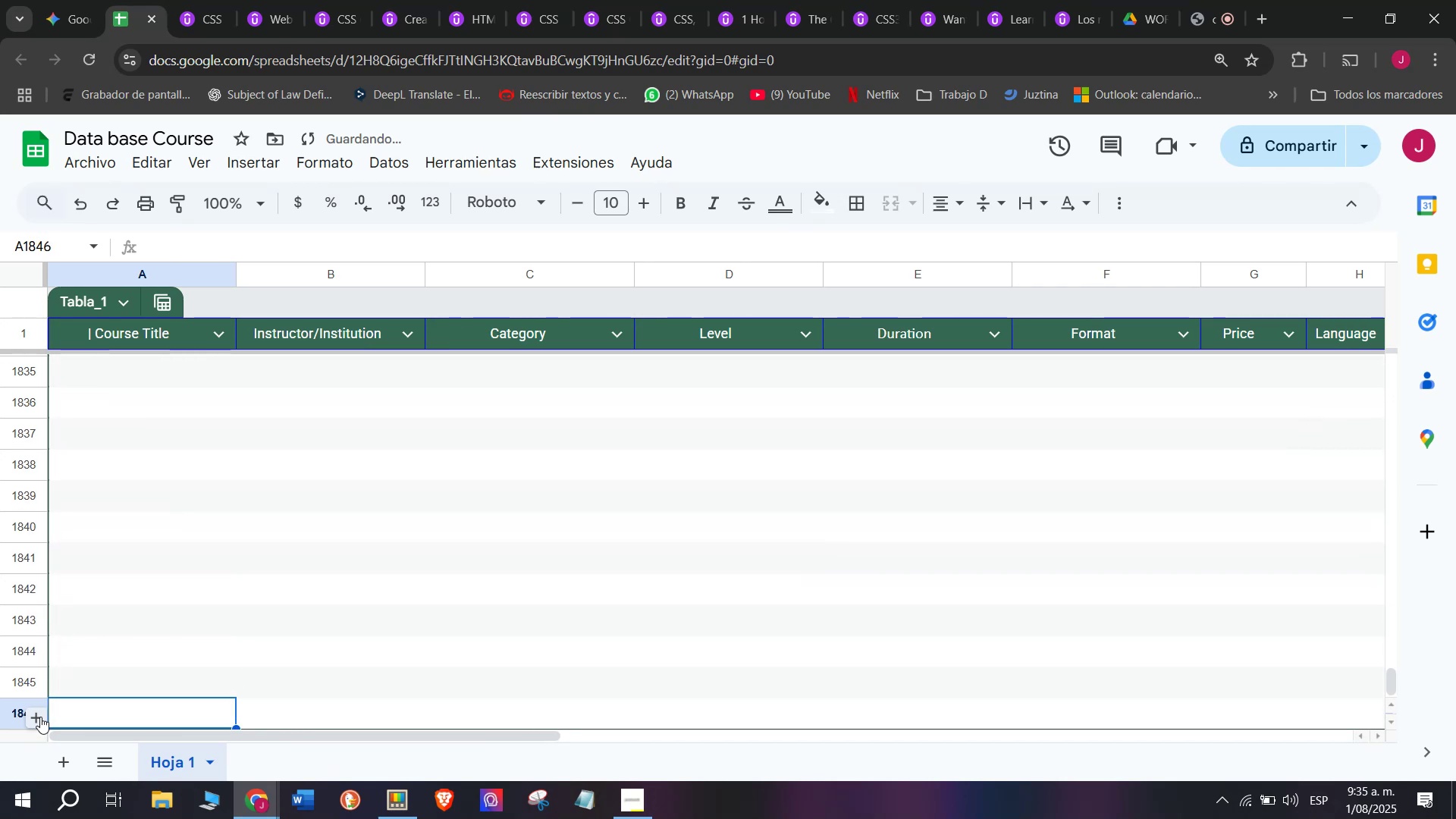 
triple_click([40, 717])
 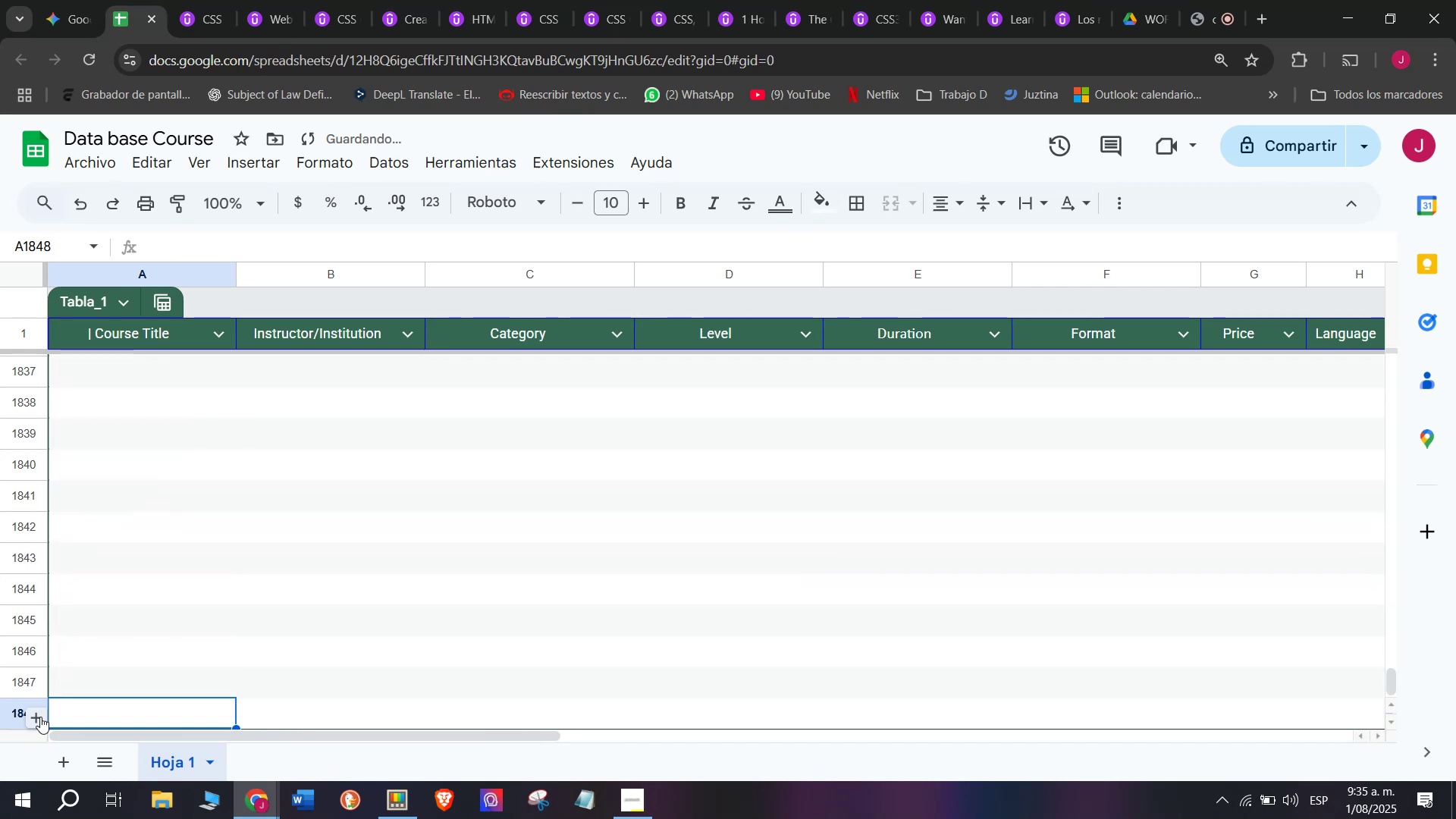 
triple_click([40, 717])
 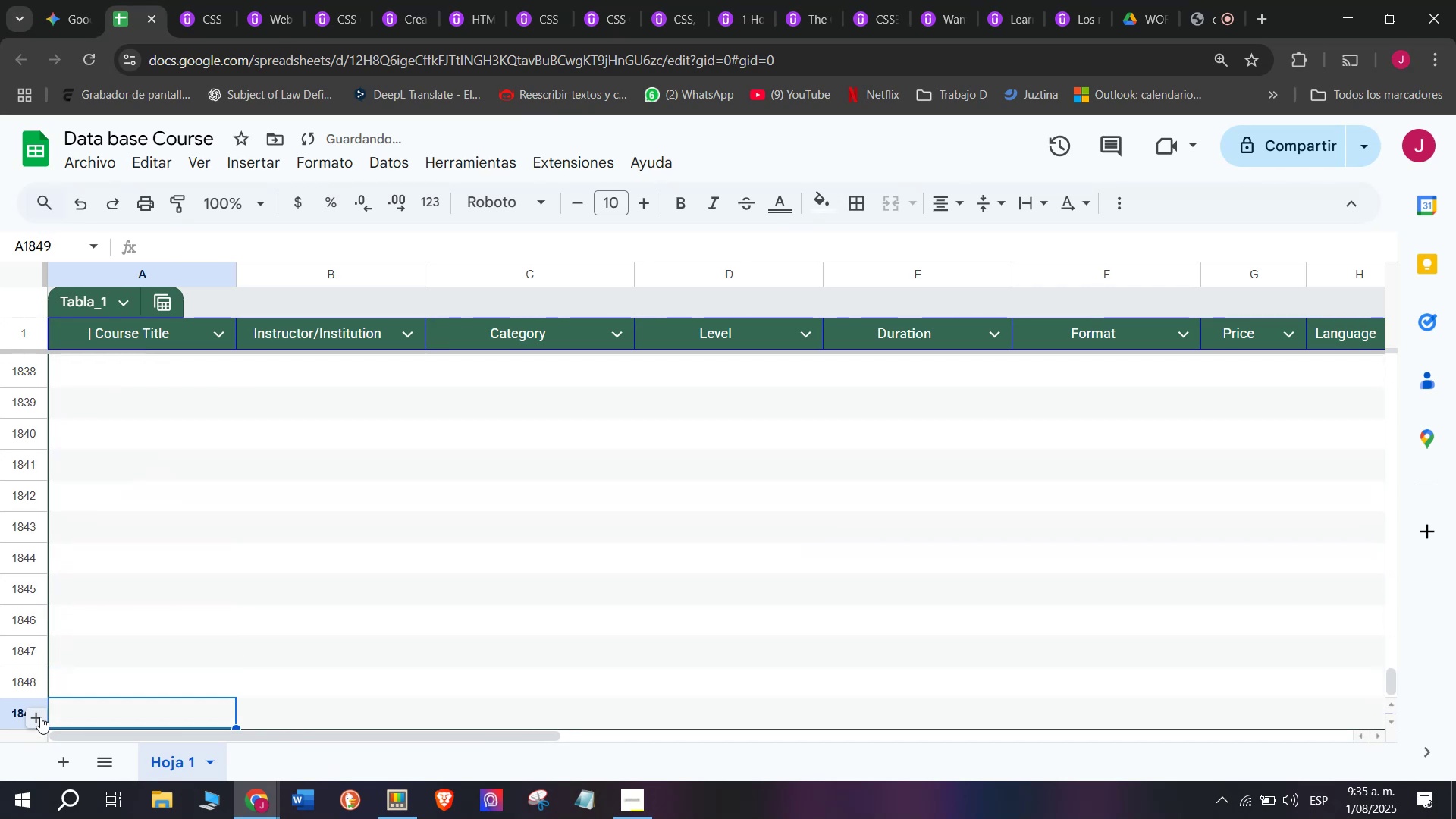 
triple_click([40, 717])
 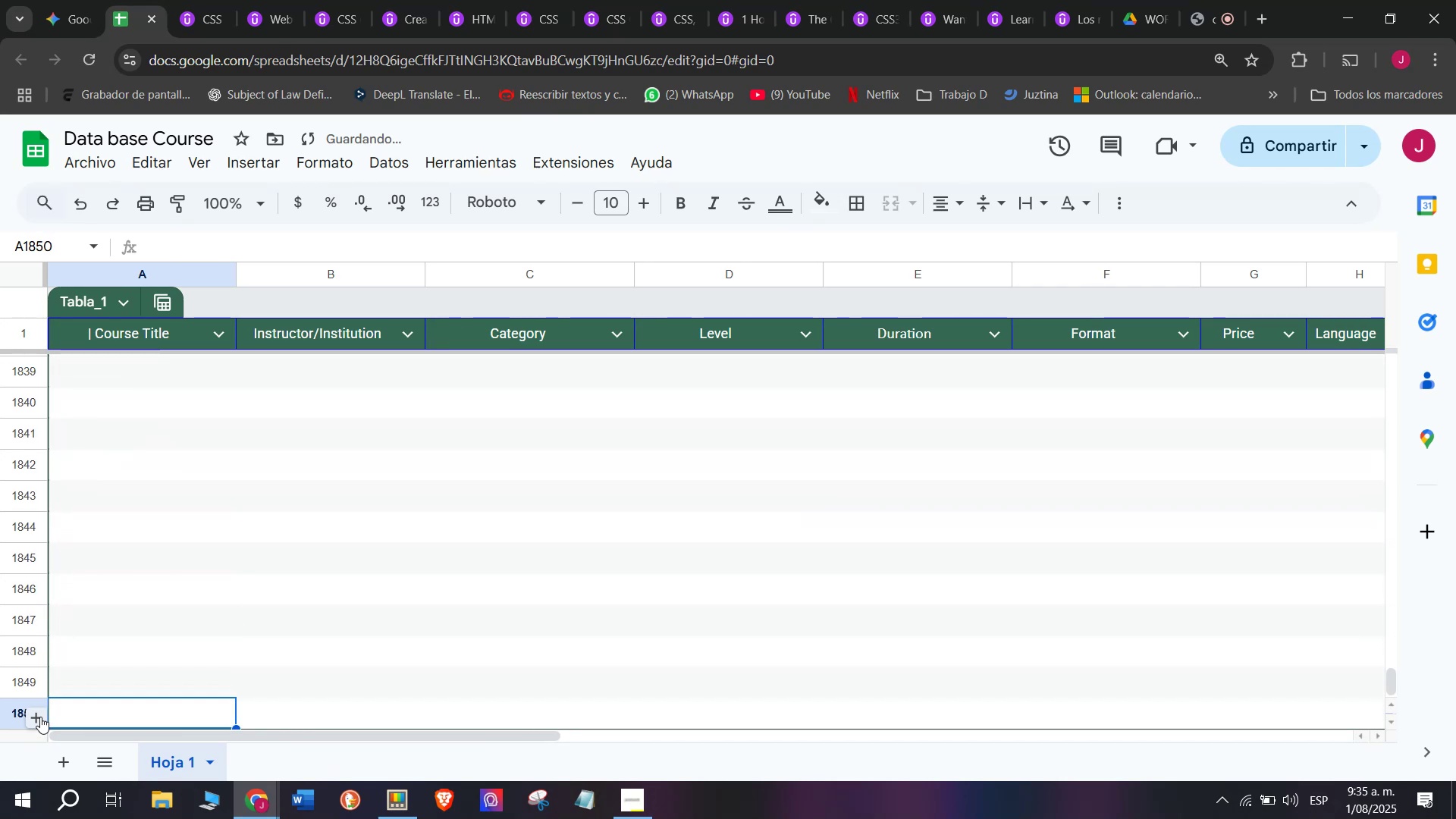 
triple_click([40, 717])
 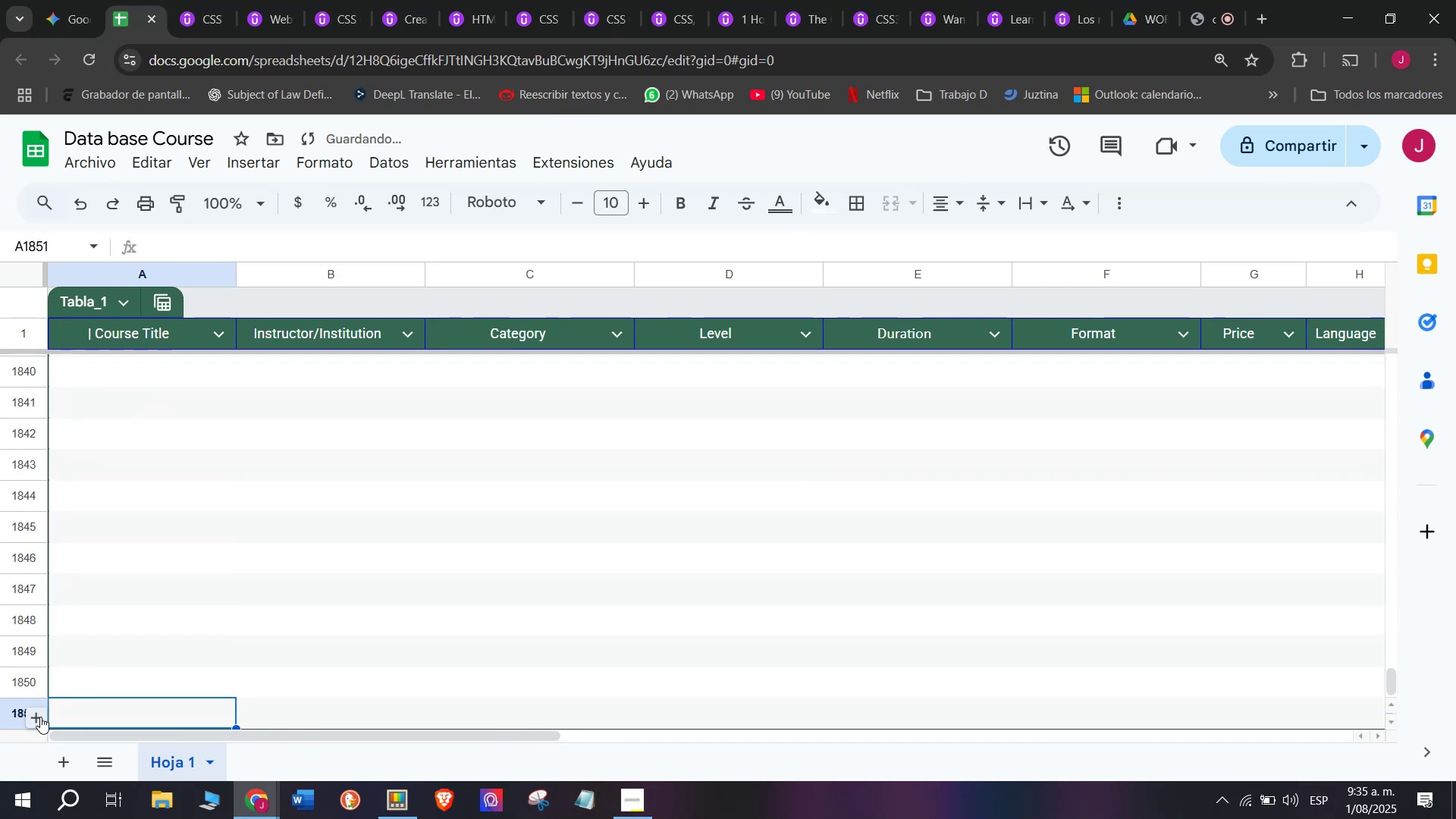 
triple_click([40, 717])
 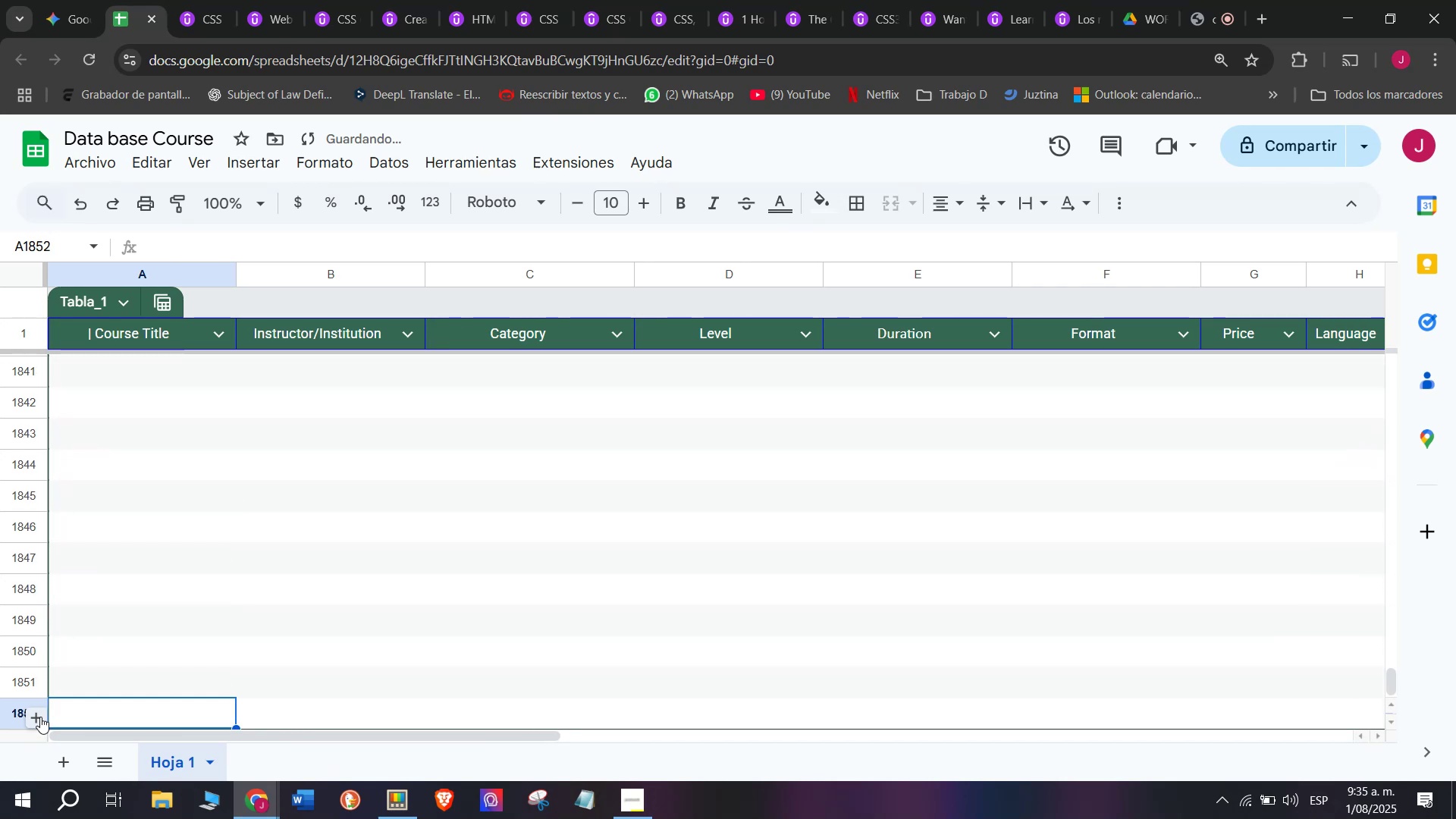 
triple_click([40, 717])
 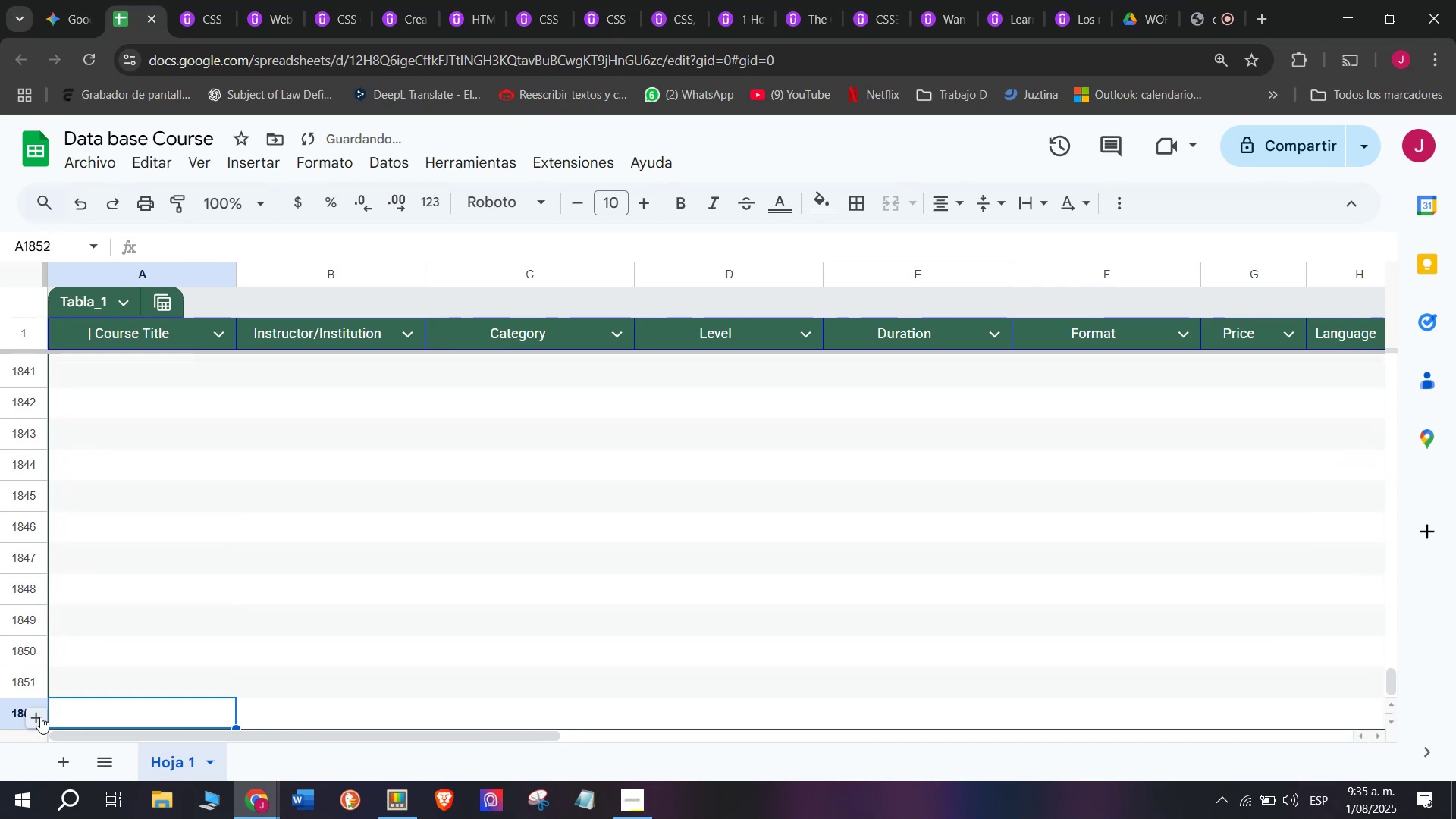 
triple_click([40, 717])
 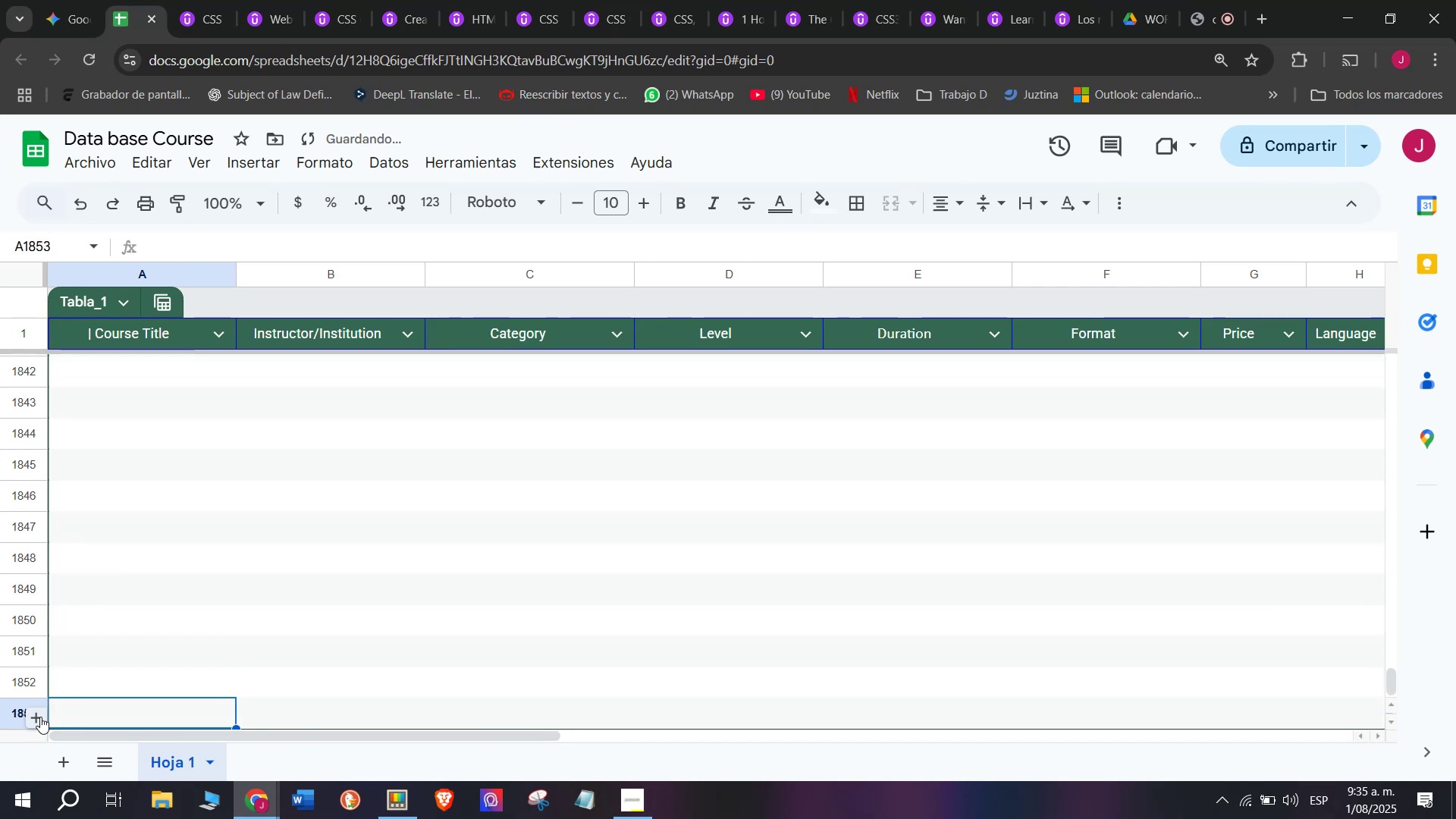 
triple_click([40, 717])
 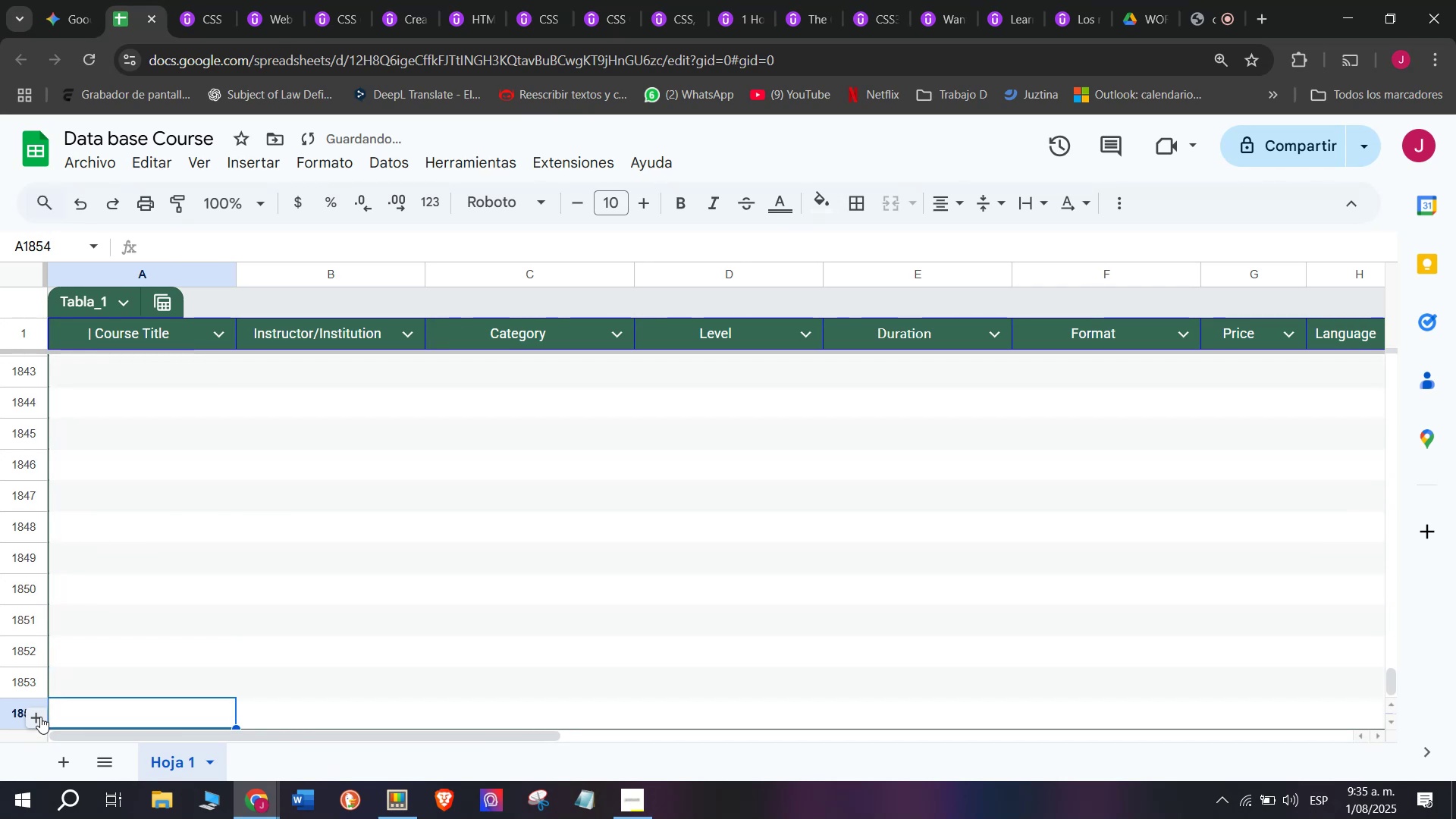 
triple_click([40, 717])
 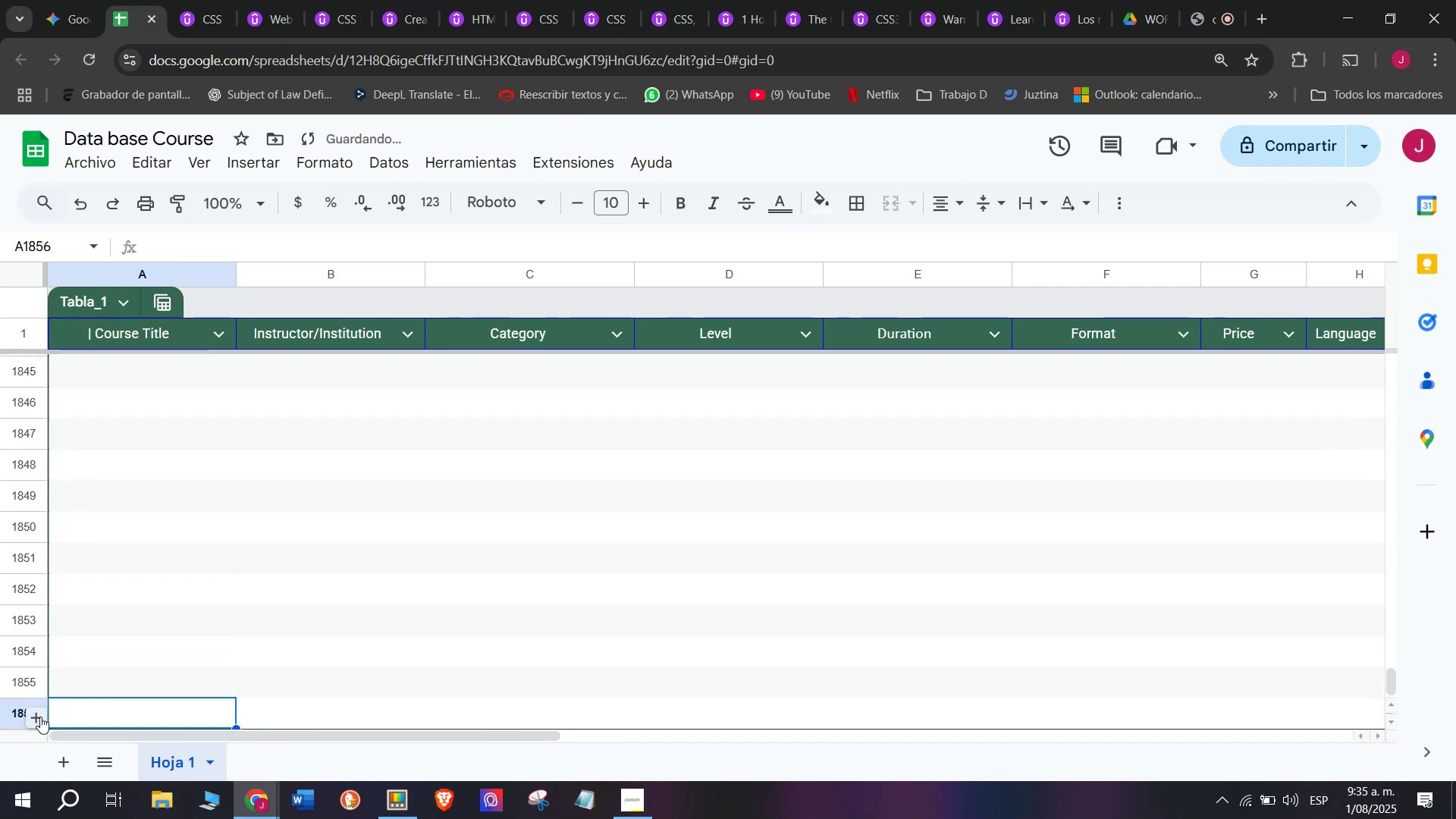 
triple_click([40, 717])
 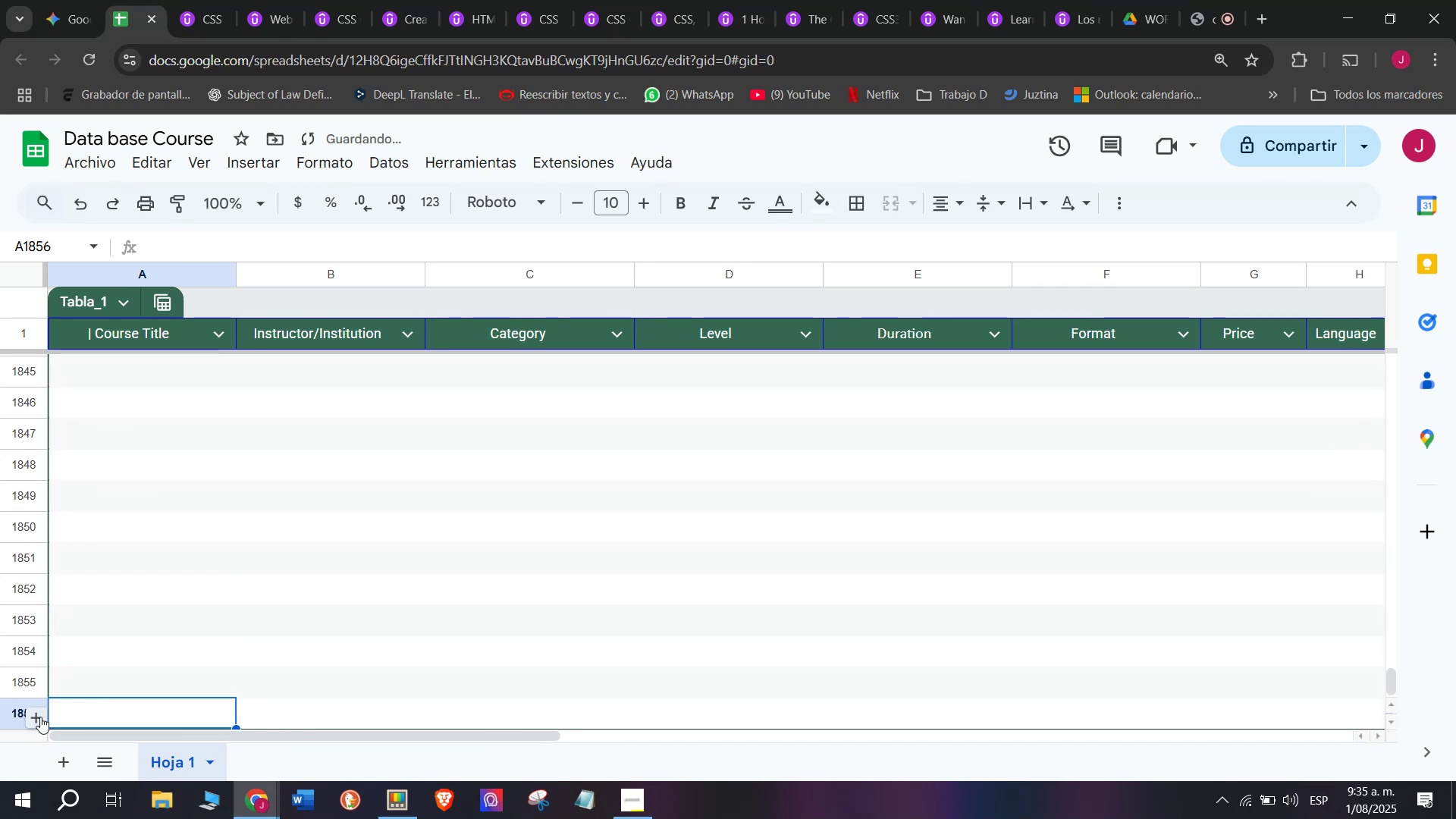 
triple_click([40, 717])
 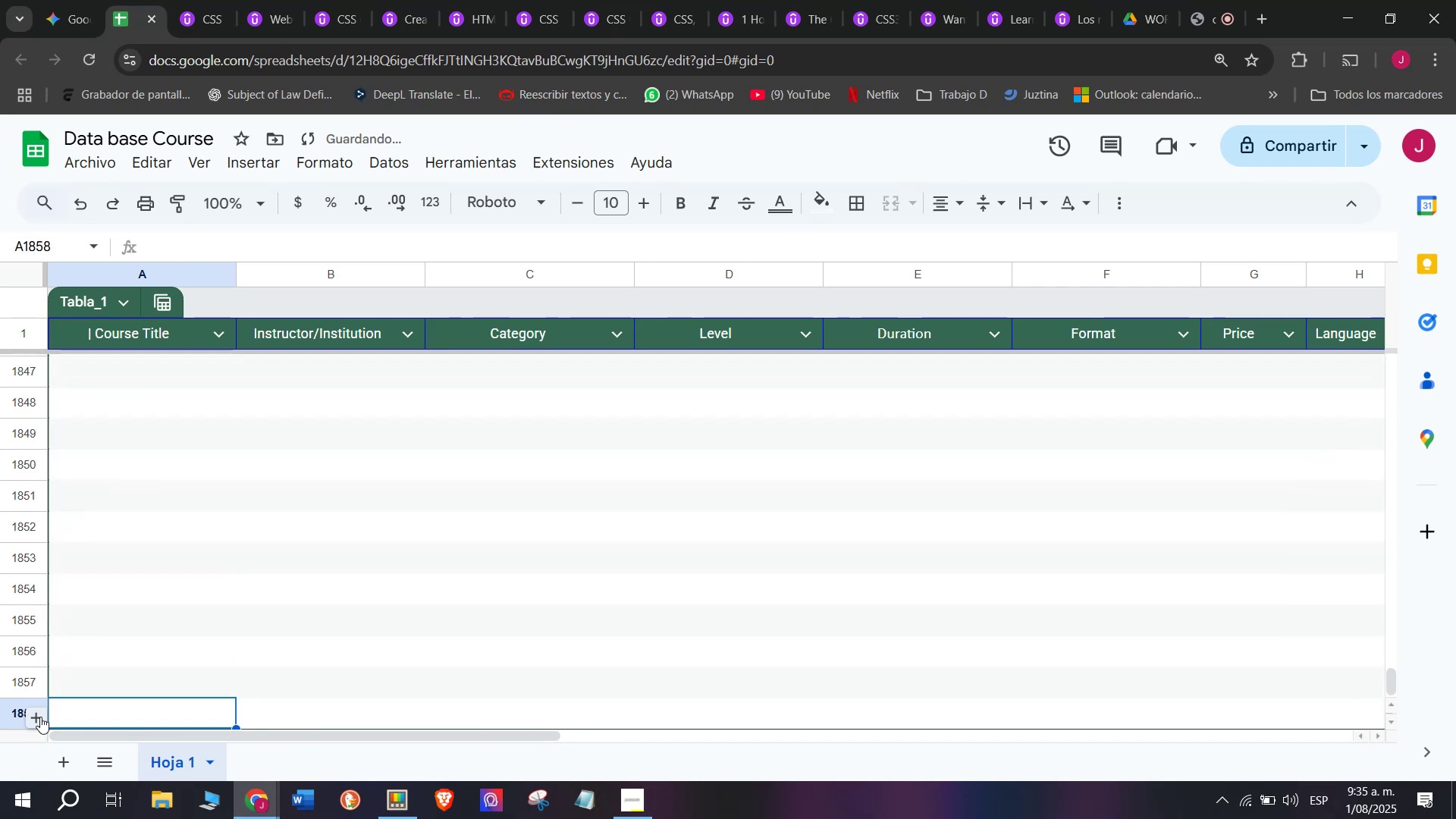 
triple_click([40, 717])
 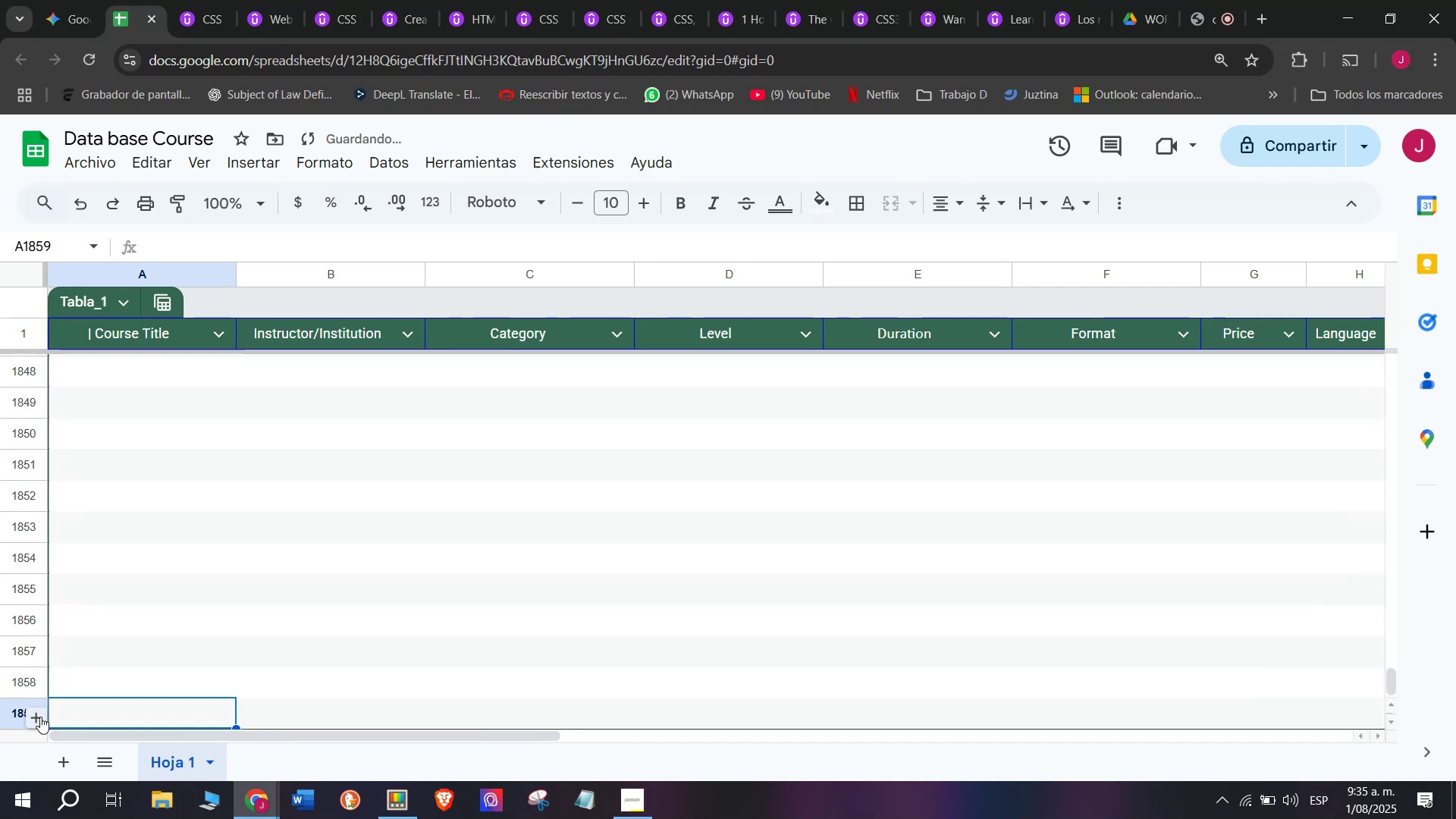 
triple_click([40, 717])
 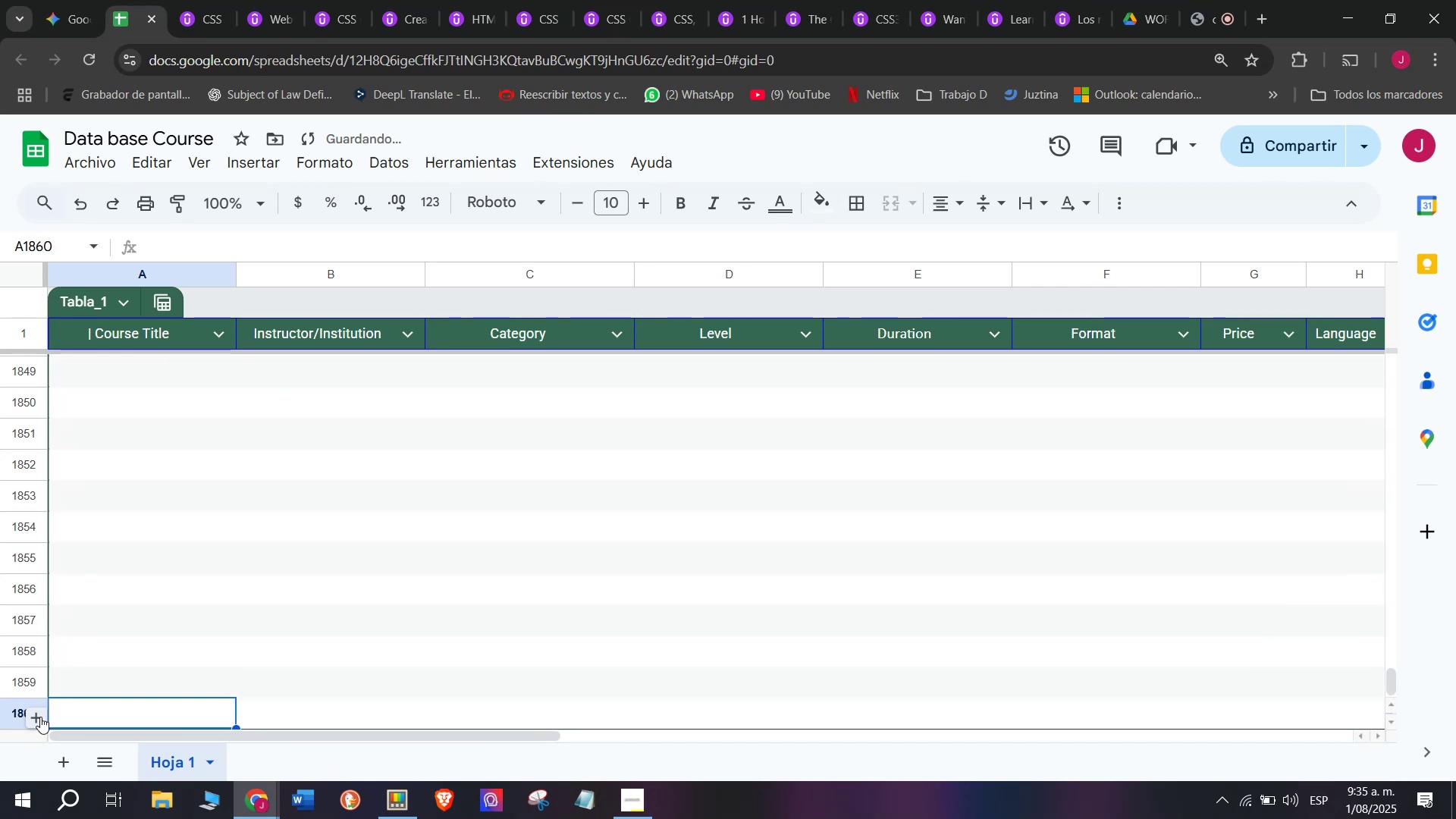 
triple_click([40, 717])
 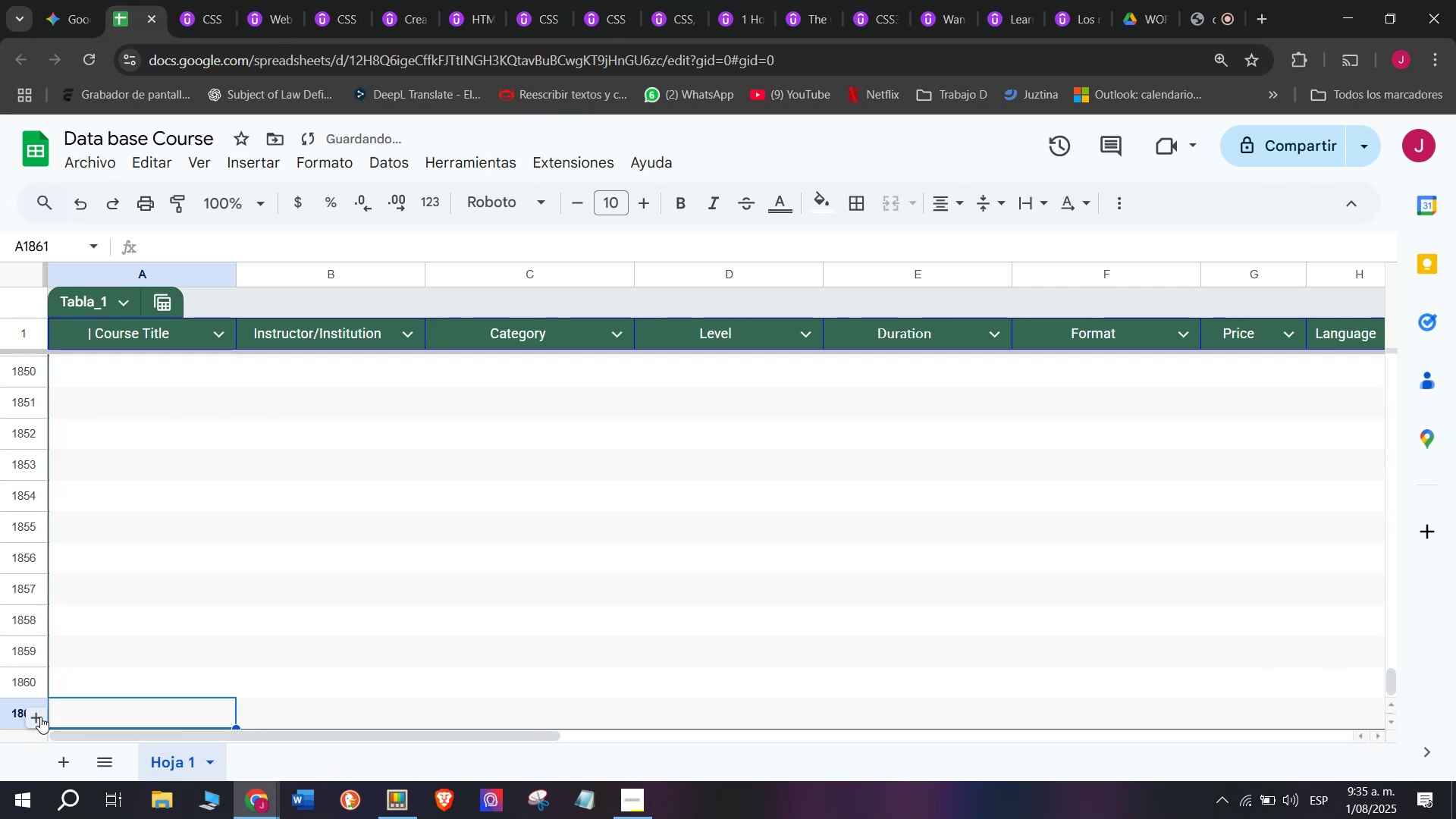 
triple_click([40, 717])
 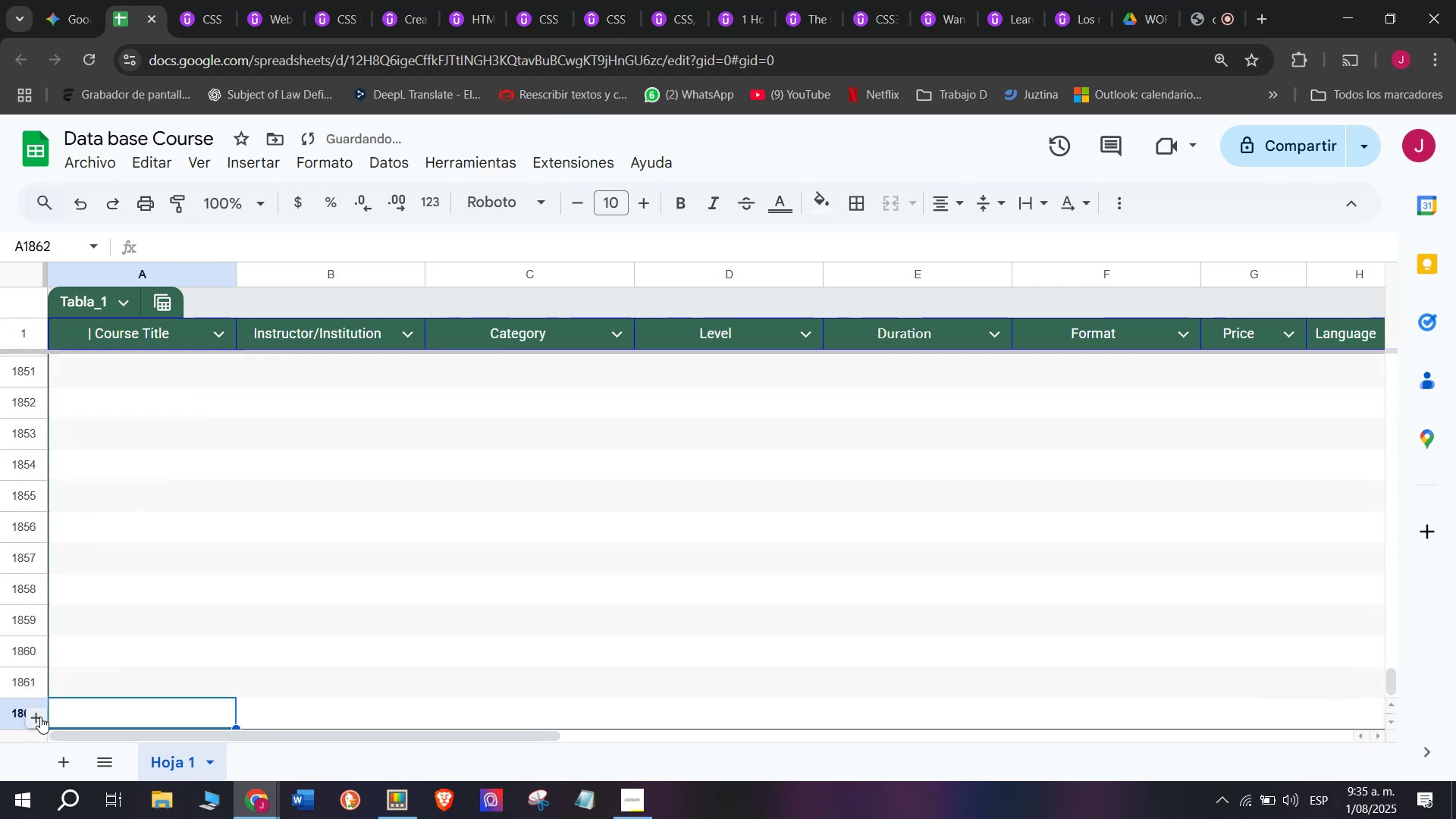 
triple_click([40, 717])
 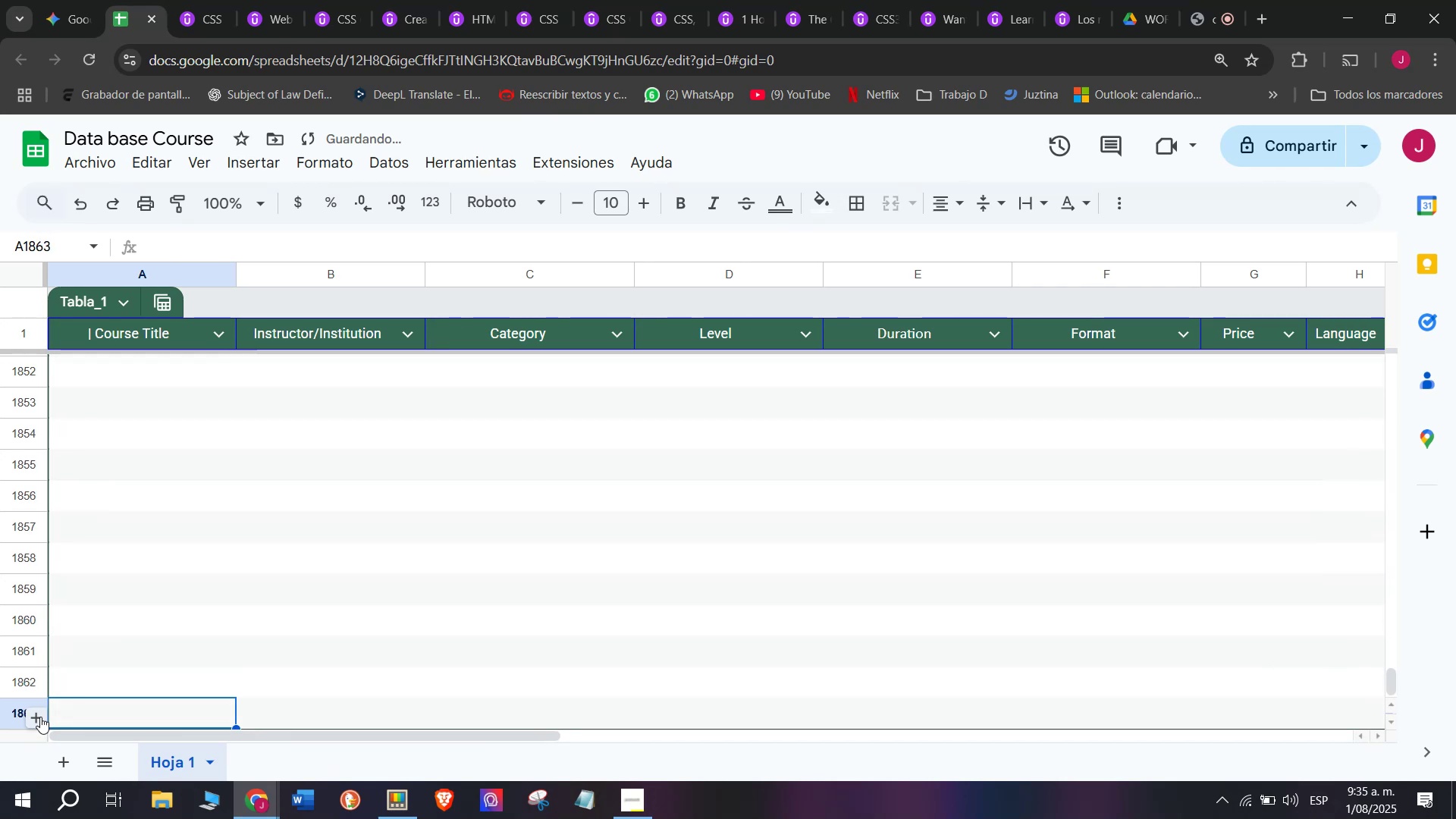 
triple_click([40, 717])
 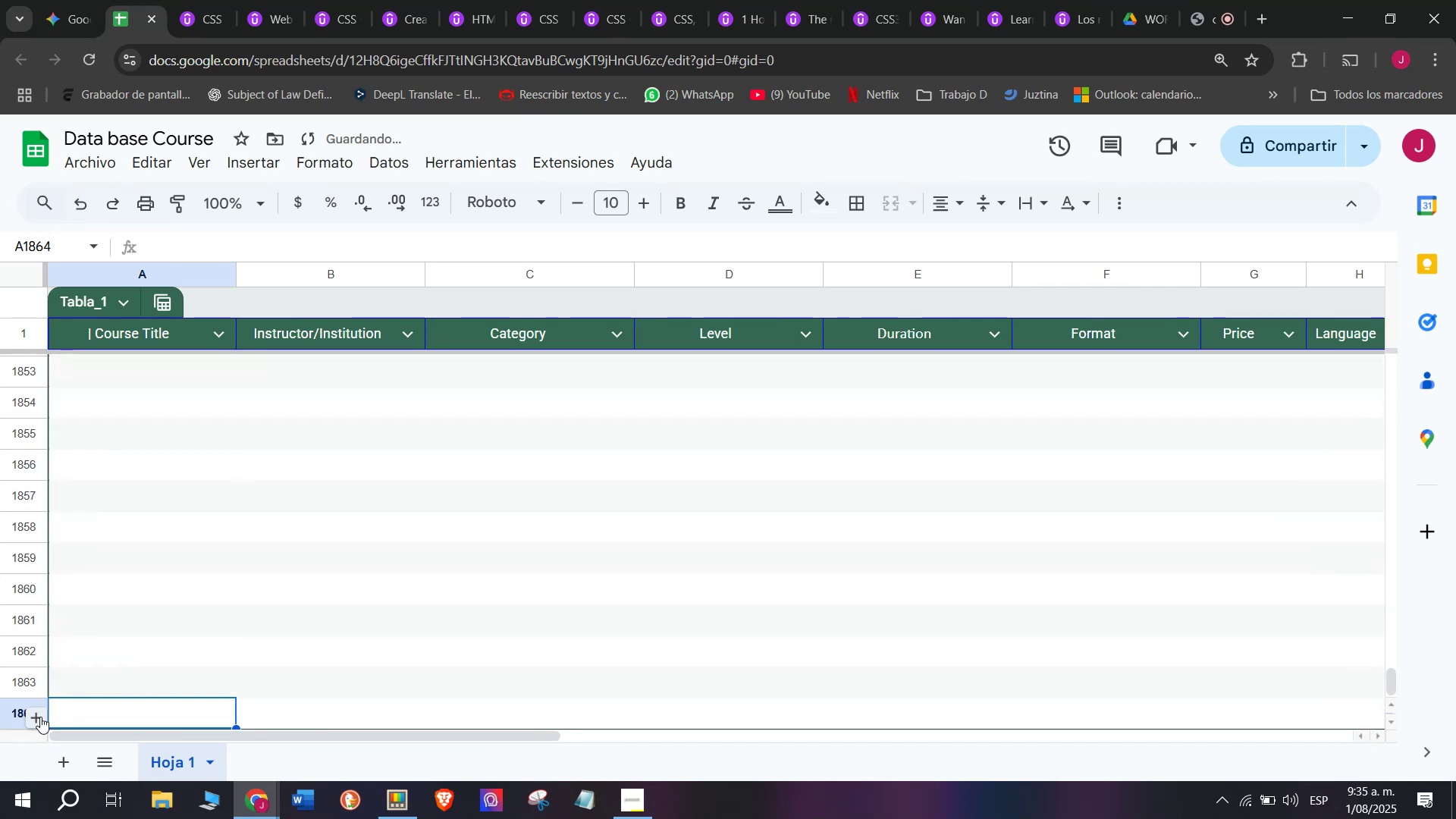 
triple_click([40, 717])
 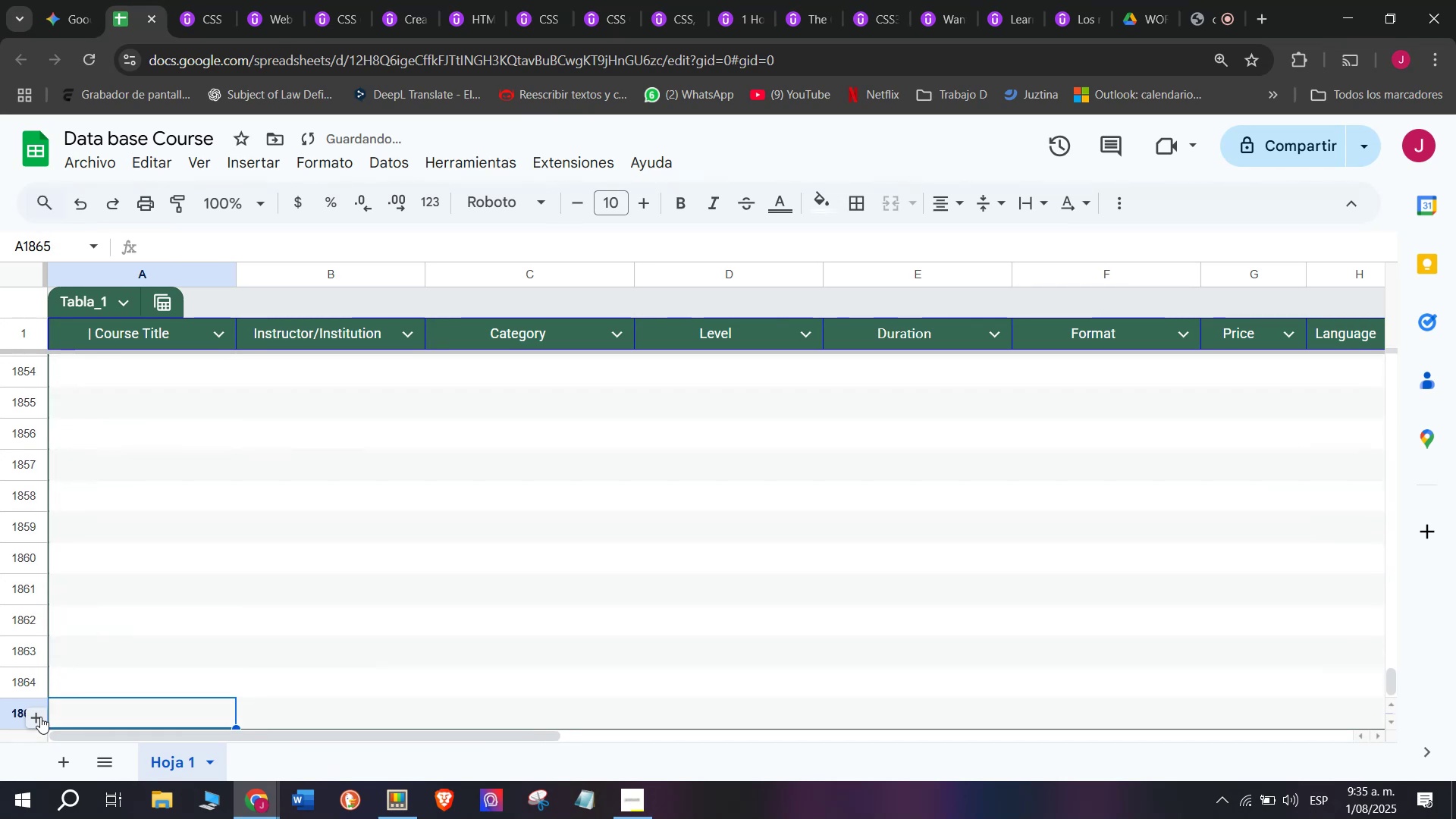 
triple_click([40, 717])
 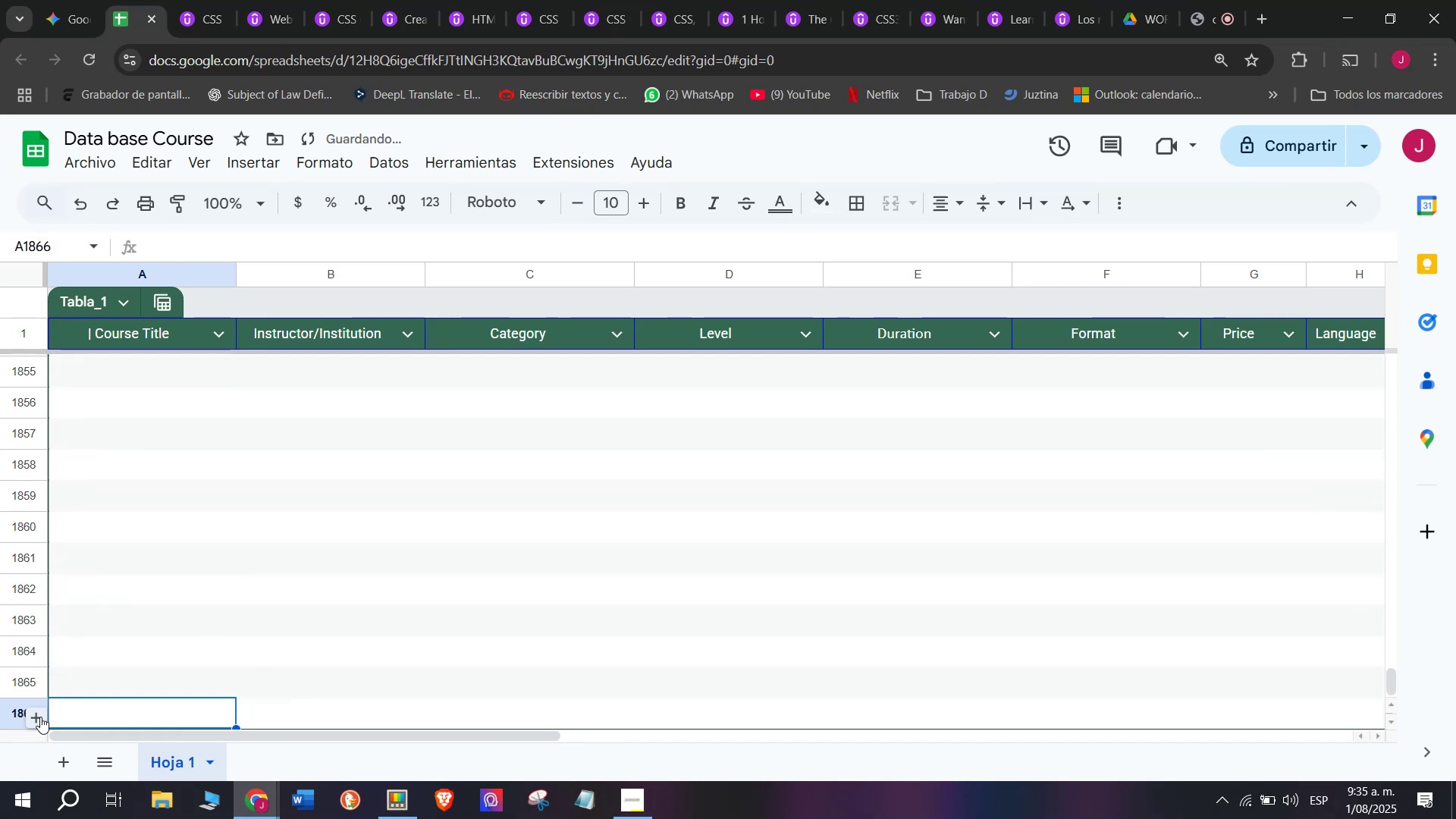 
triple_click([40, 717])
 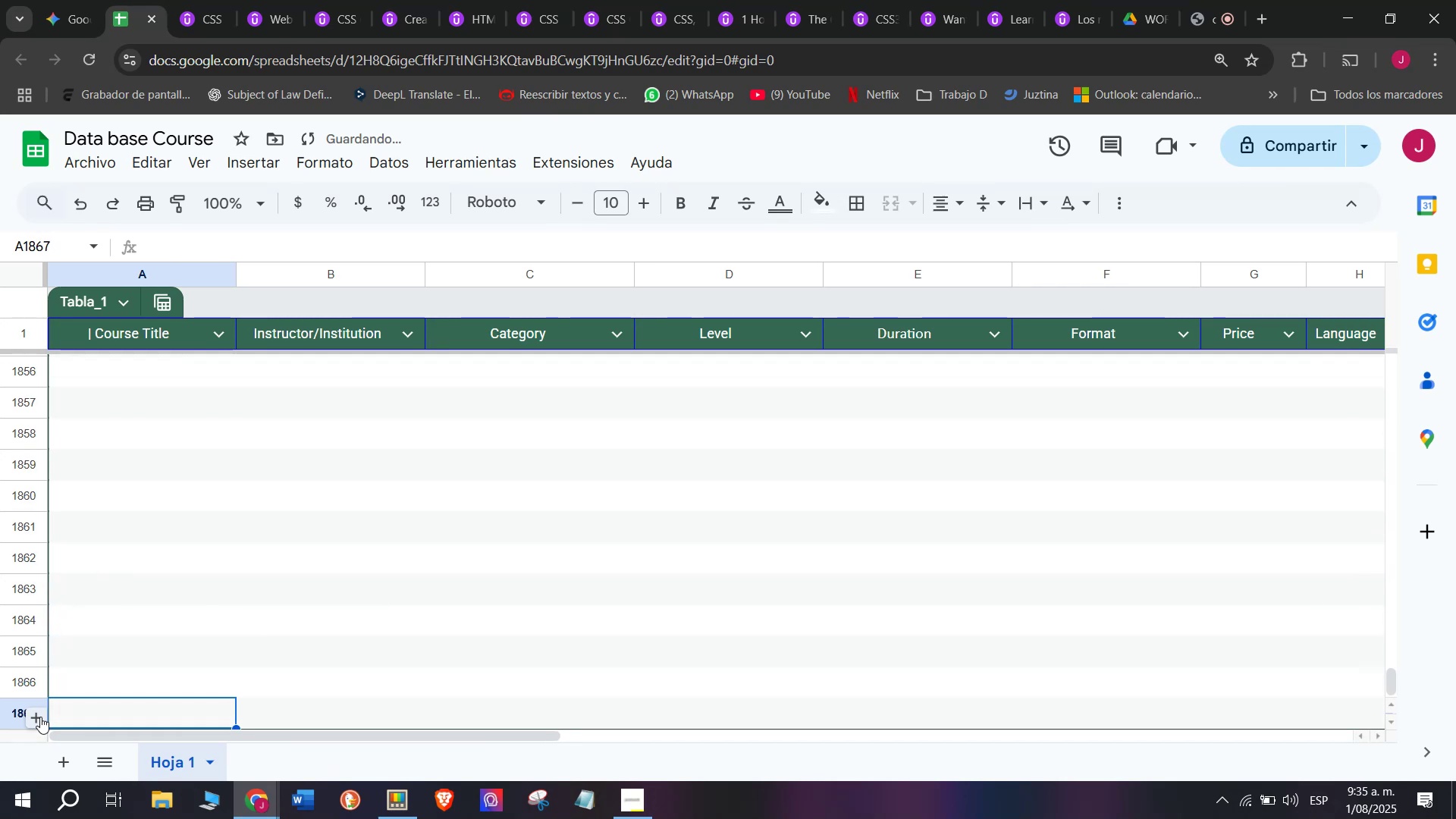 
triple_click([40, 717])
 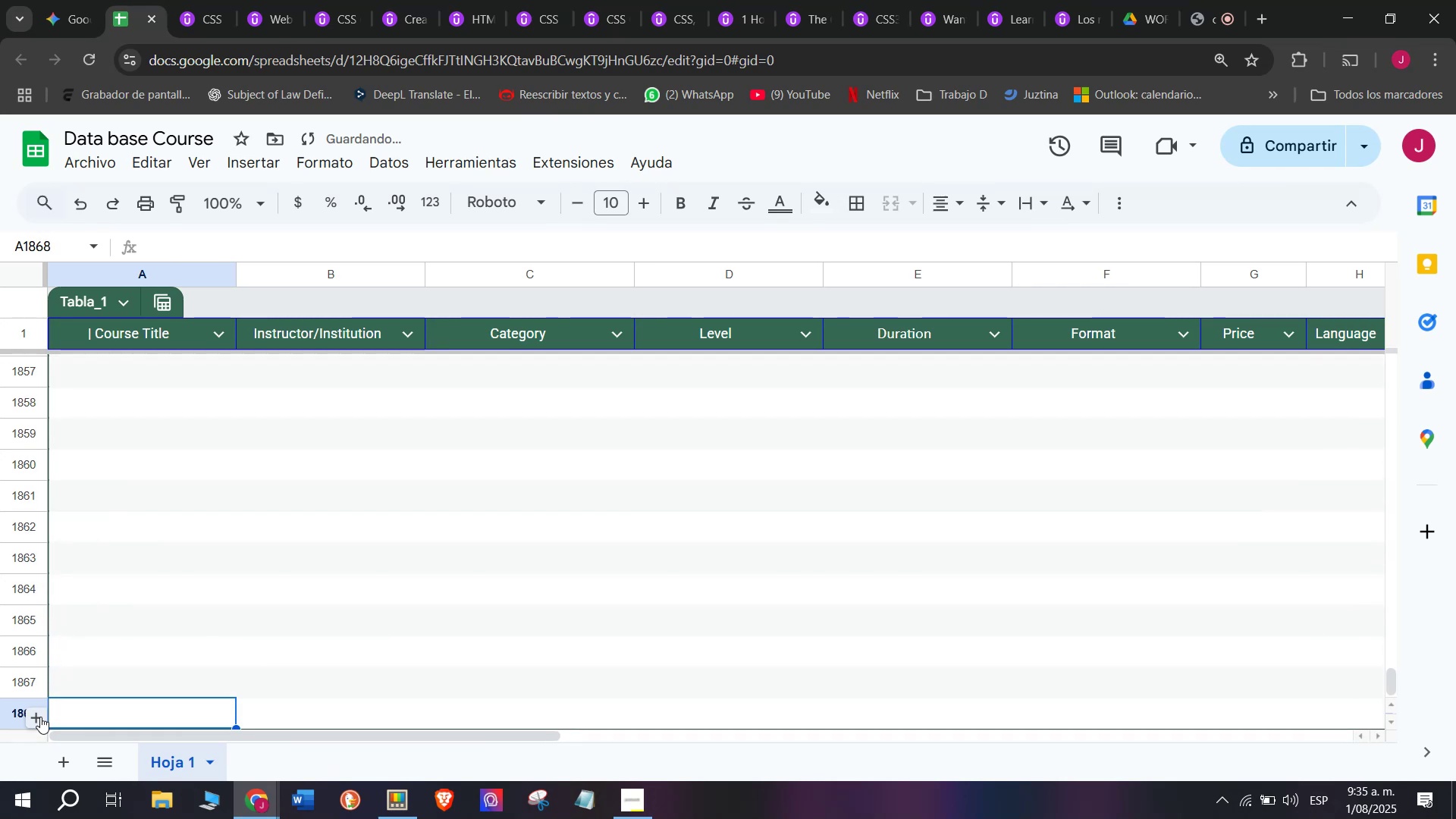 
triple_click([40, 717])
 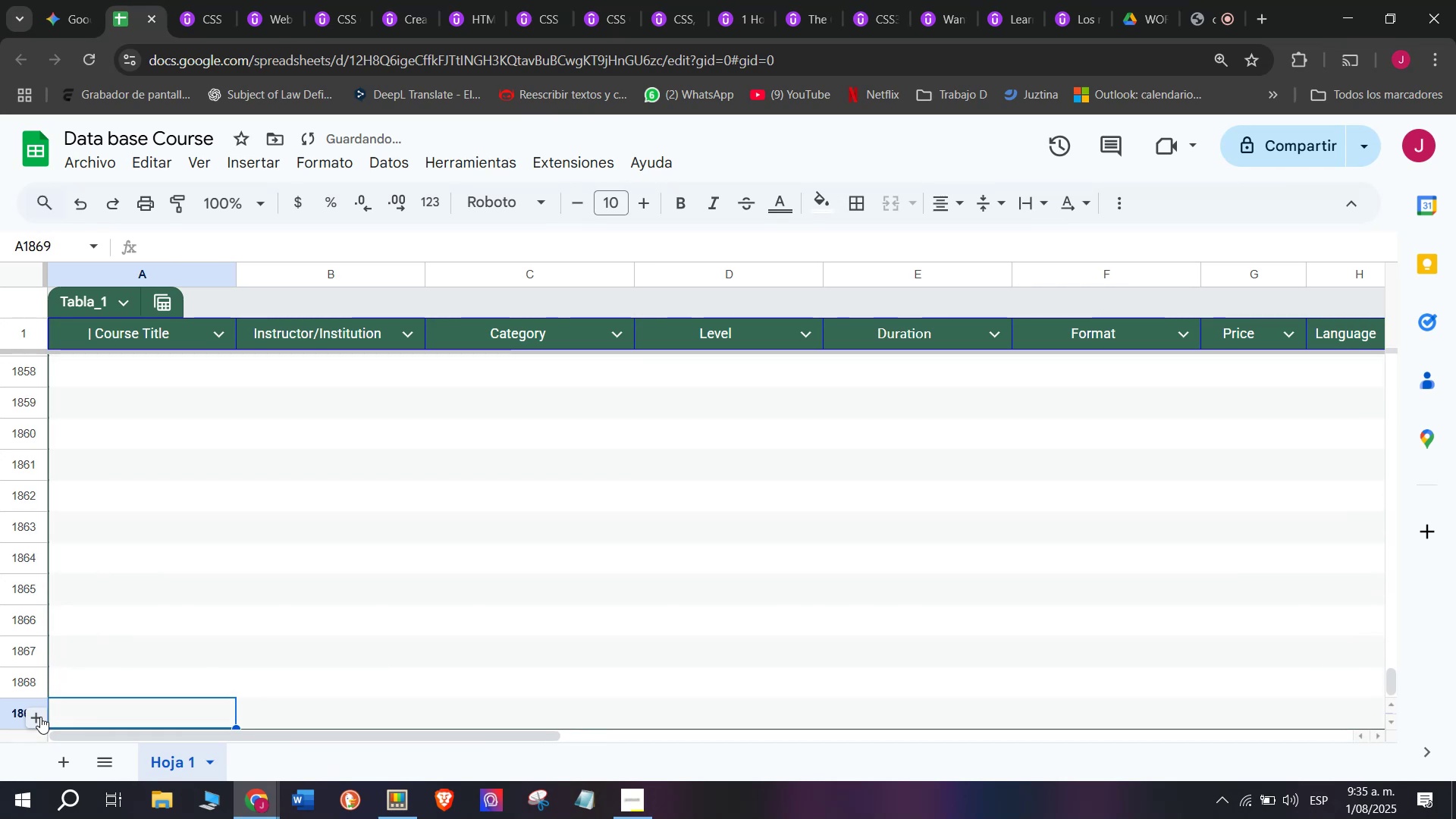 
triple_click([40, 717])
 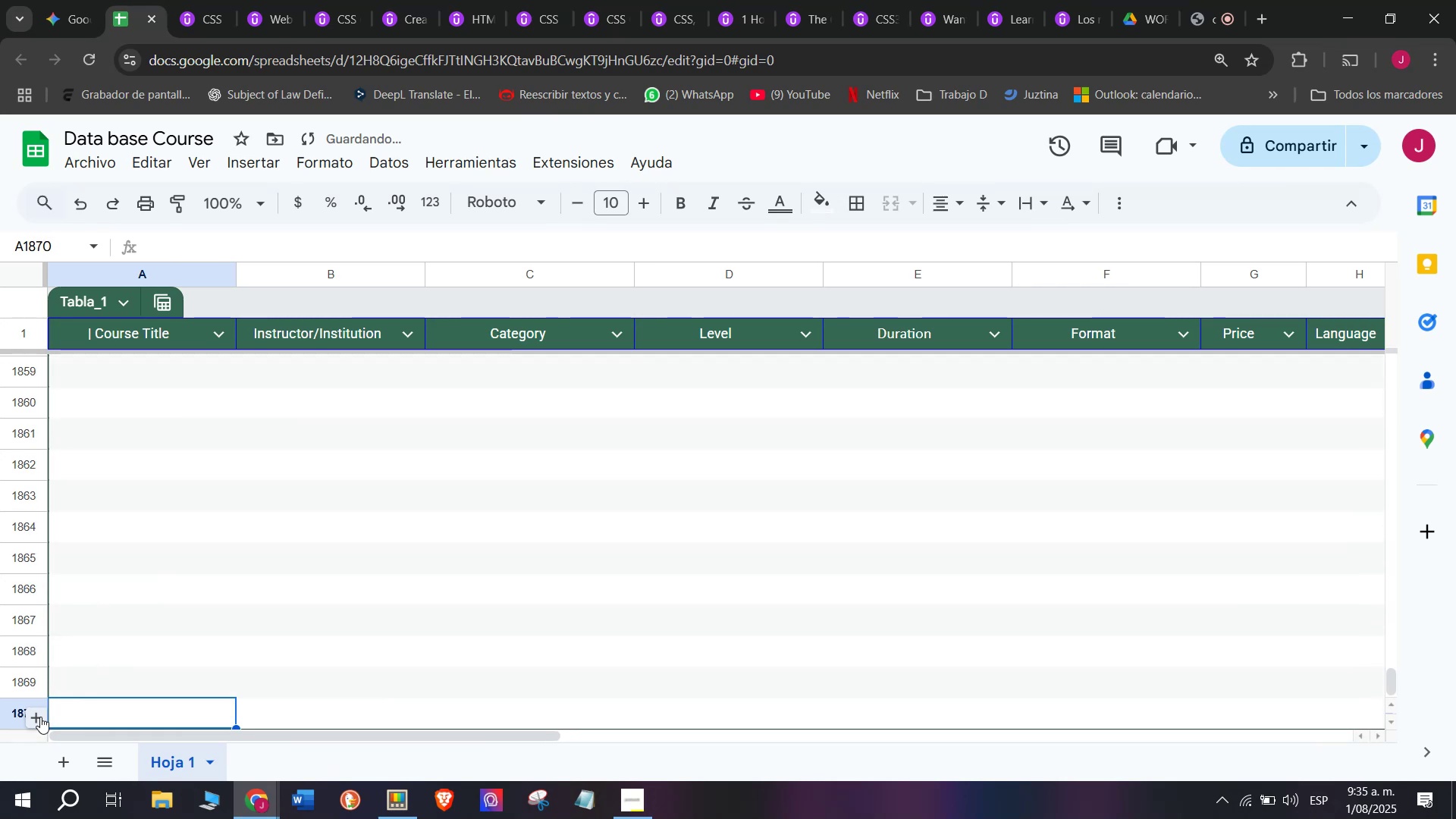 
triple_click([40, 717])
 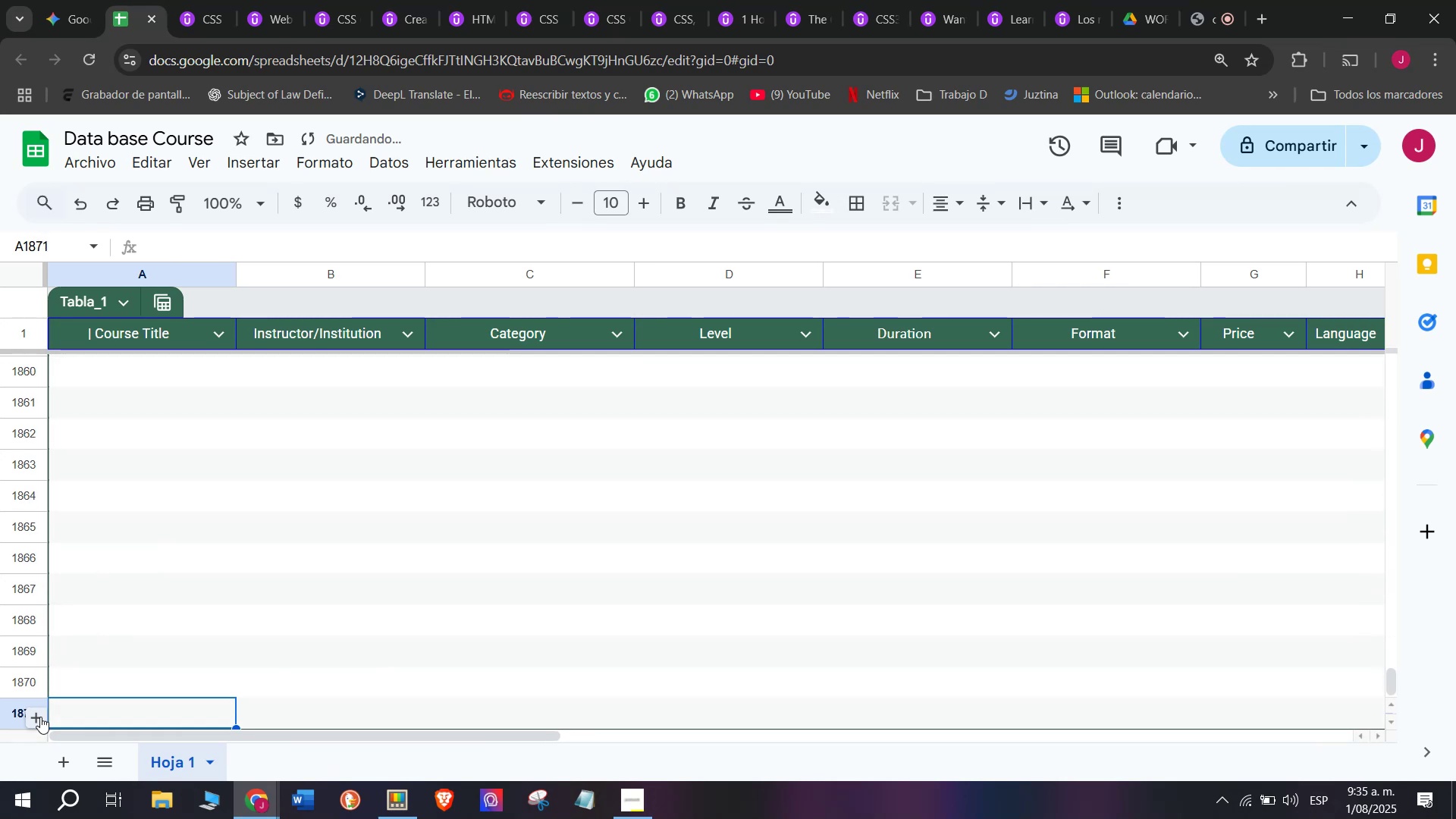 
triple_click([40, 717])
 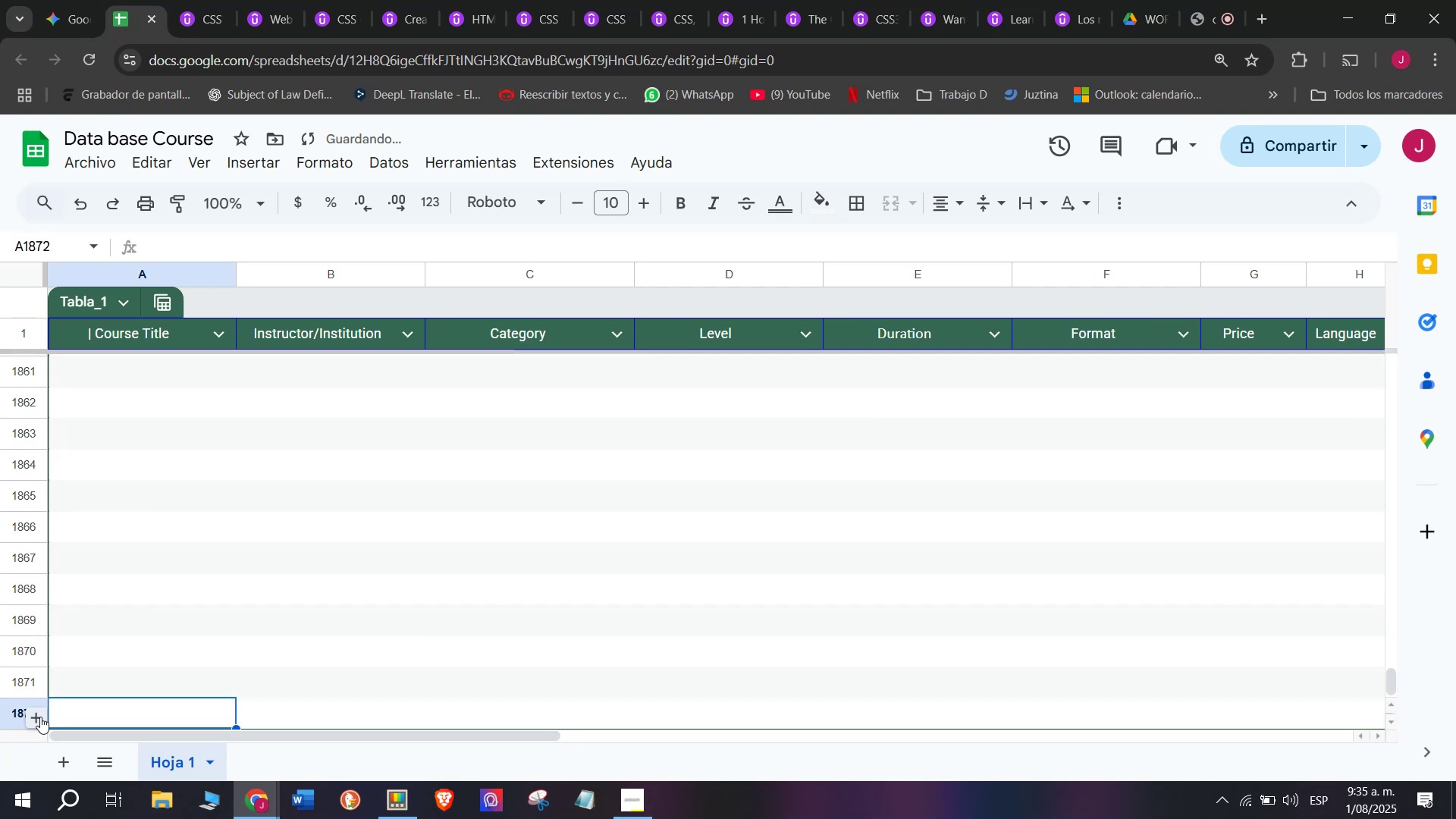 
triple_click([40, 717])
 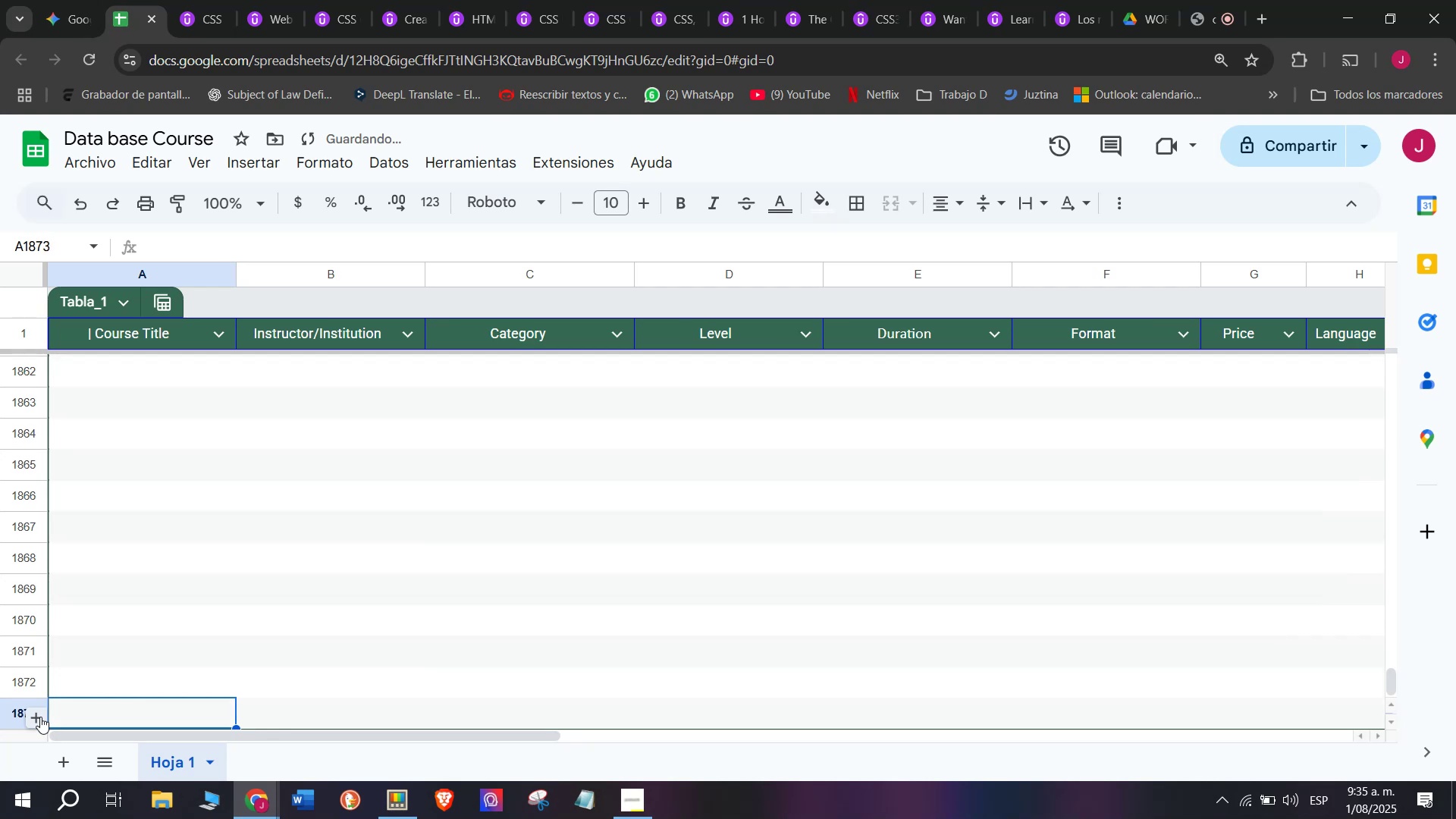 
triple_click([40, 717])
 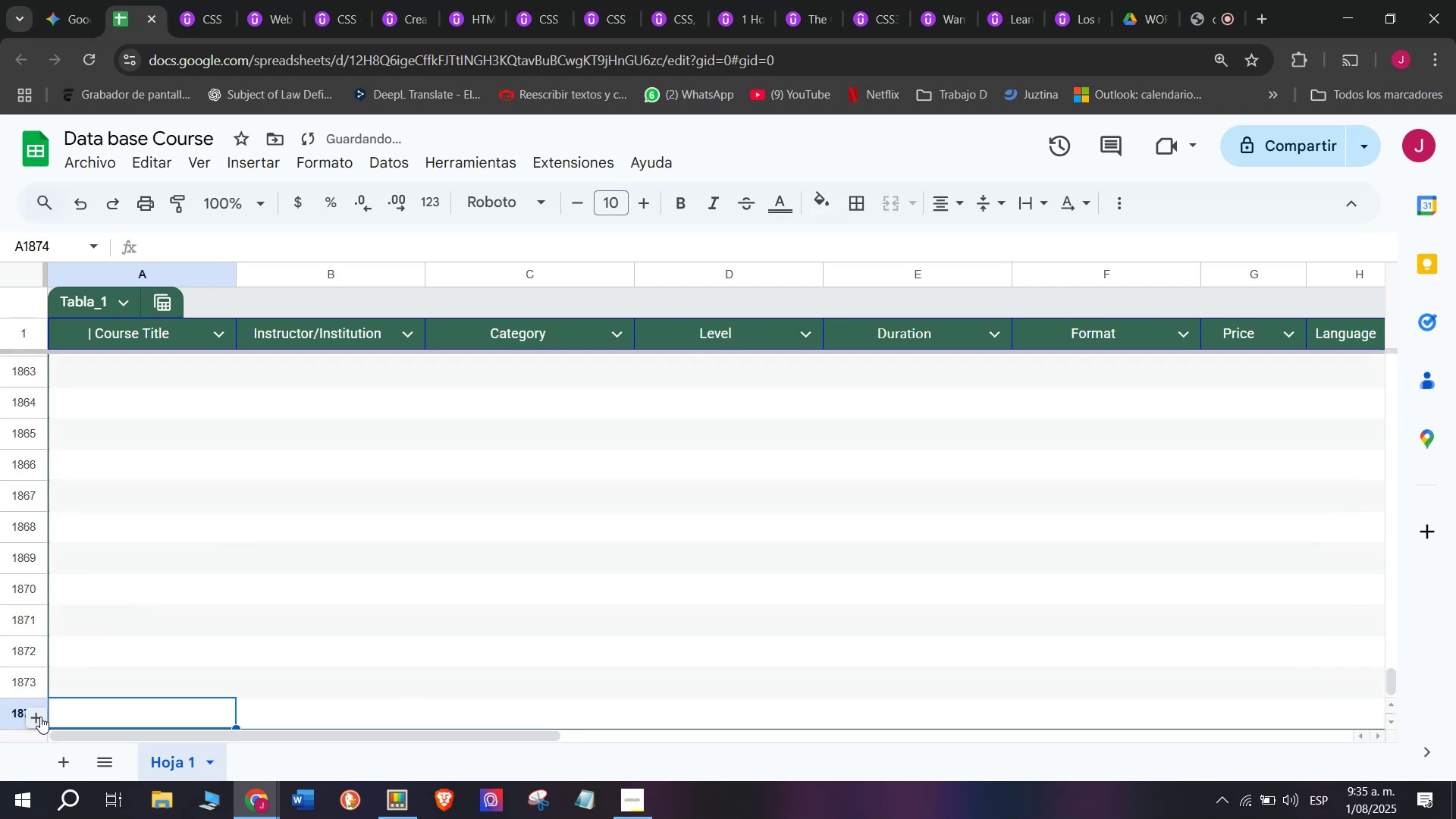 
triple_click([40, 717])
 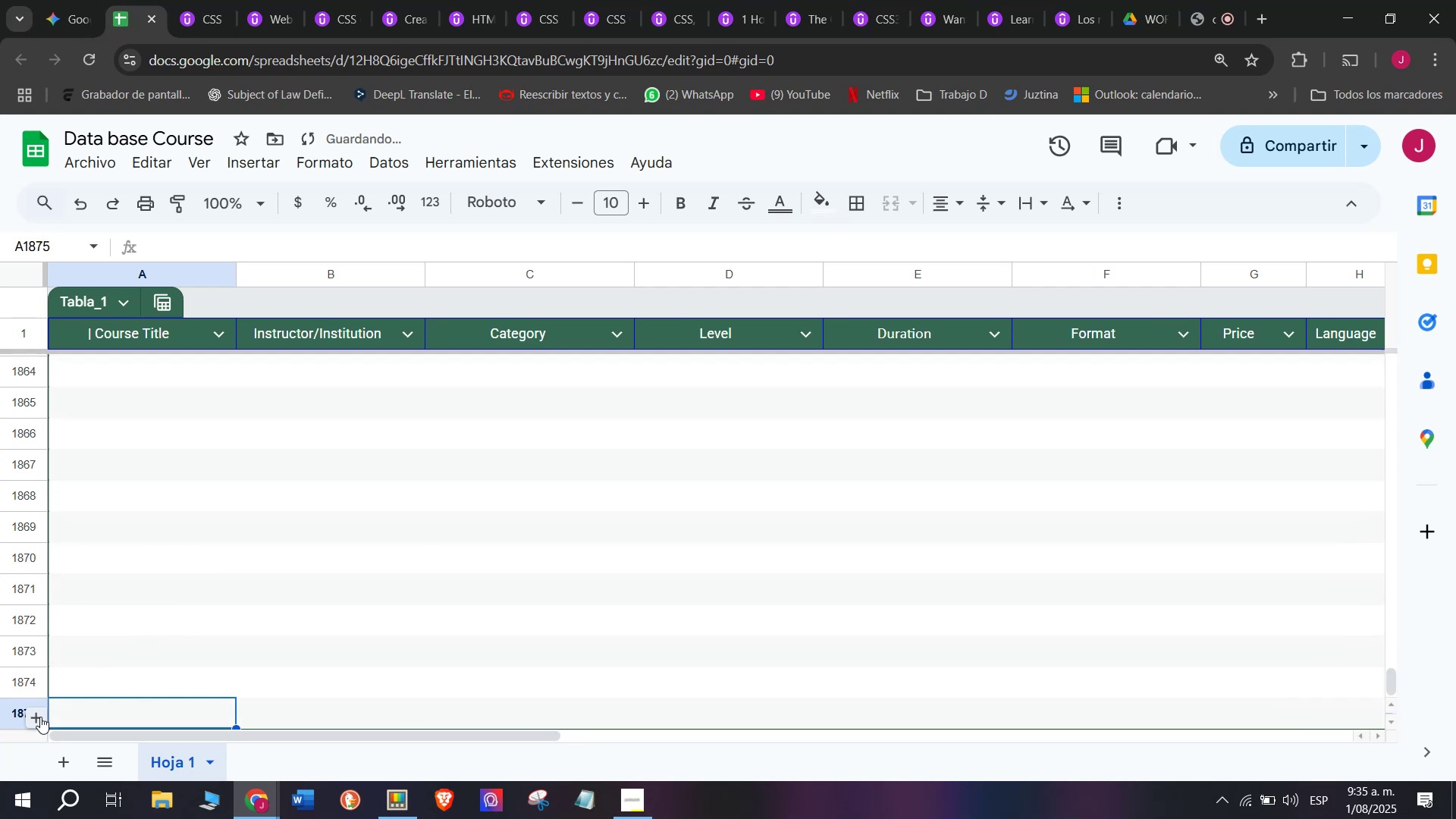 
triple_click([40, 717])
 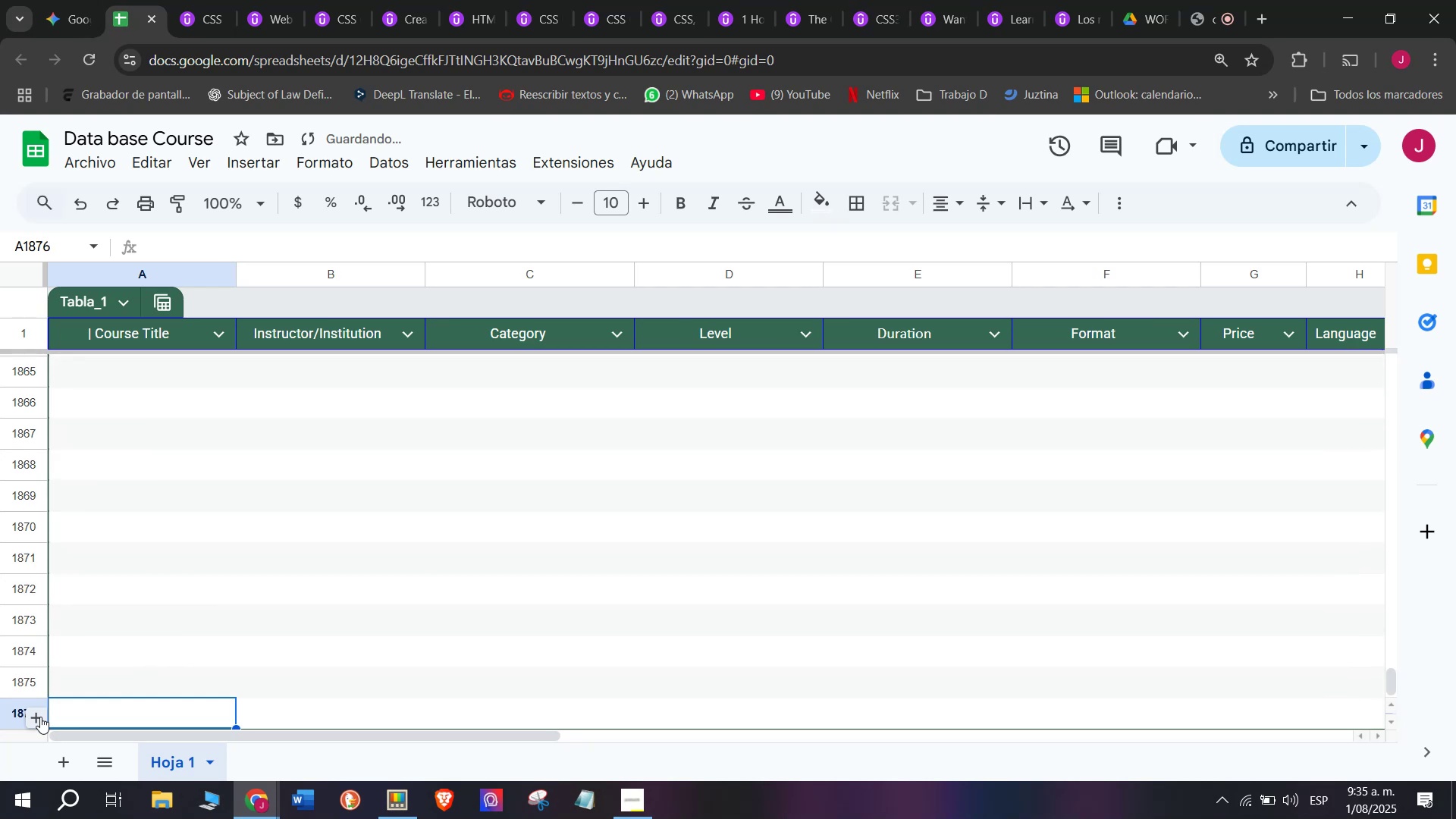 
triple_click([40, 717])
 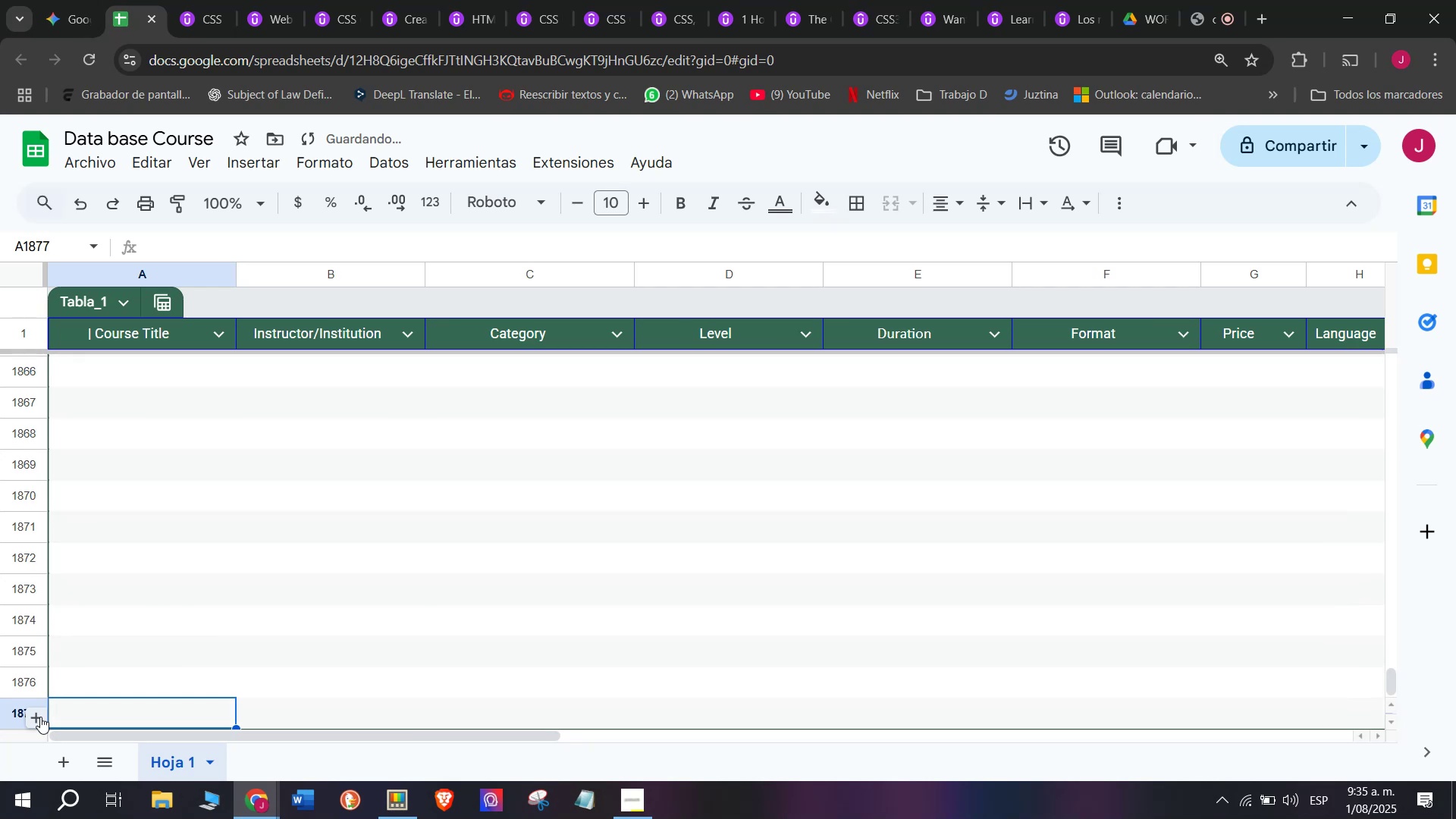 
triple_click([40, 717])
 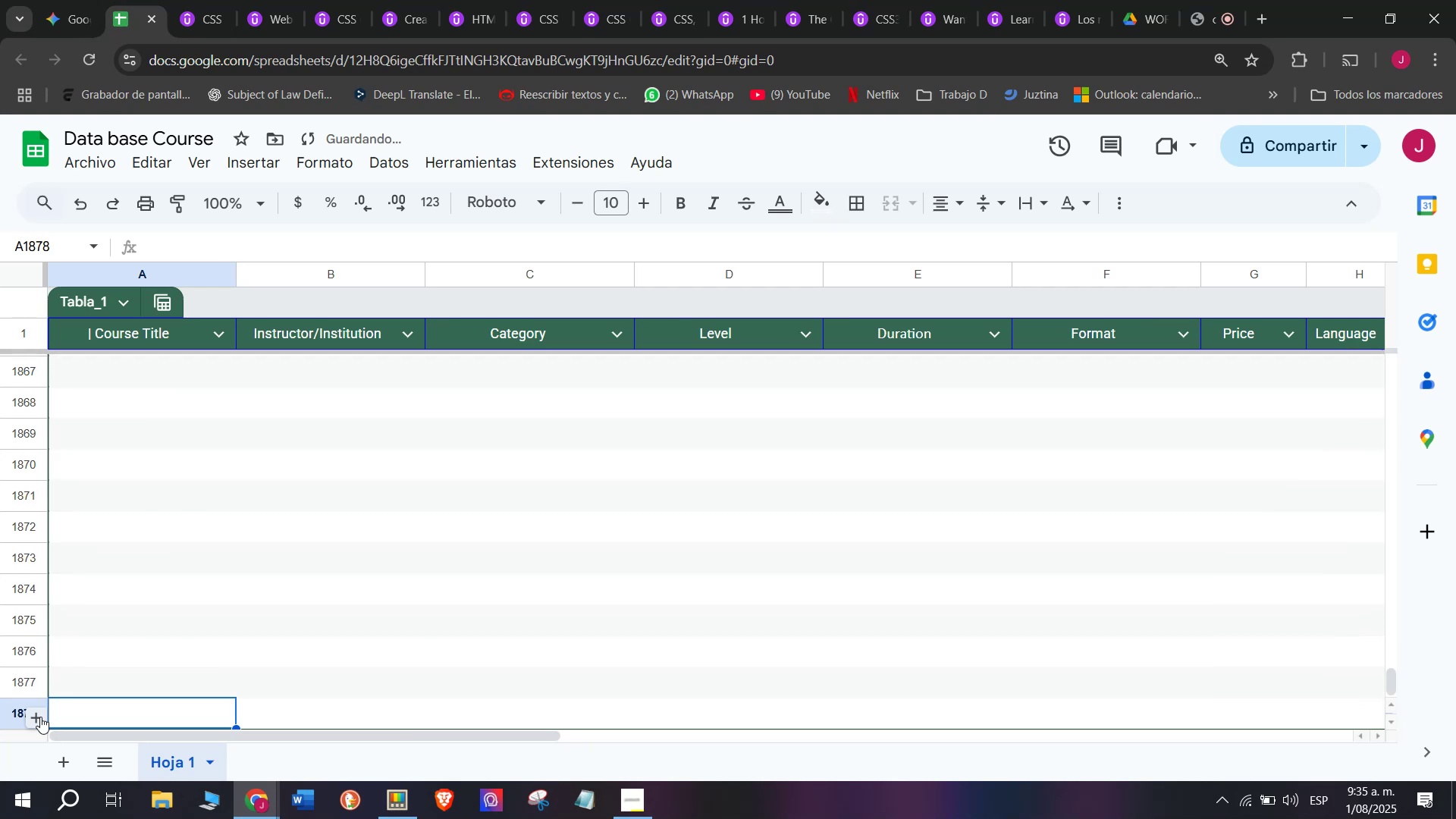 
triple_click([40, 717])
 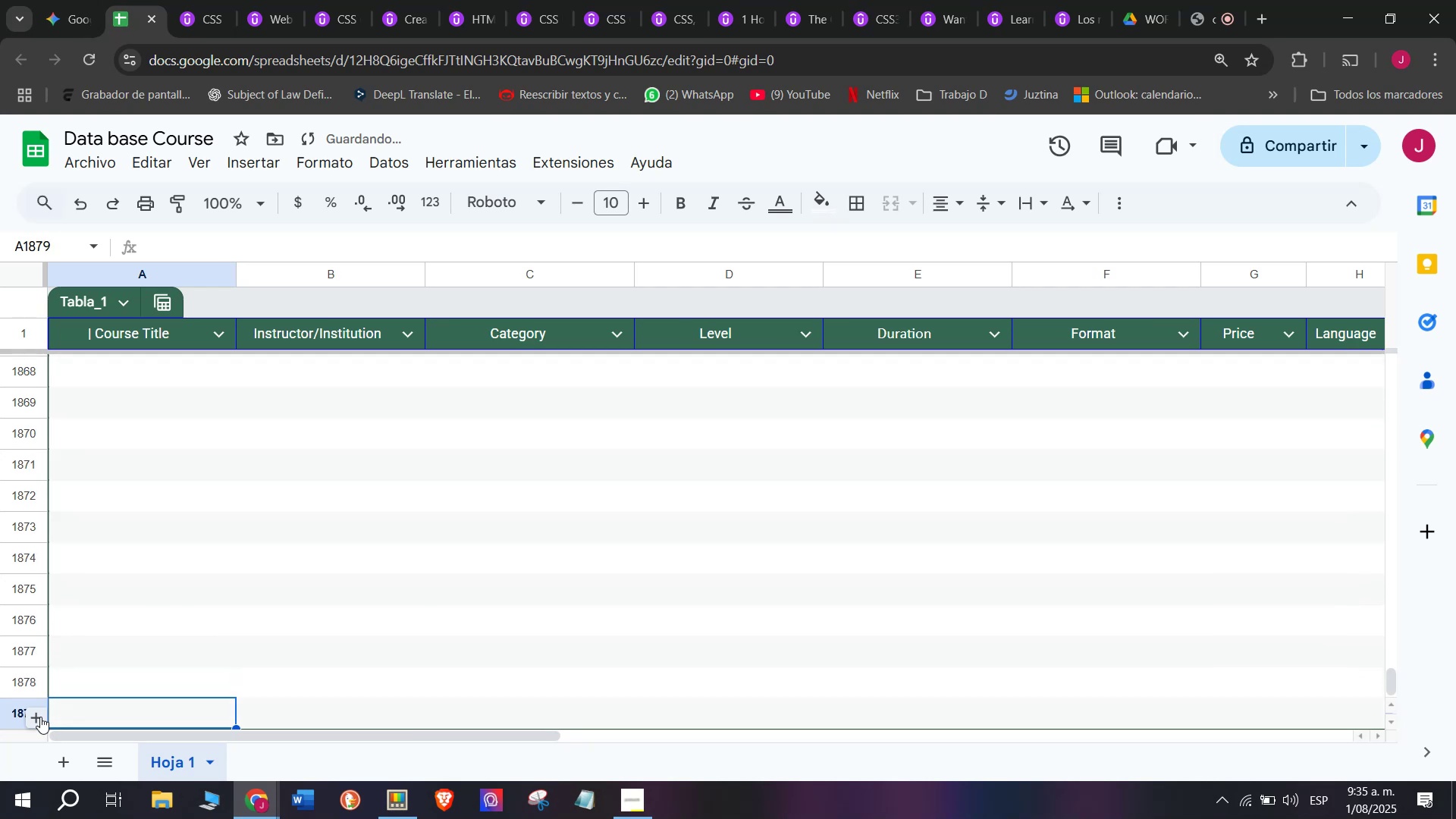 
triple_click([40, 717])
 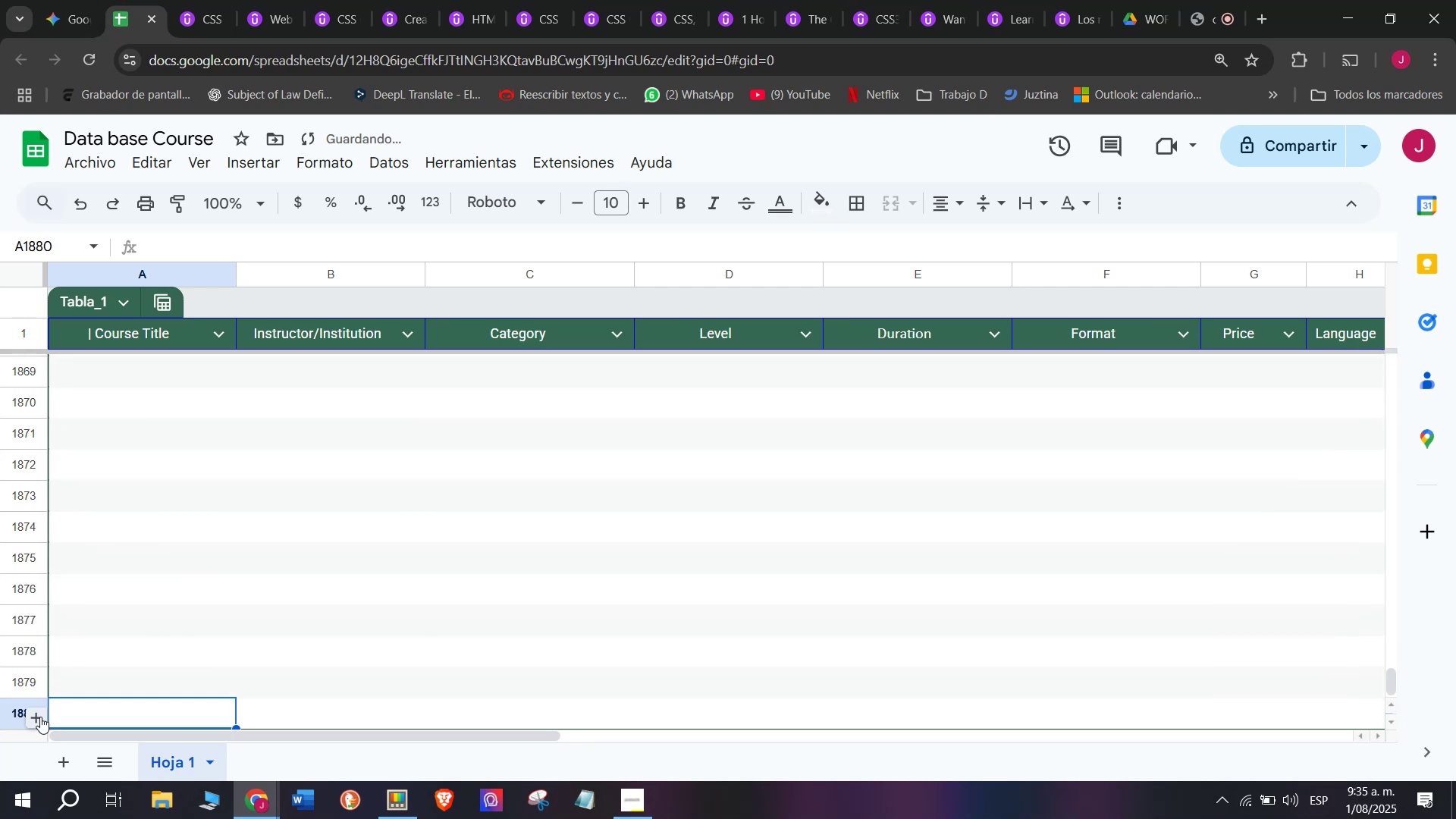 
triple_click([40, 717])
 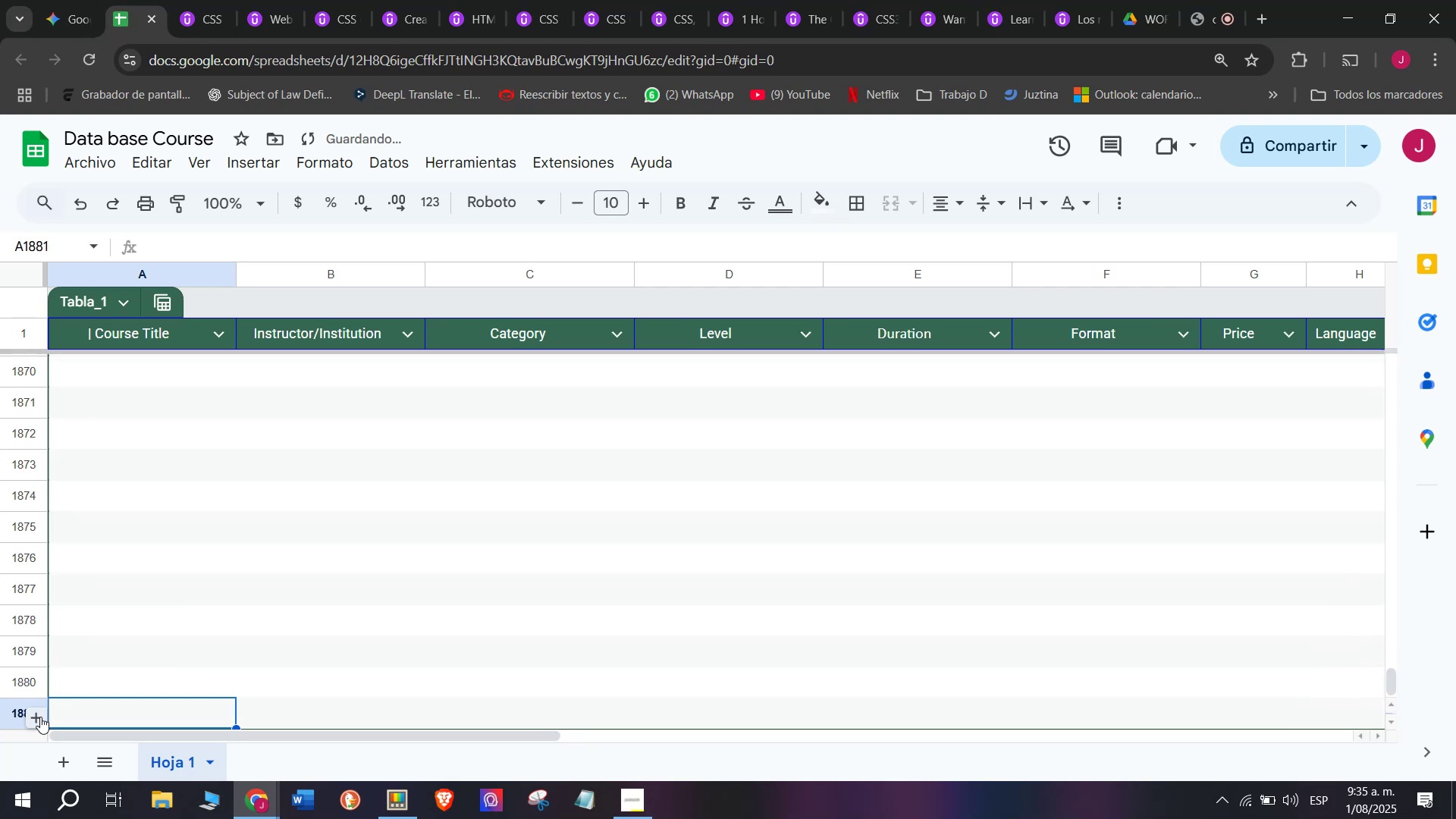 
triple_click([40, 717])
 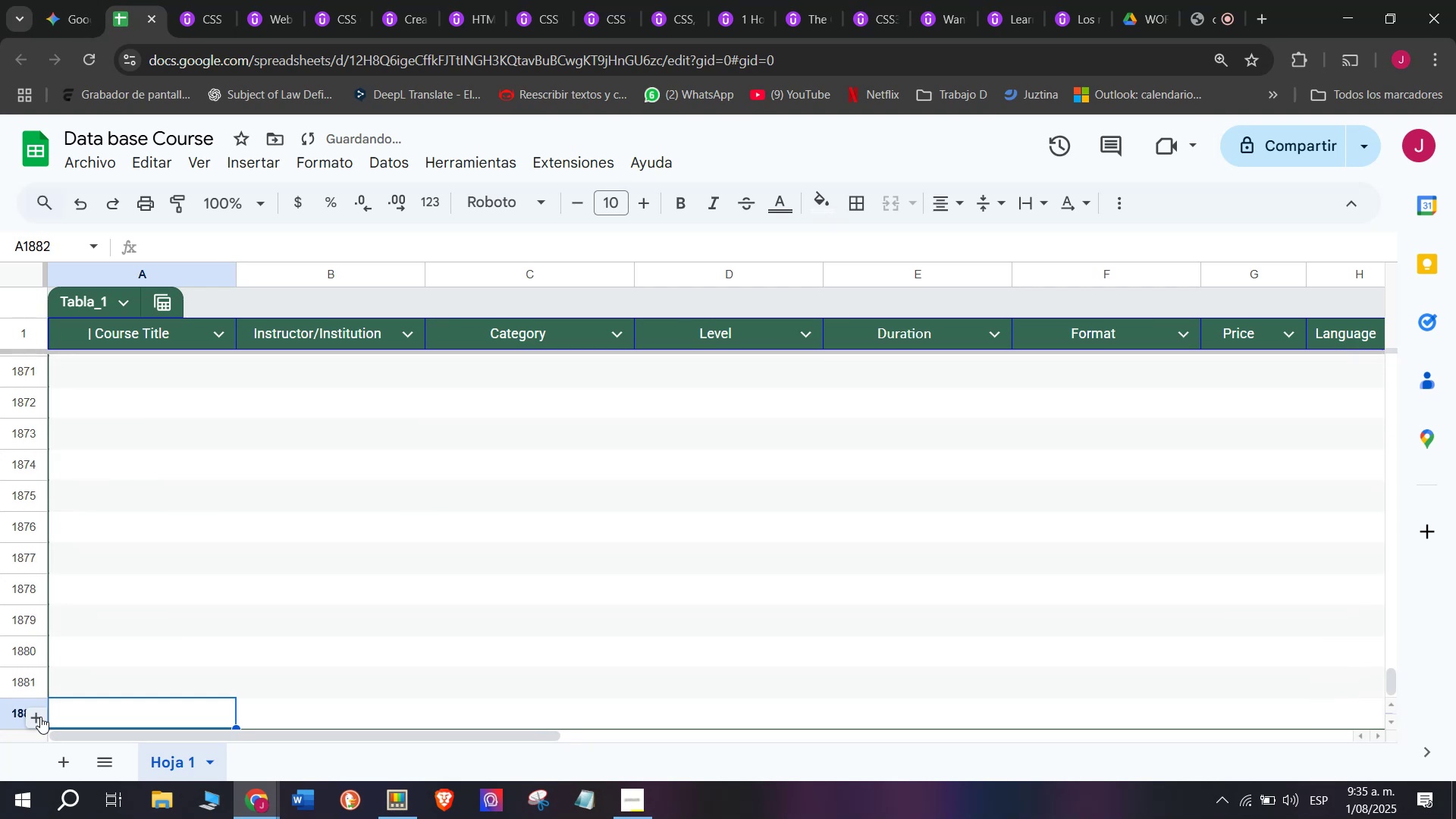 
triple_click([40, 717])
 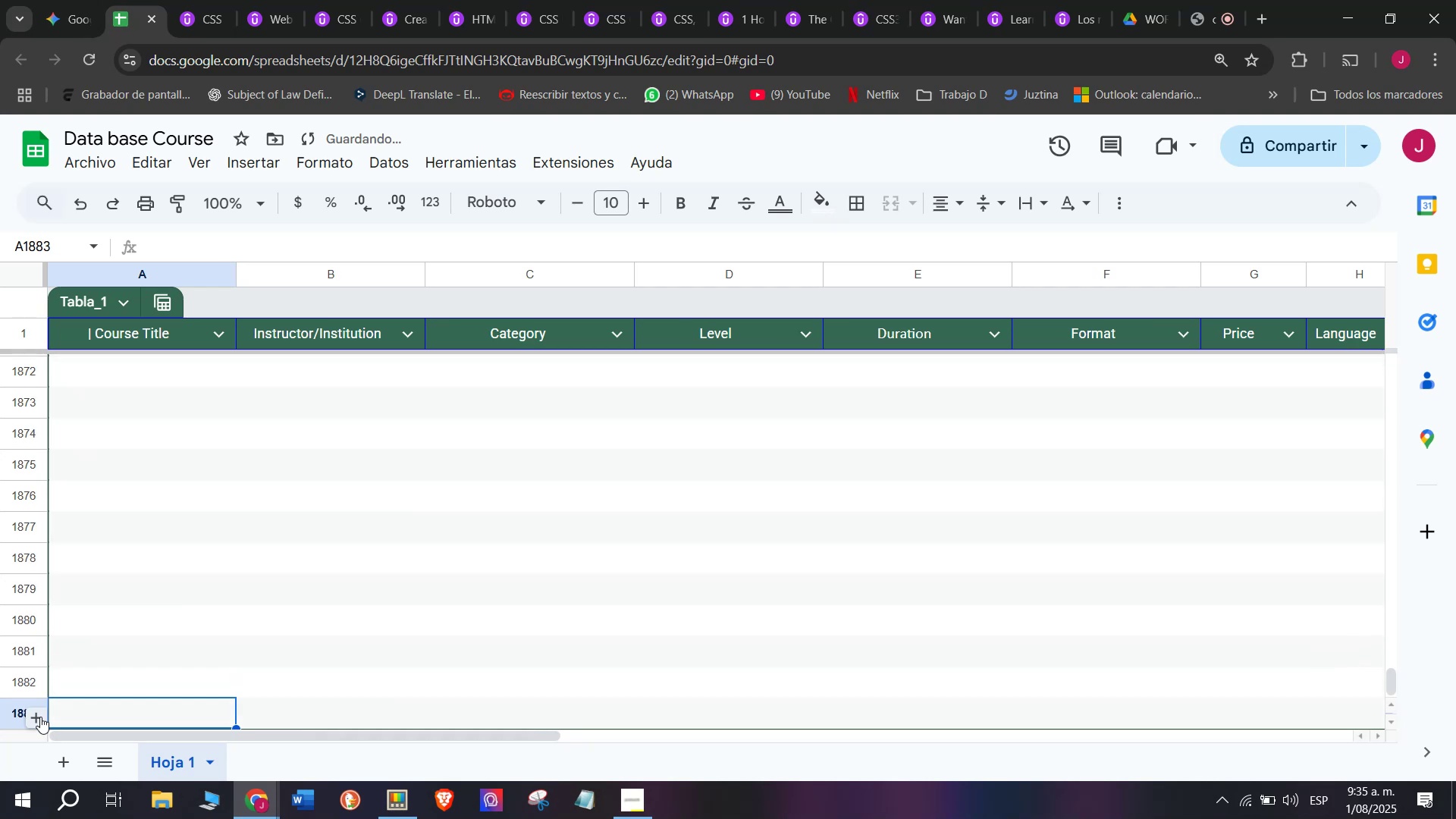 
triple_click([40, 717])
 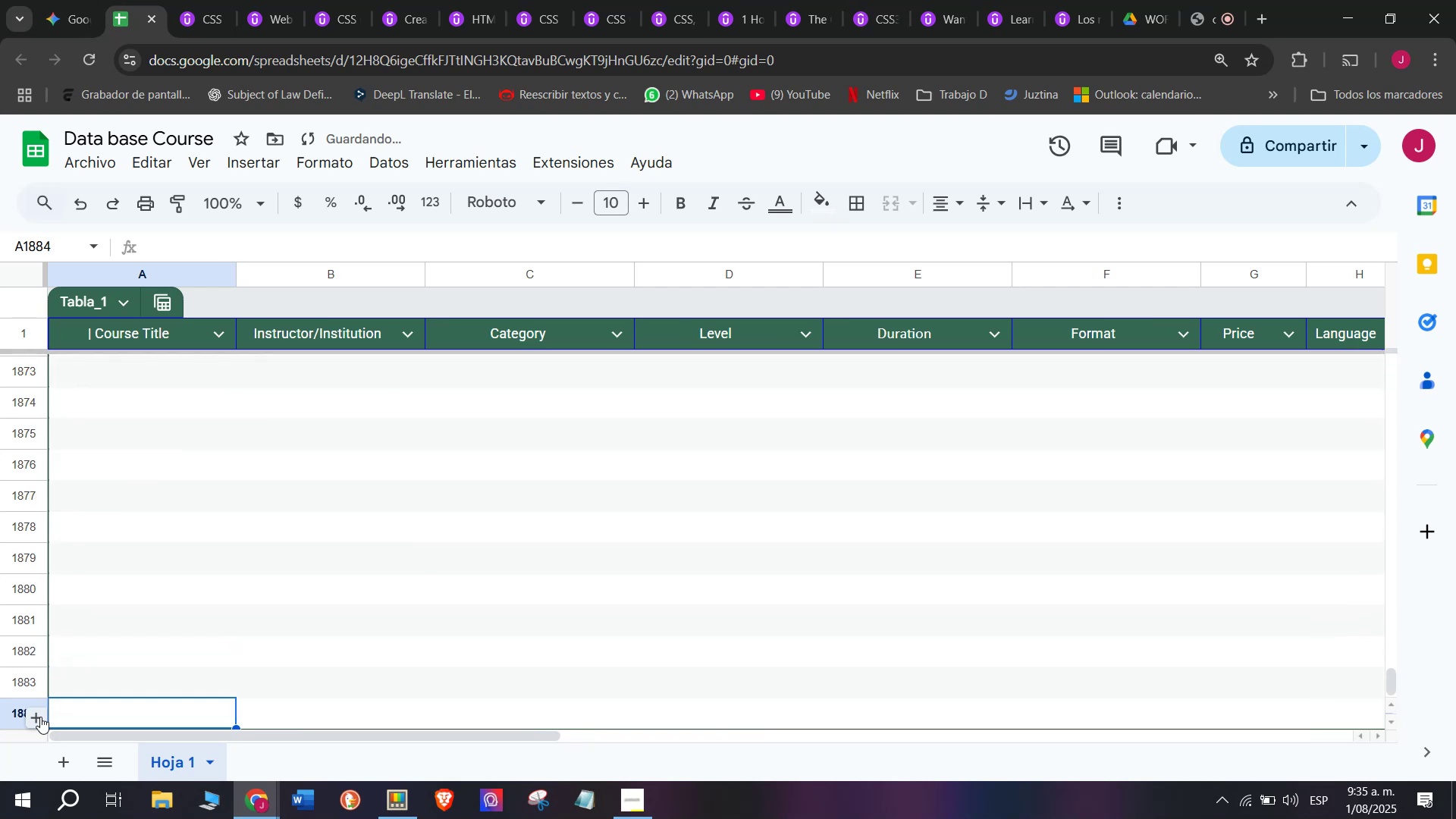 
triple_click([40, 717])
 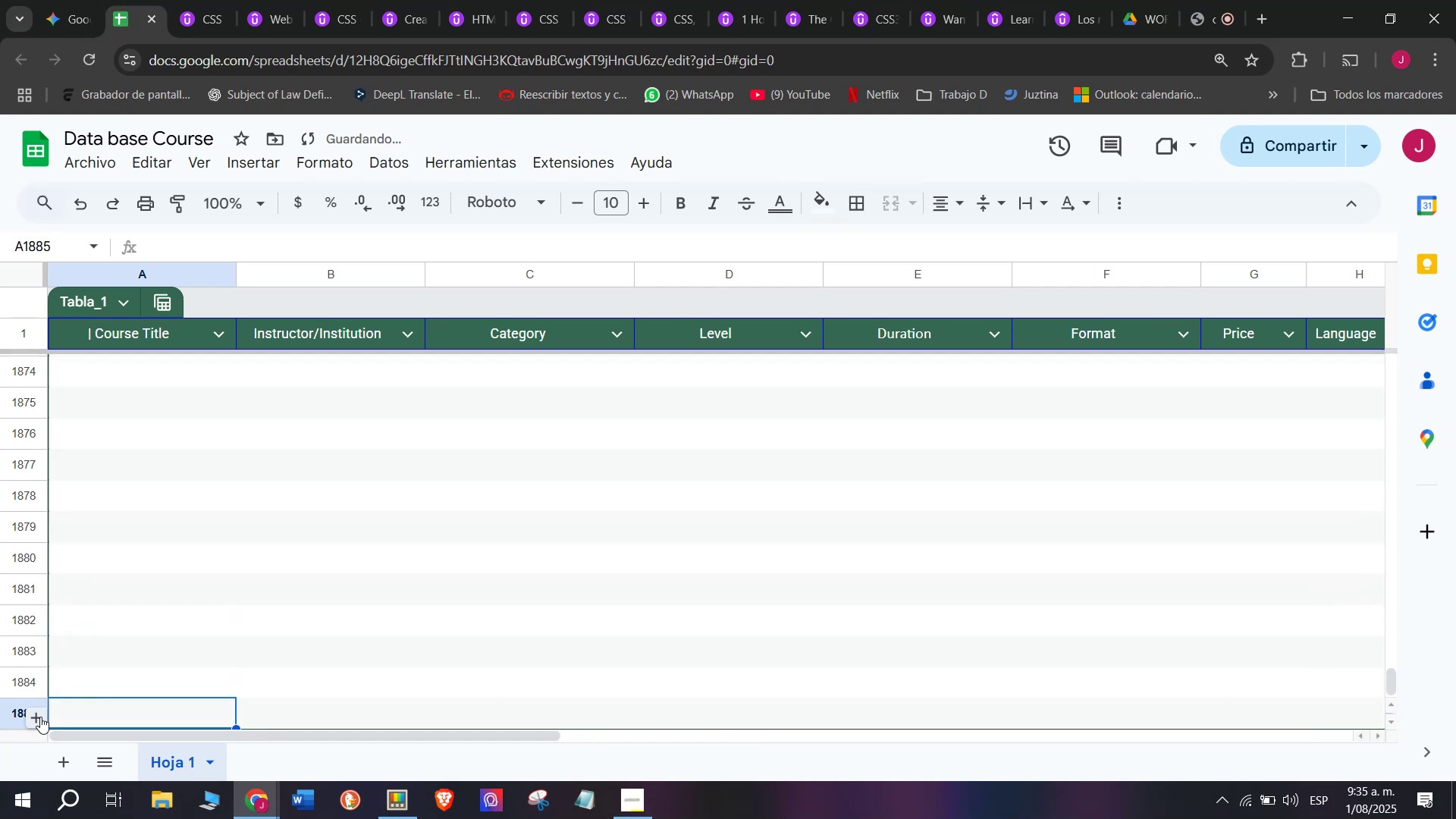 
triple_click([40, 717])
 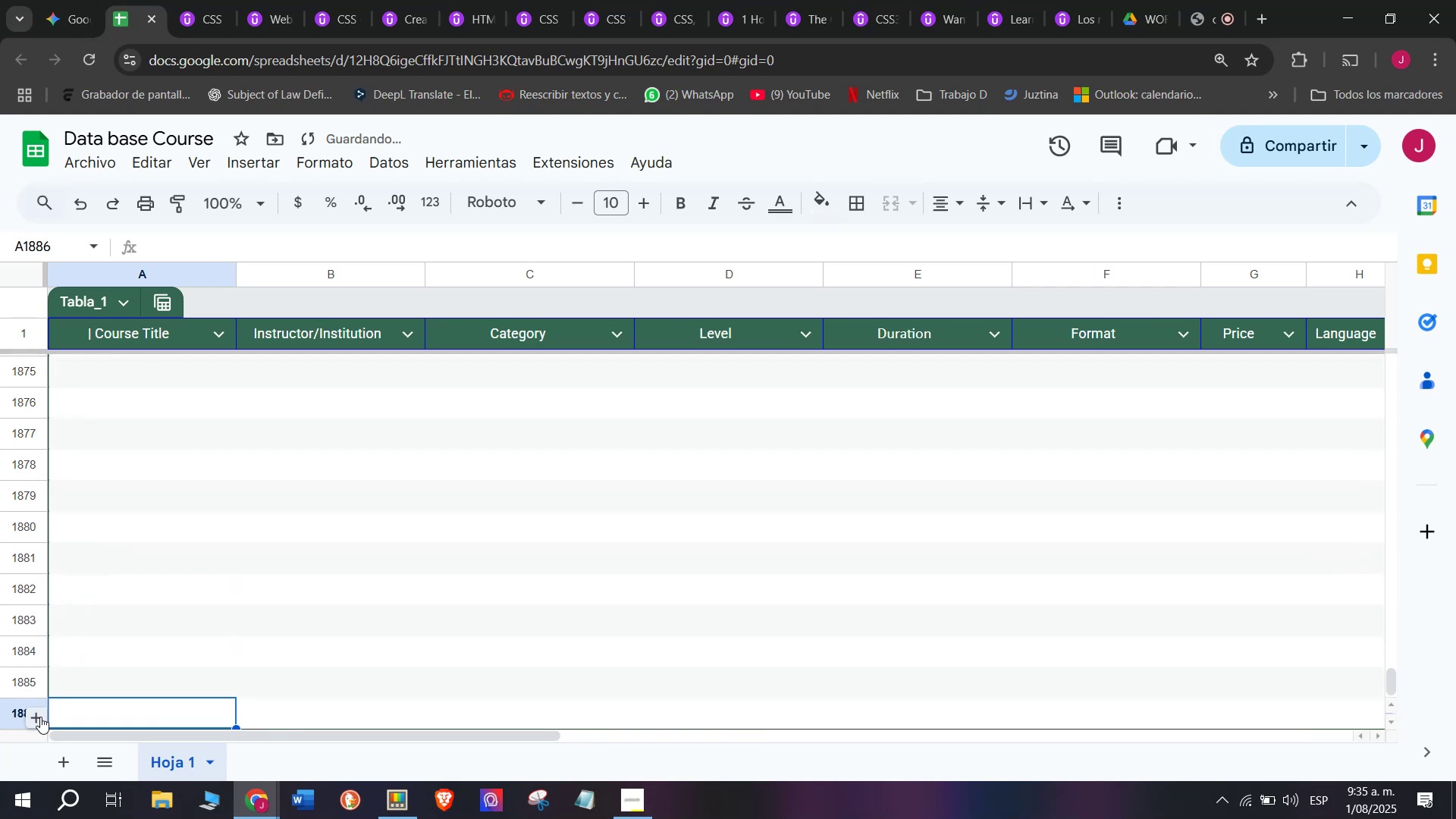 
triple_click([40, 717])
 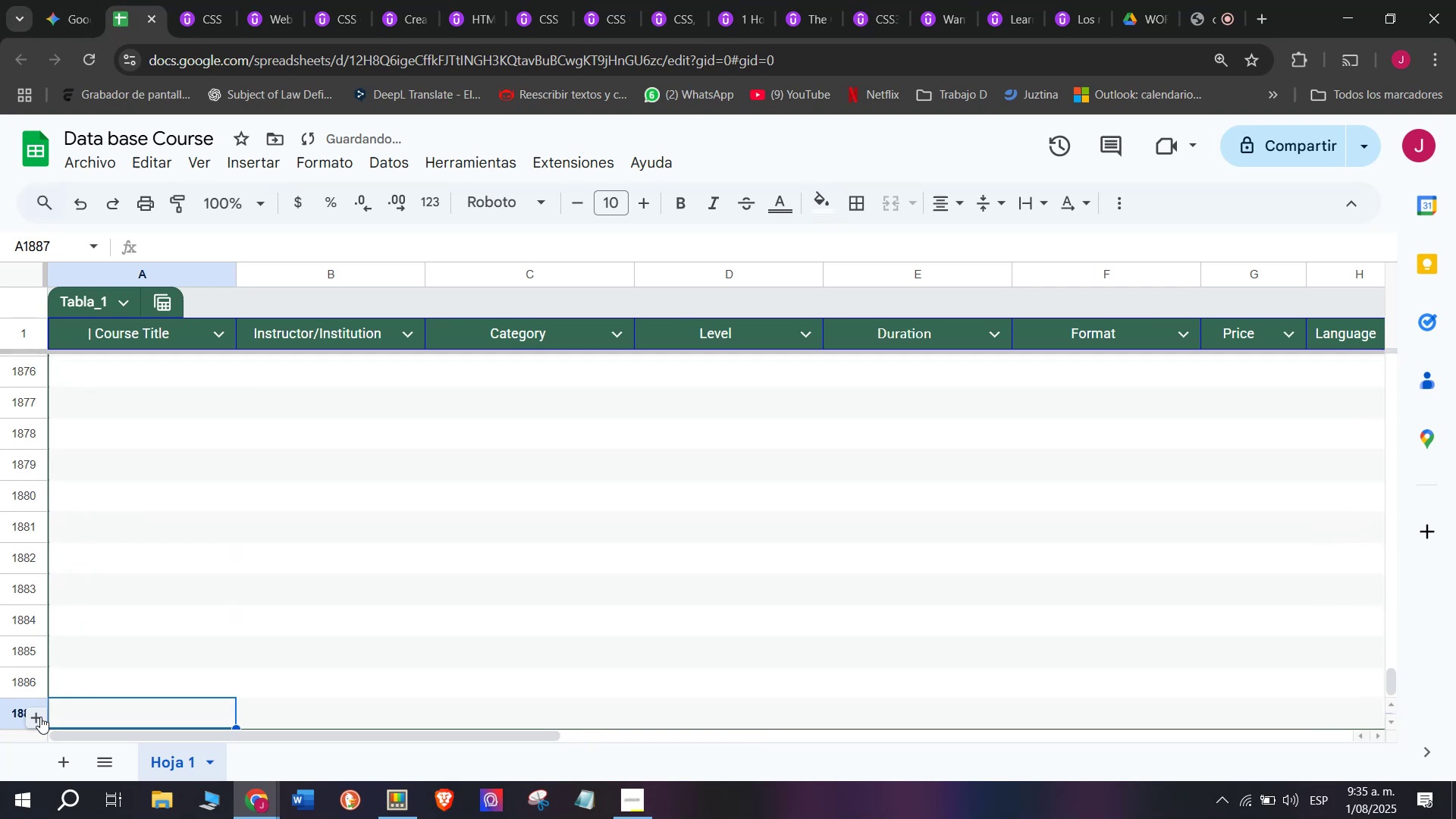 
triple_click([40, 717])
 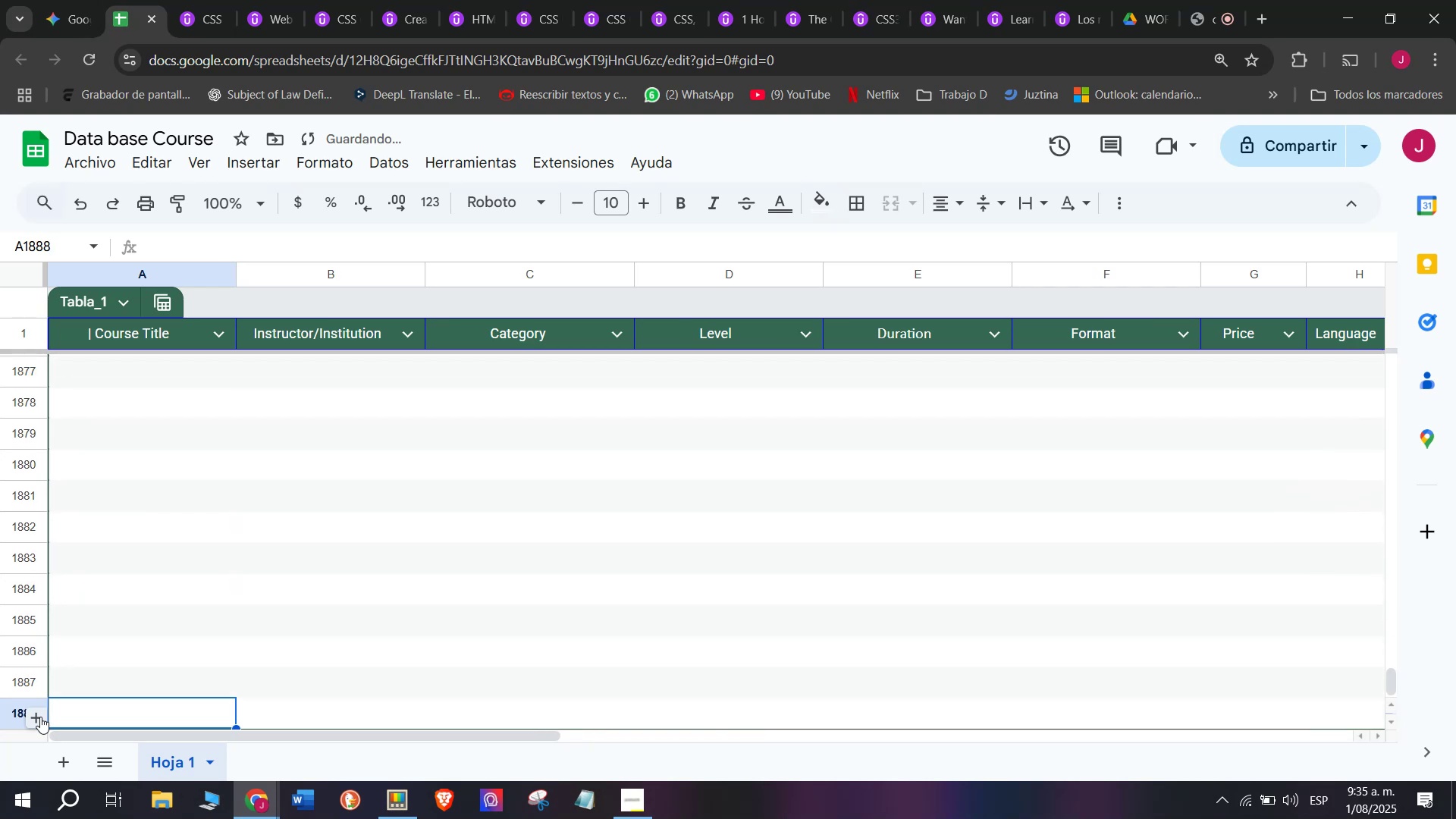 
triple_click([40, 717])
 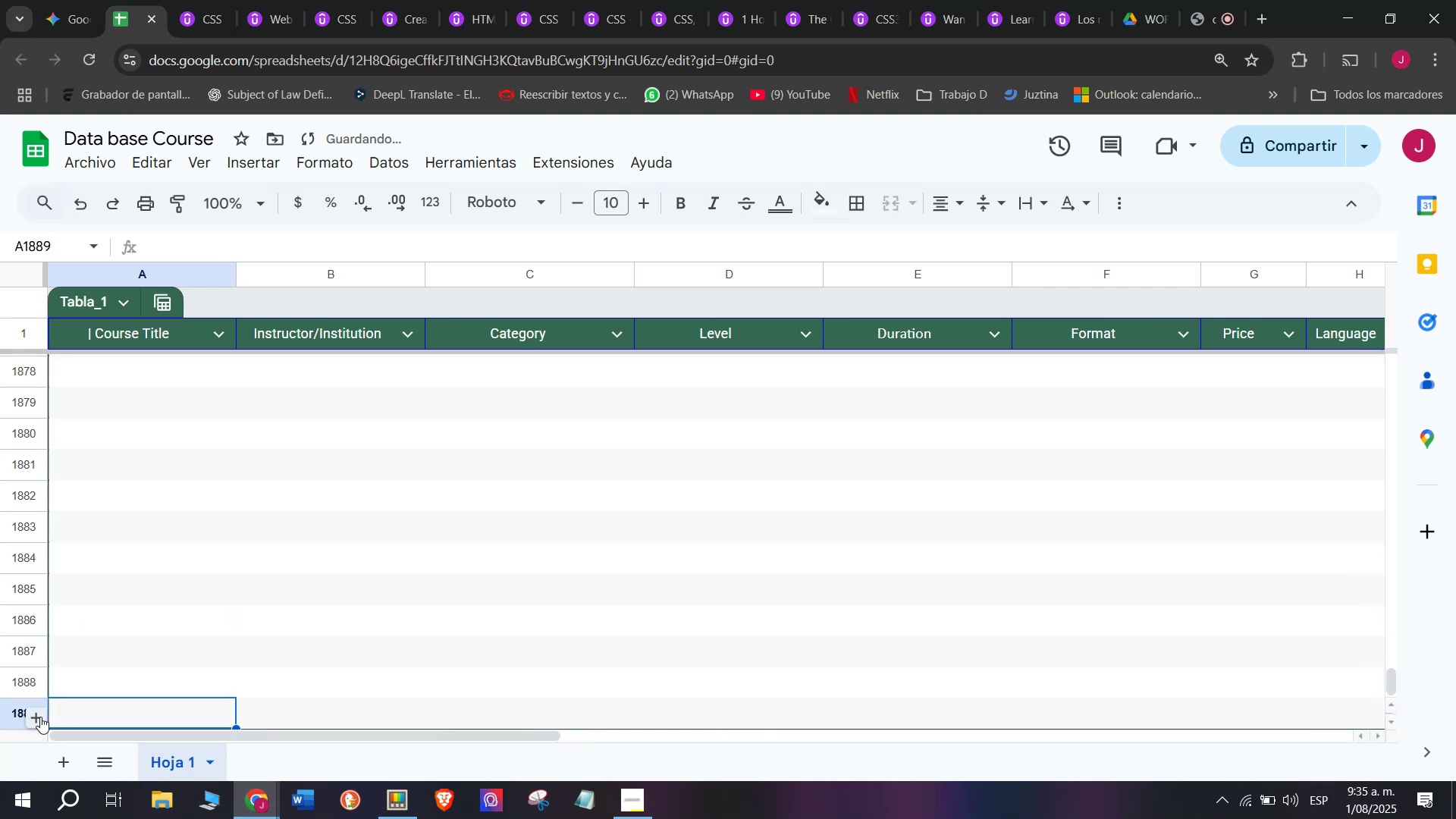 
triple_click([40, 717])
 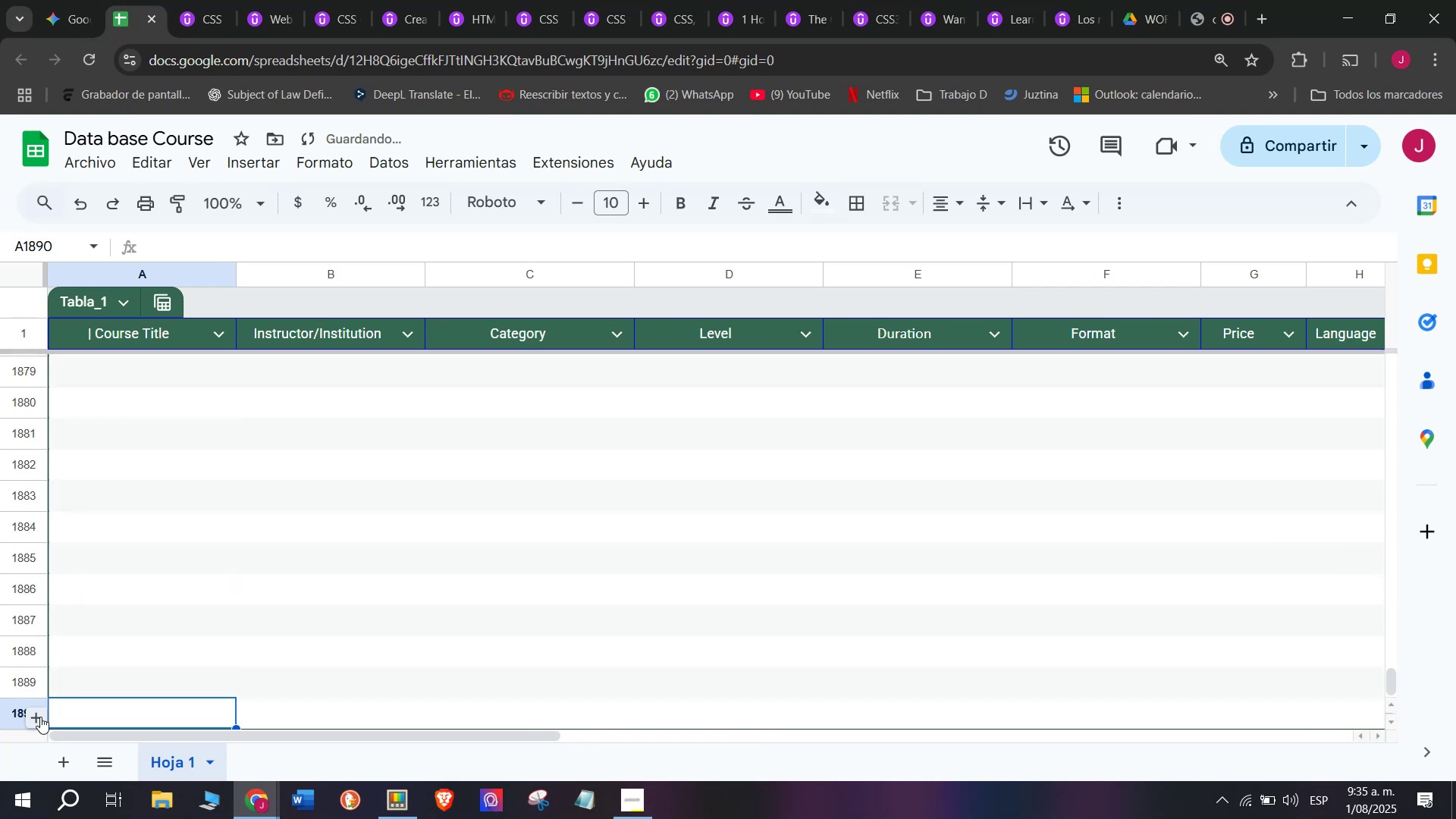 
triple_click([40, 717])
 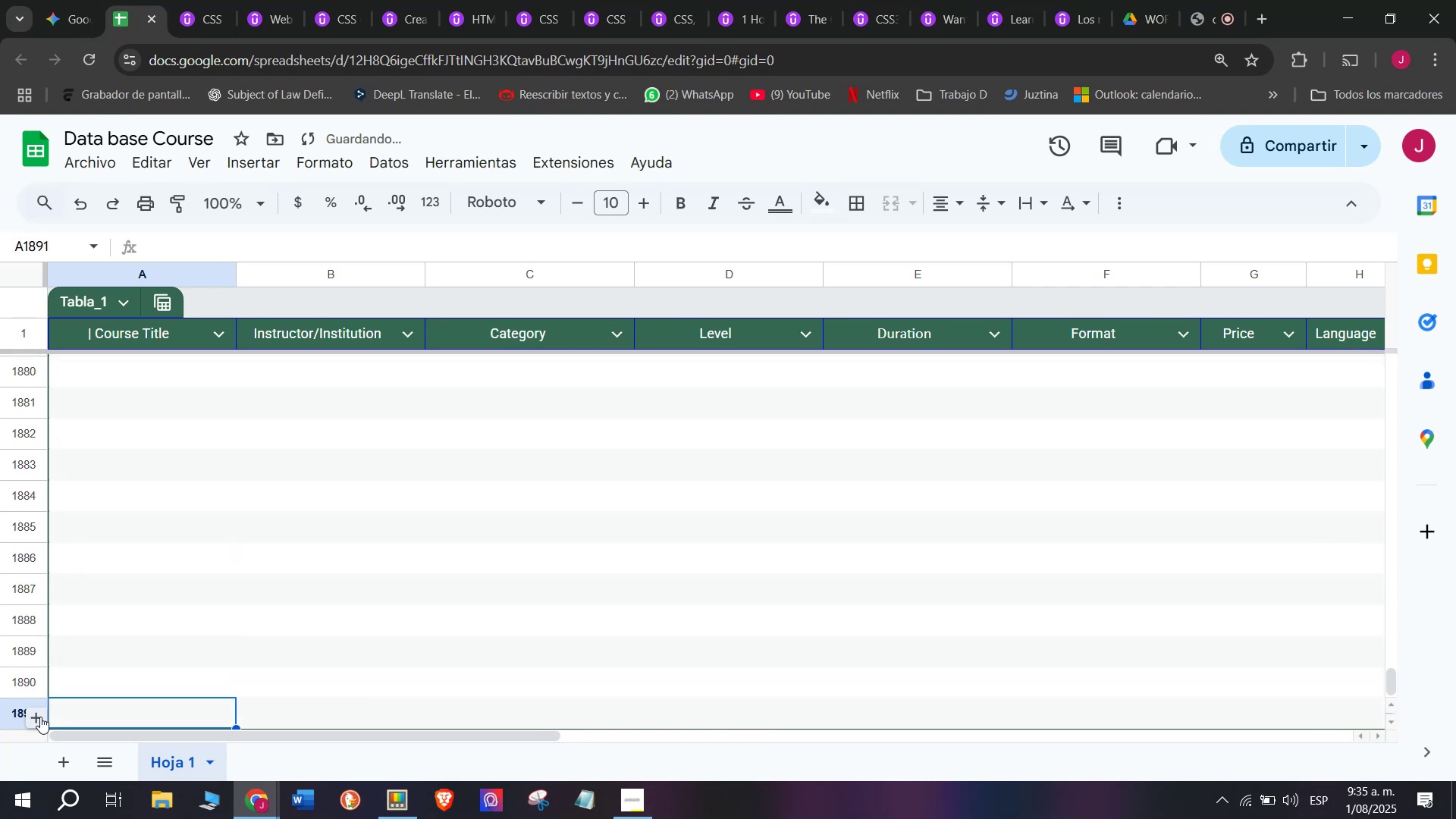 
triple_click([40, 717])
 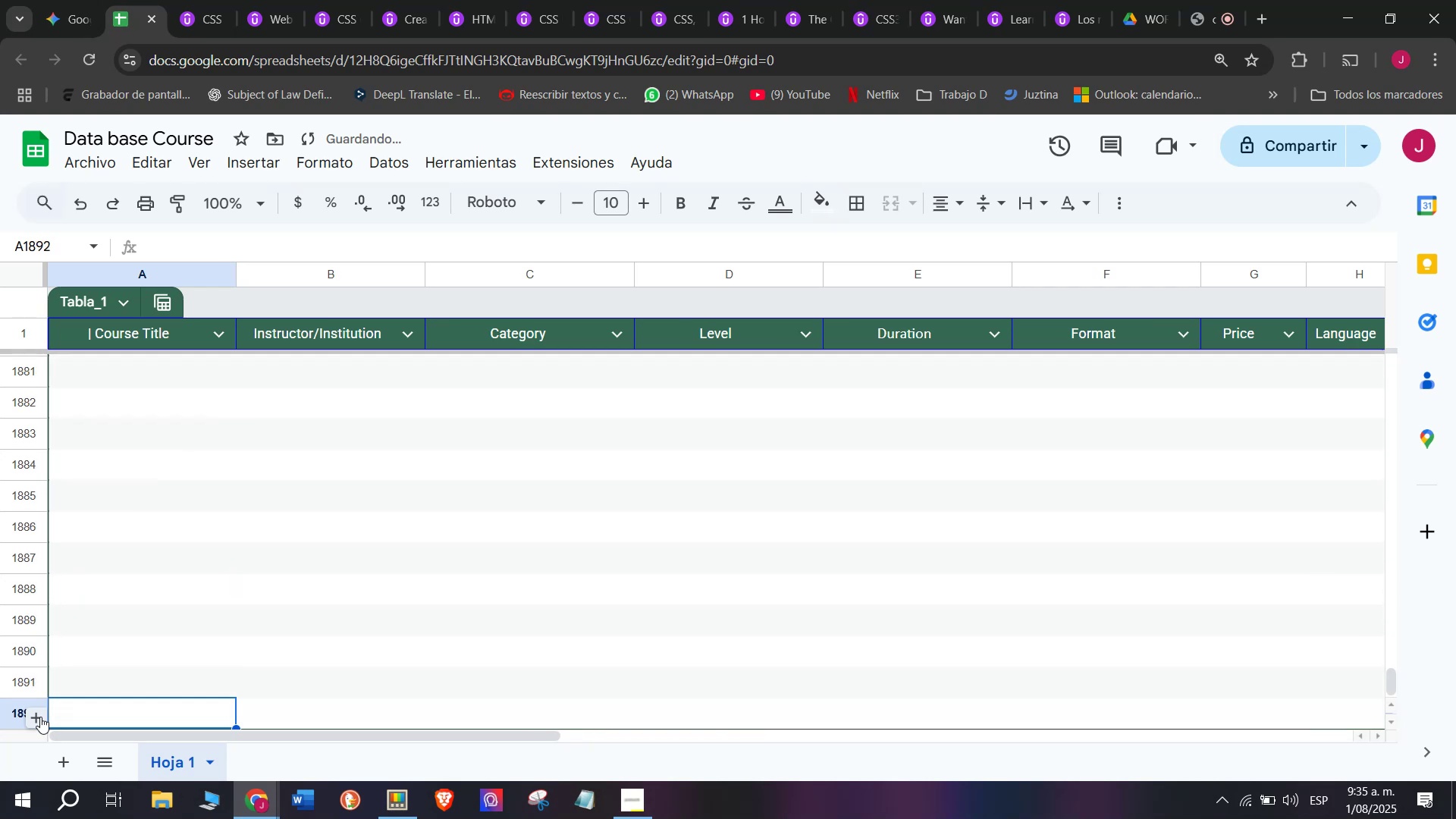 
triple_click([40, 717])
 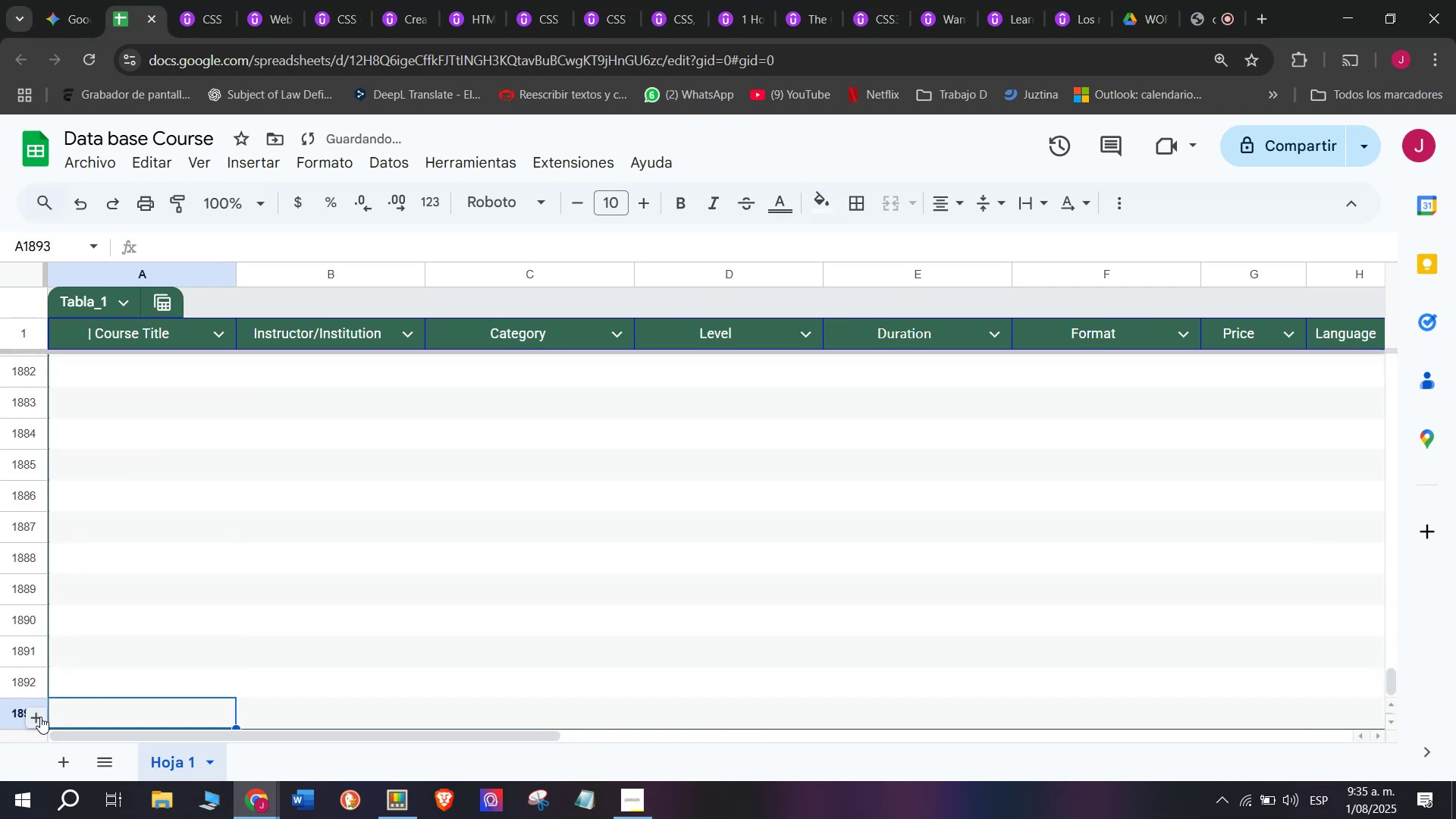 
triple_click([40, 717])
 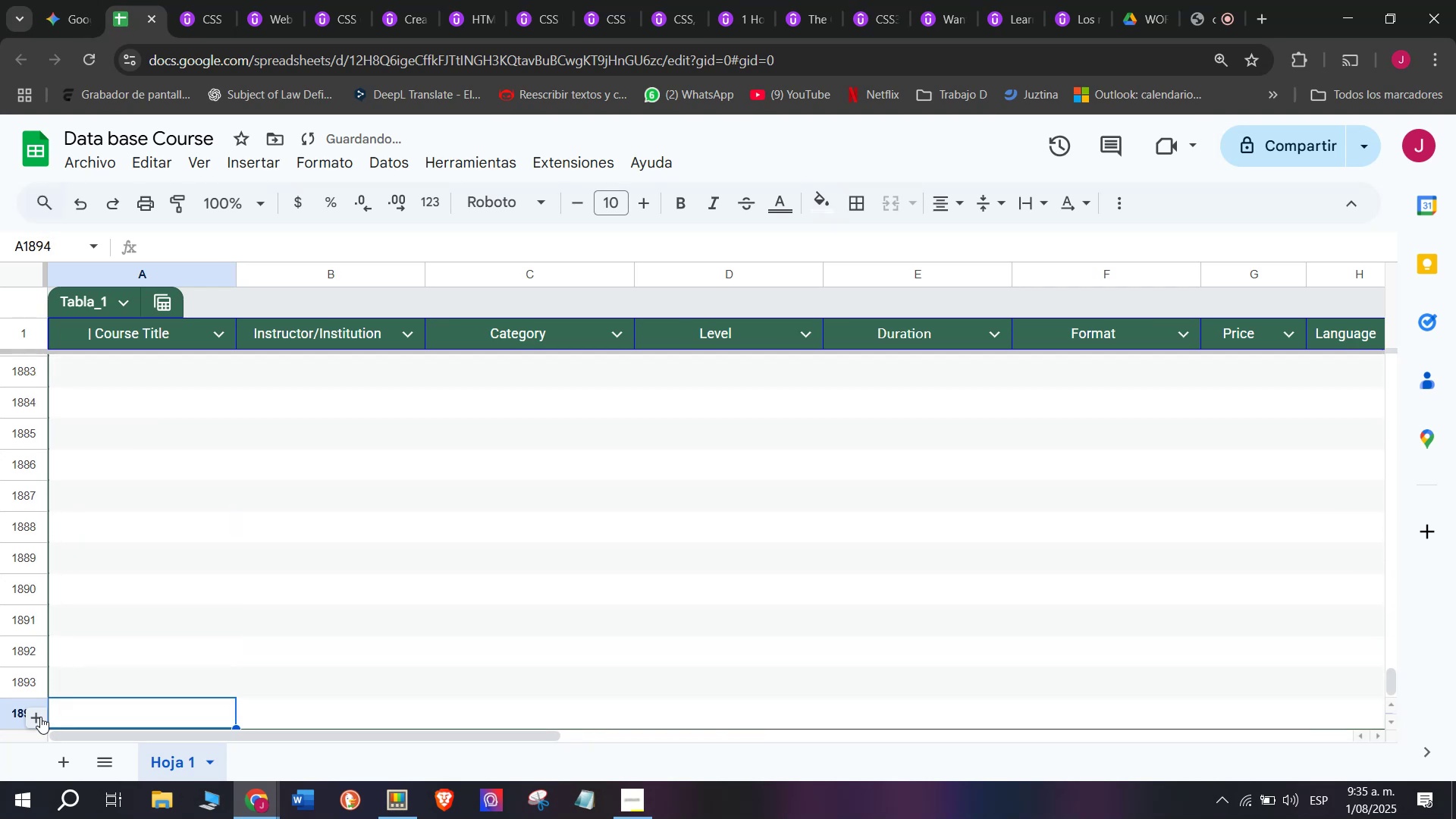 
triple_click([40, 717])
 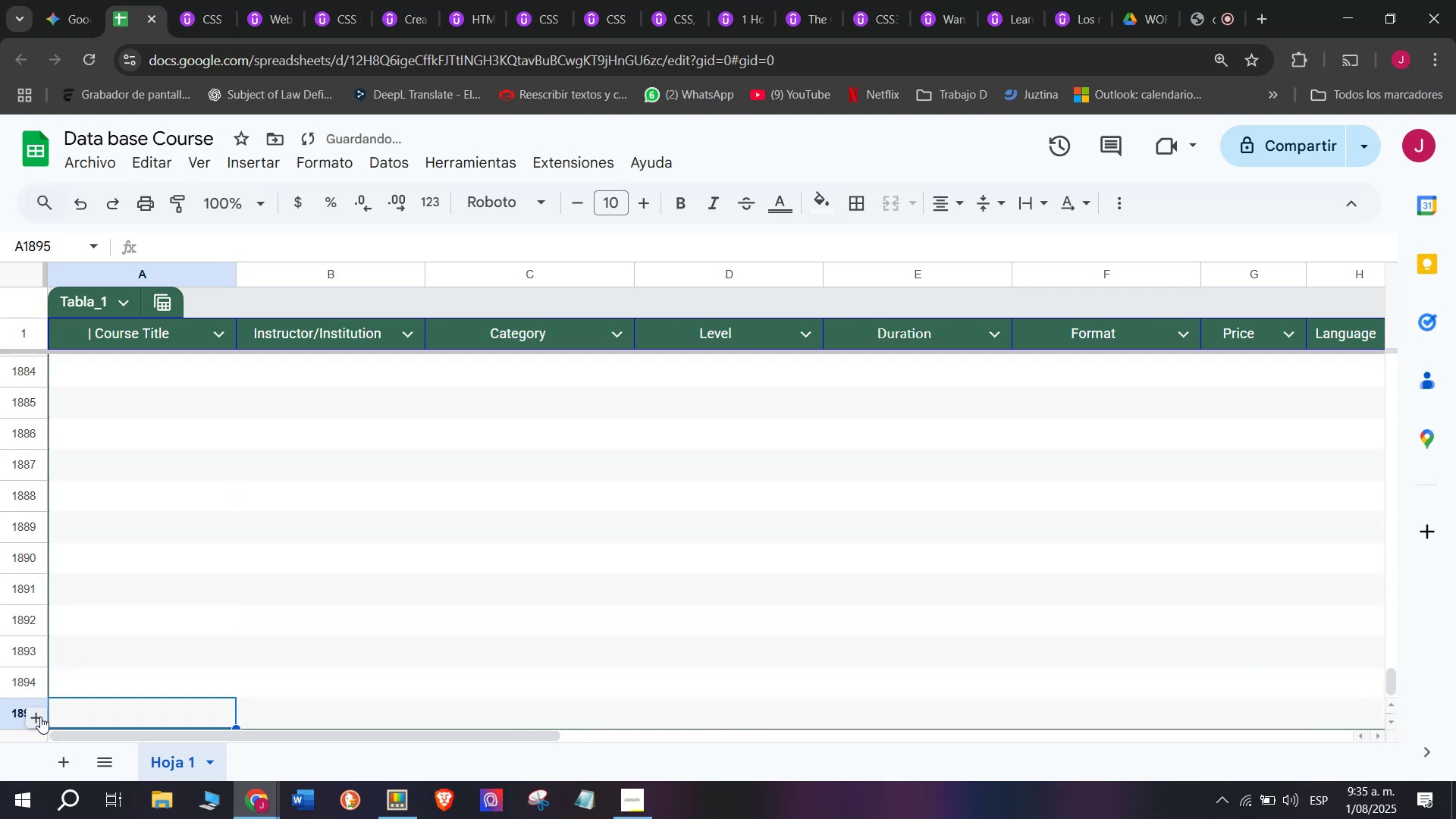 
triple_click([40, 717])
 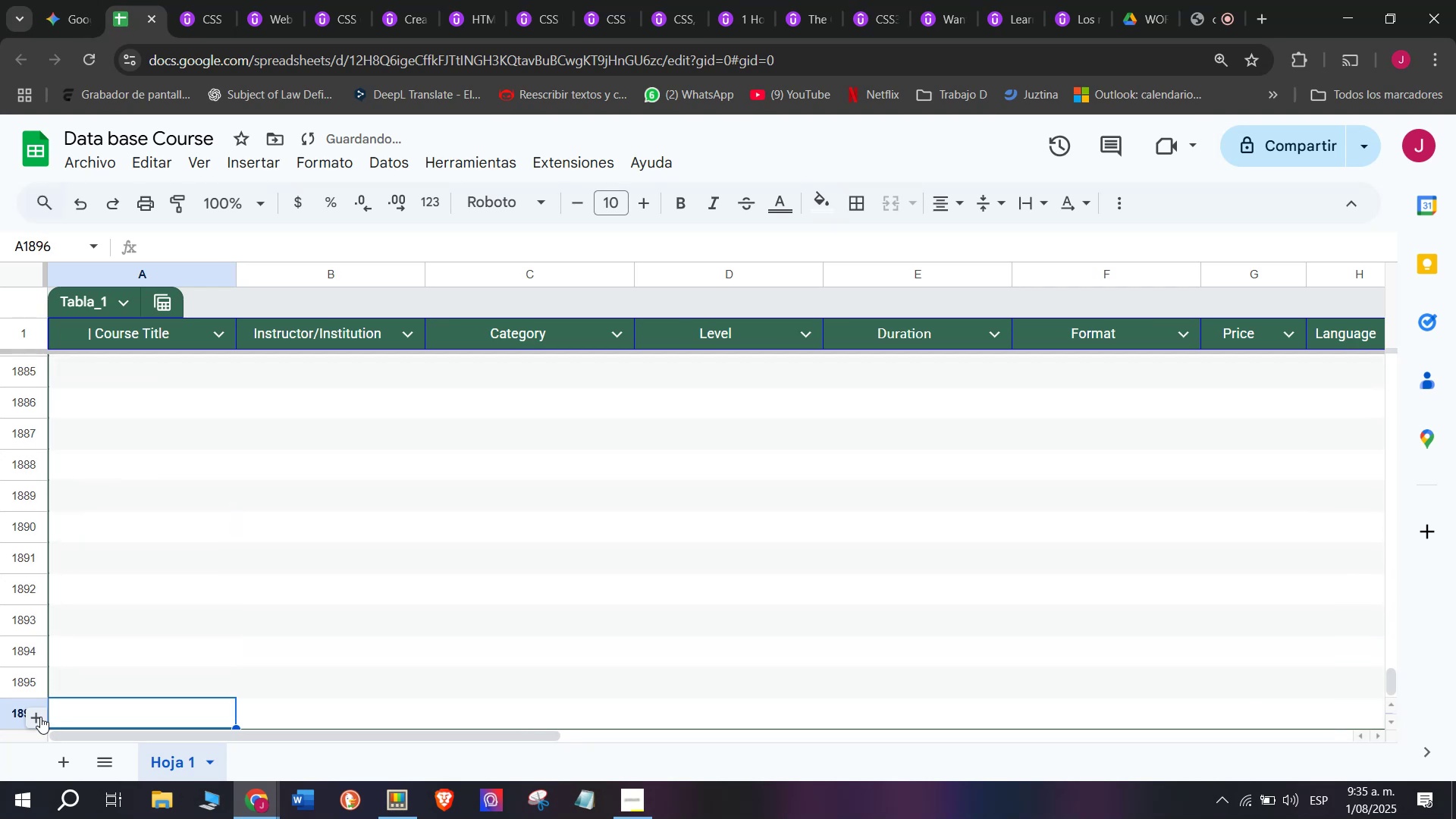 
triple_click([40, 717])
 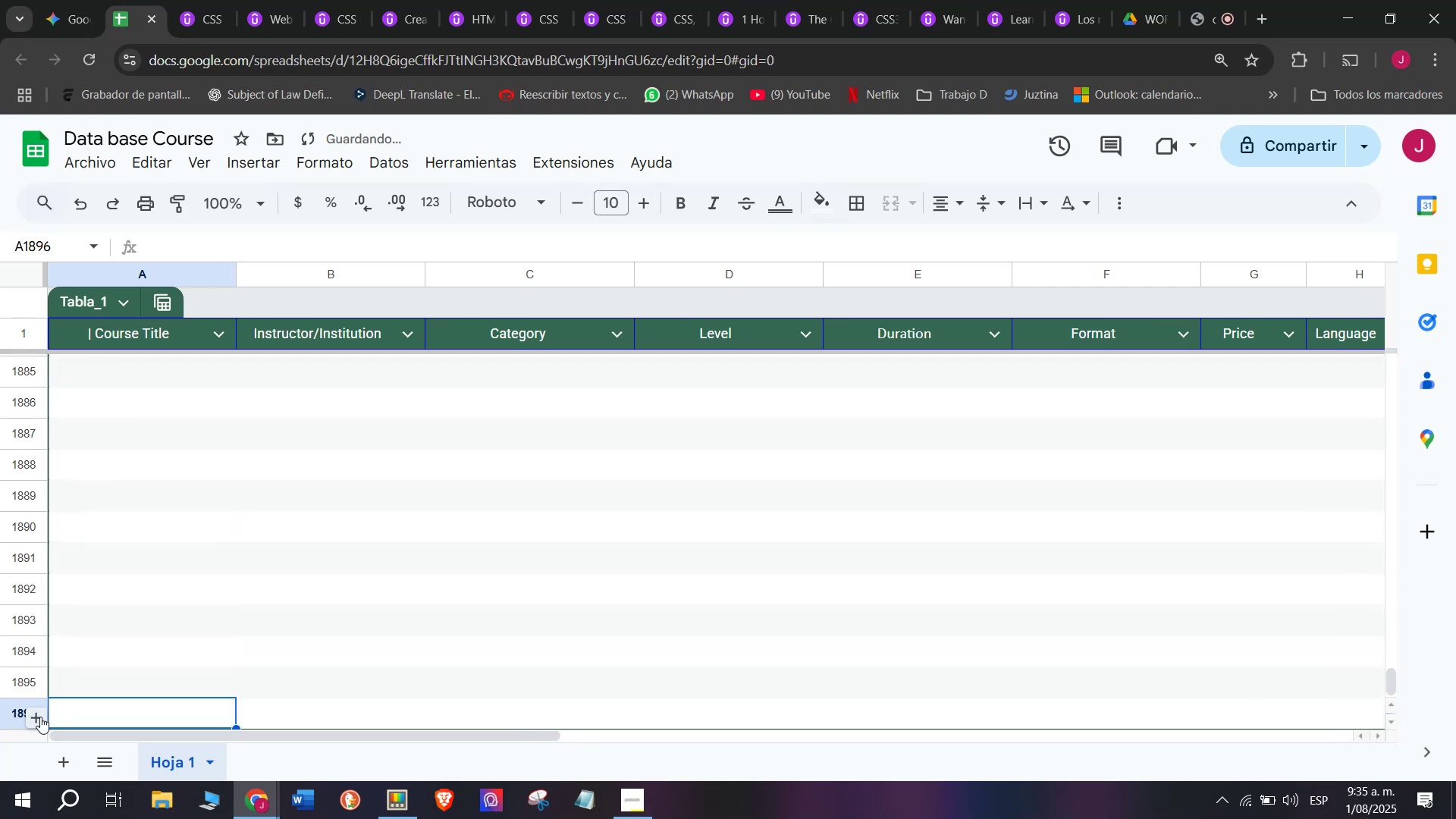 
triple_click([40, 717])
 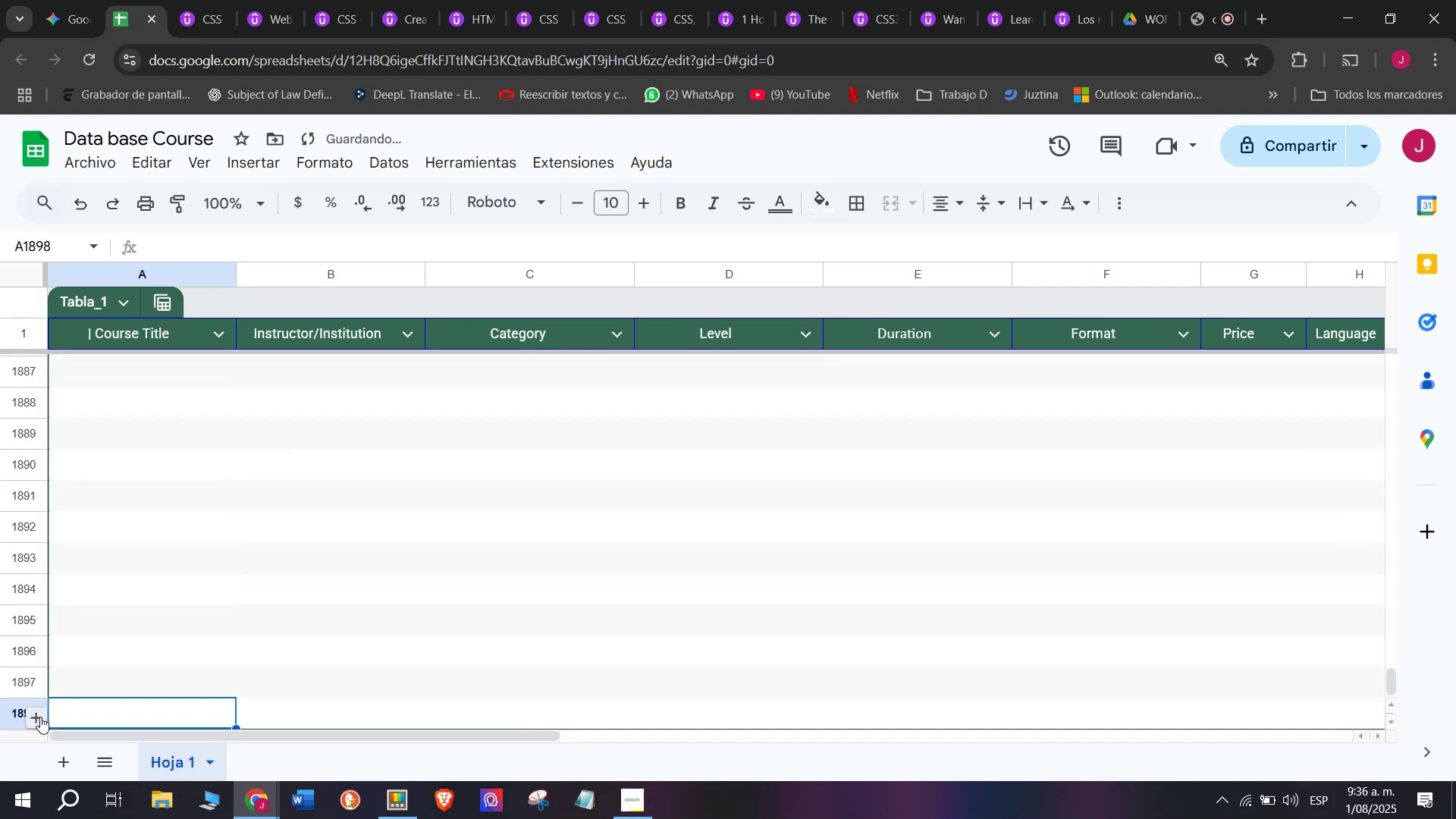 
triple_click([40, 717])
 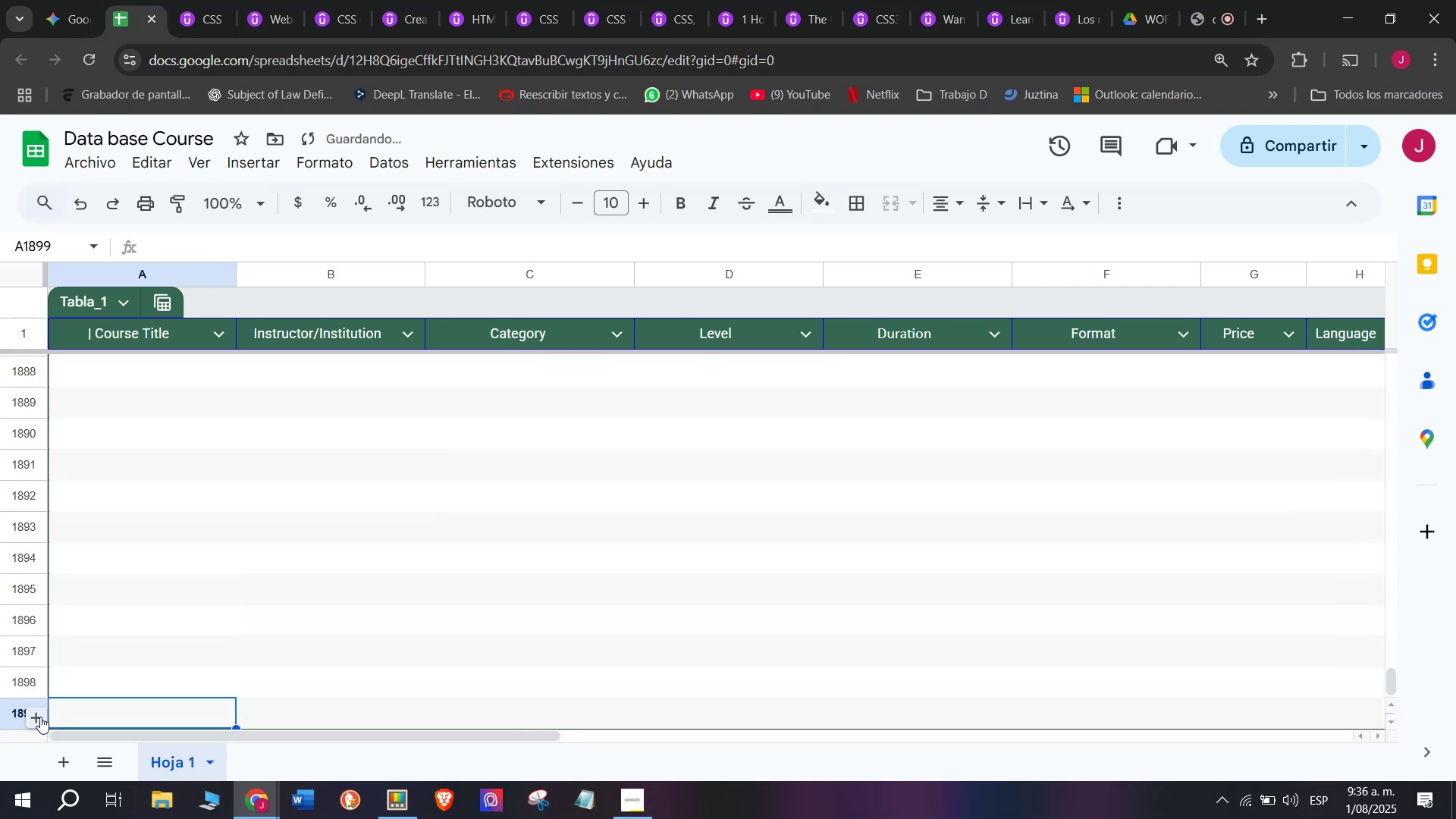 
triple_click([40, 717])
 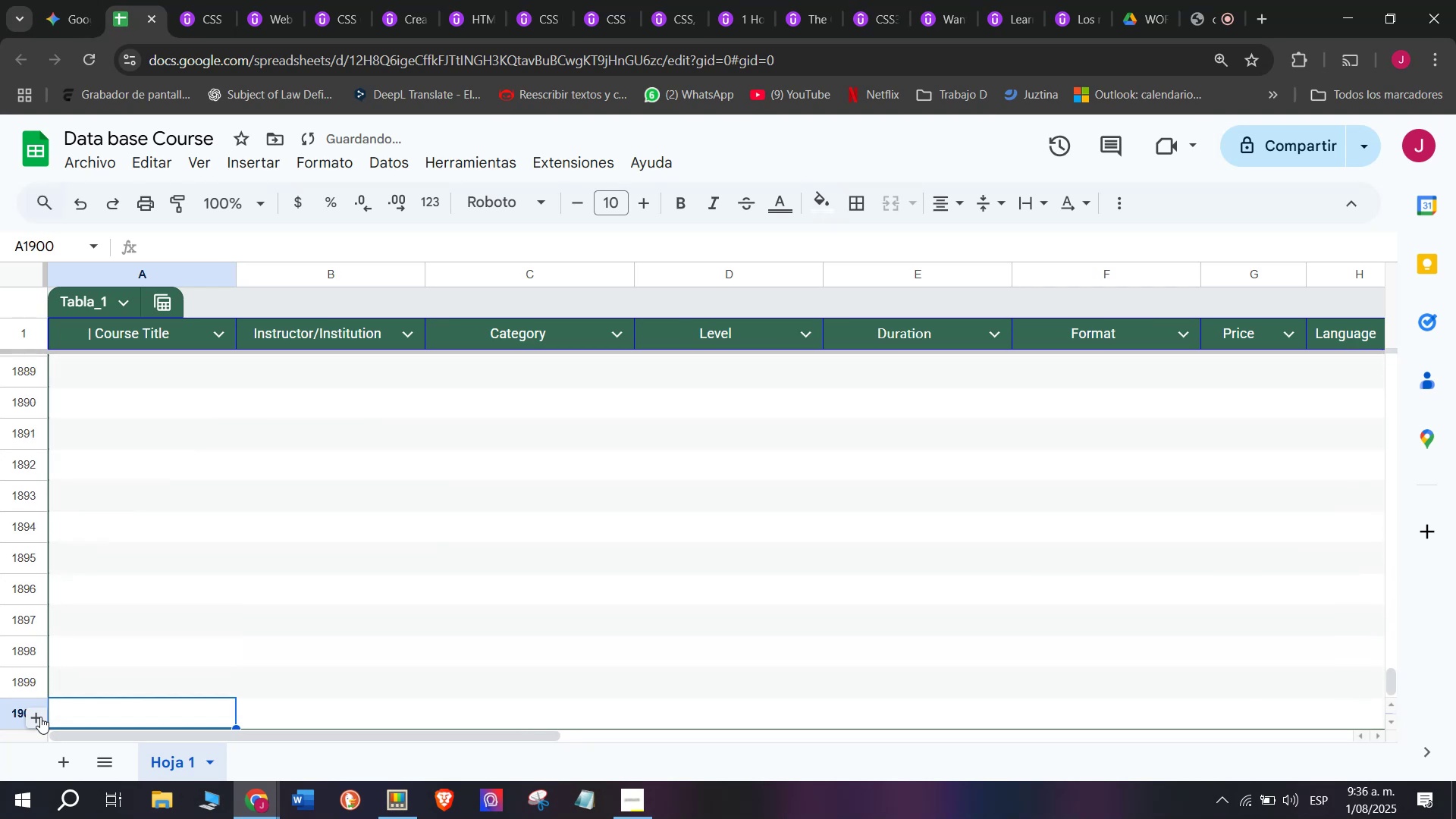 
triple_click([40, 717])
 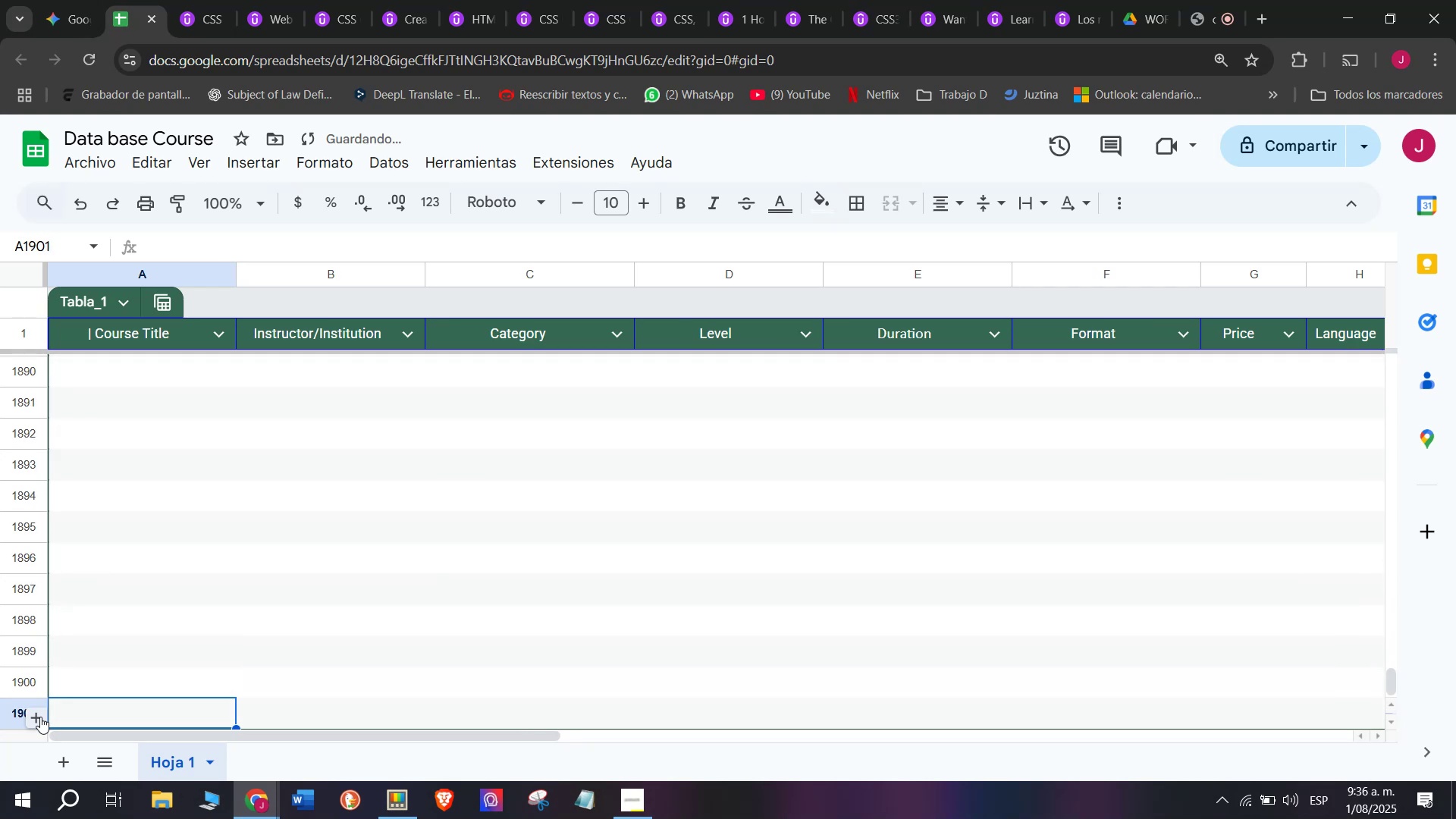 
triple_click([40, 717])
 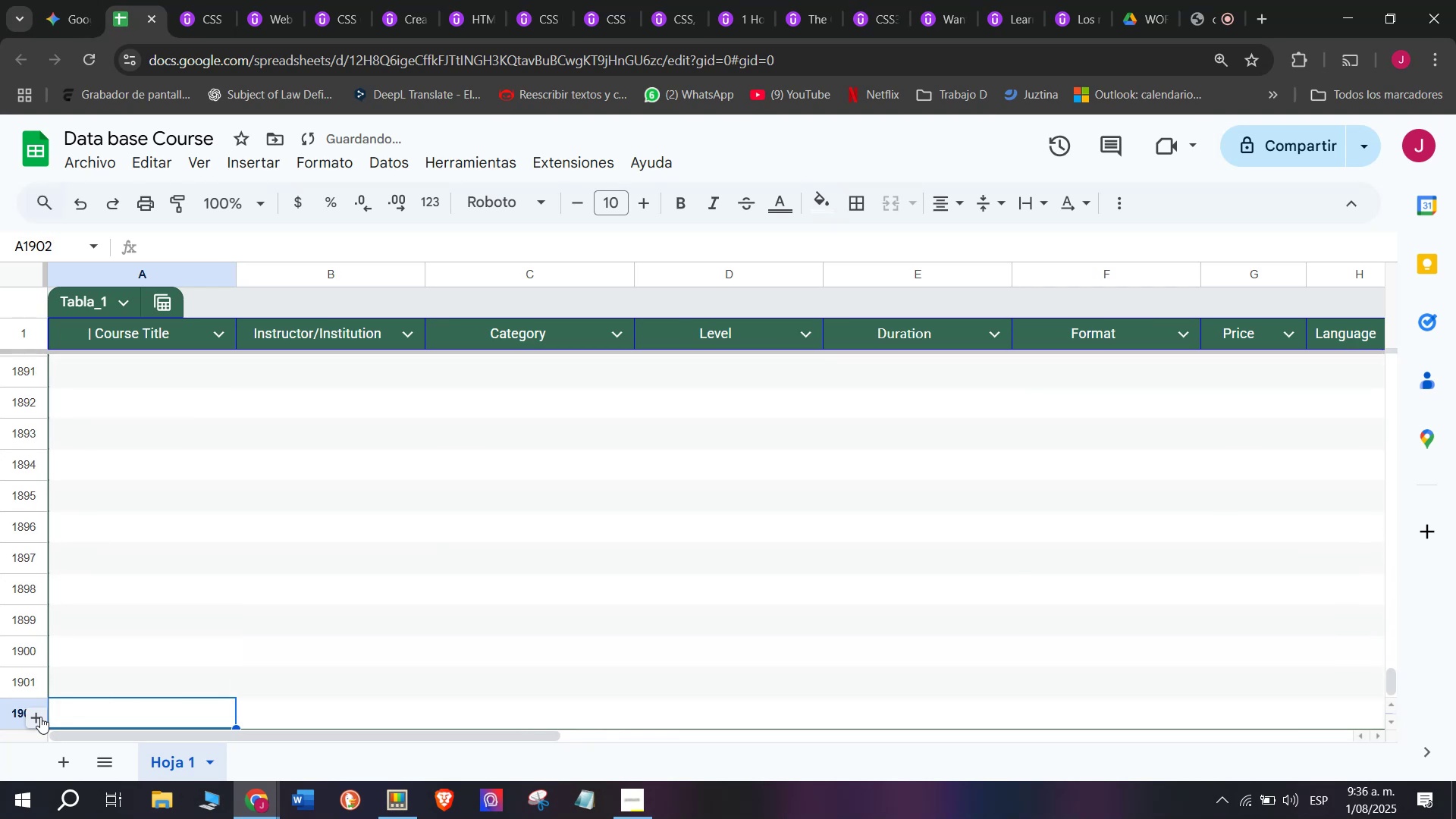 
double_click([40, 717])
 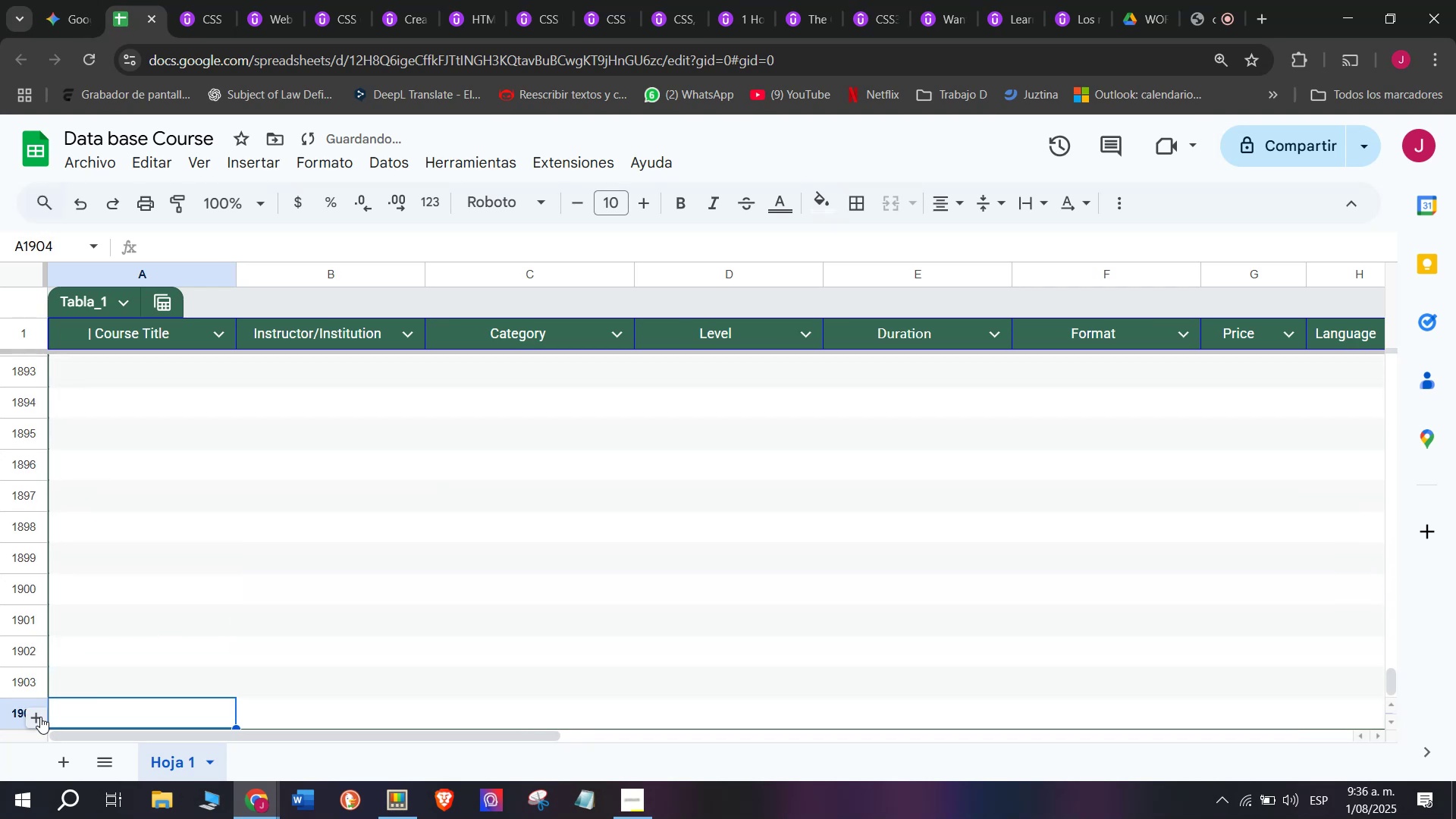 
triple_click([40, 717])
 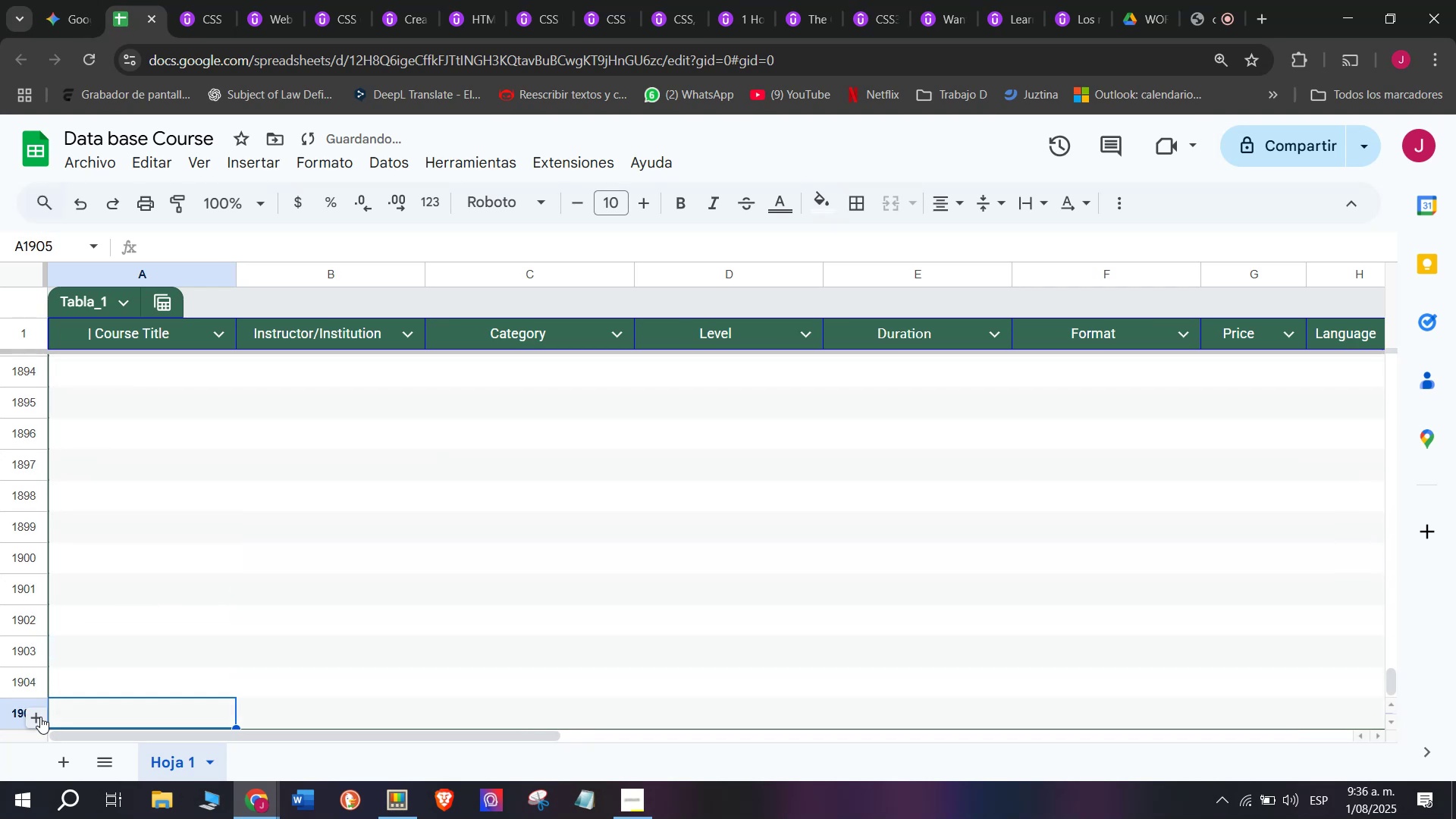 
triple_click([40, 717])
 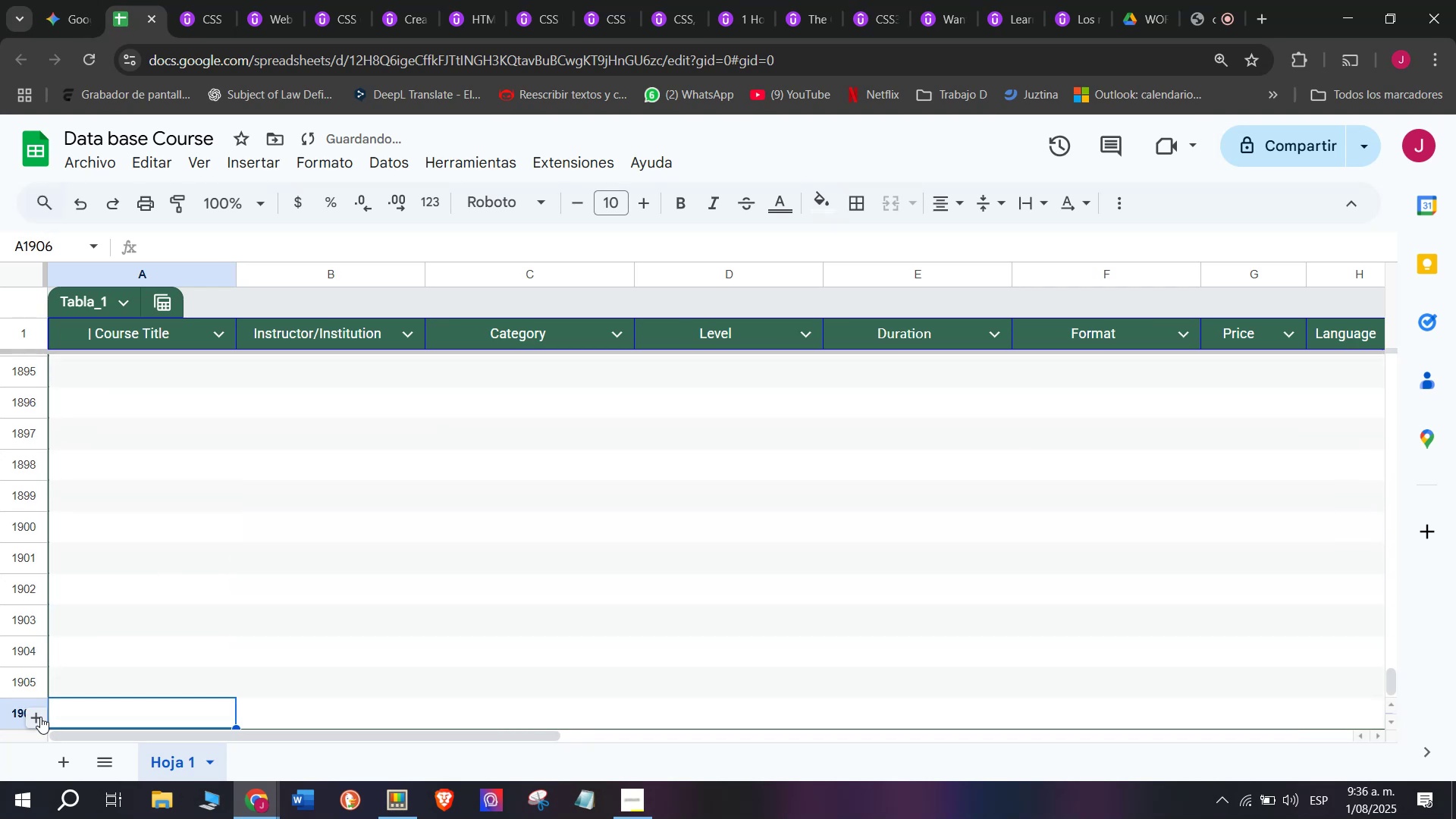 
triple_click([40, 717])
 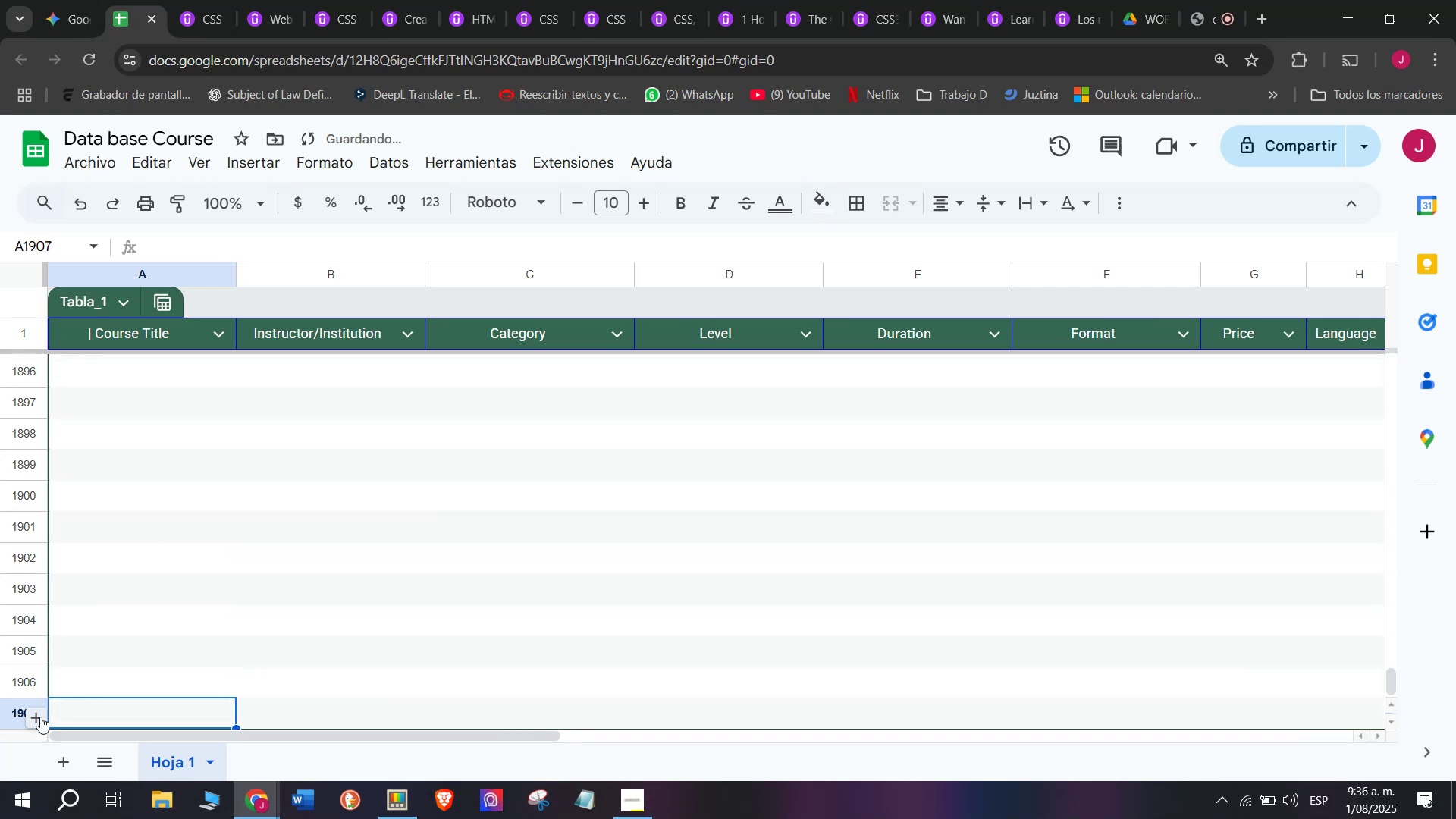 
triple_click([40, 717])
 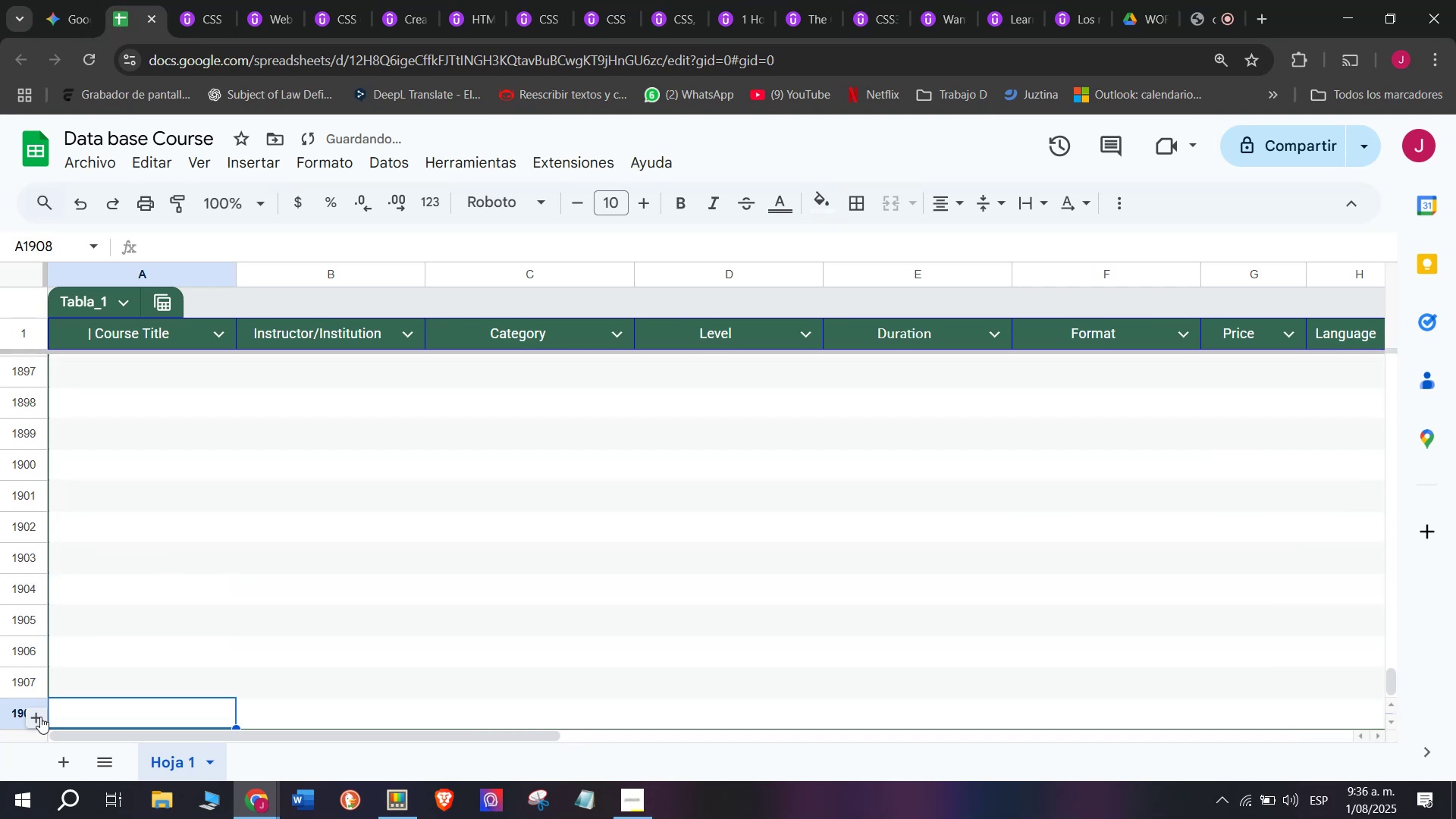 
triple_click([40, 717])
 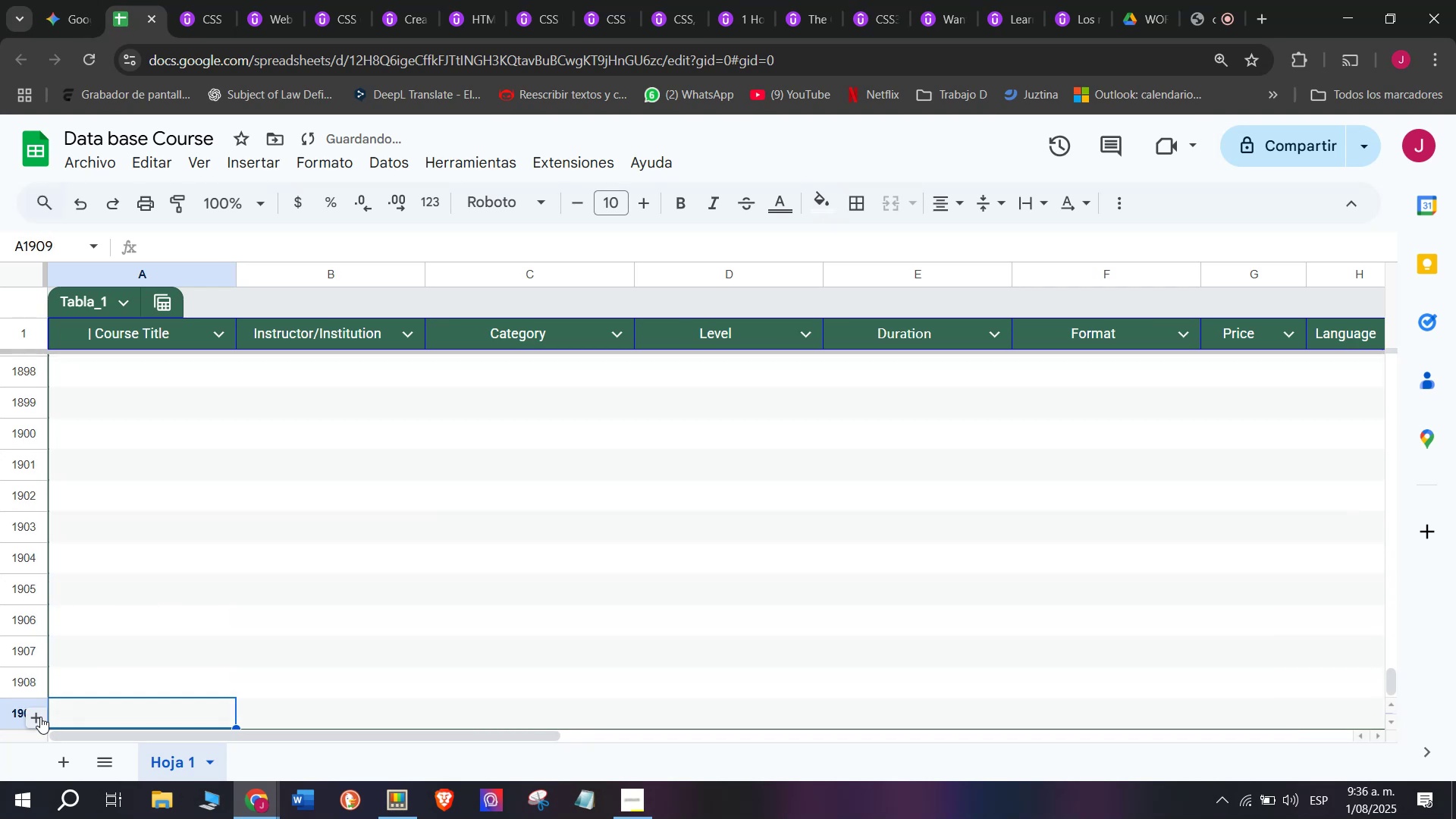 
triple_click([40, 717])
 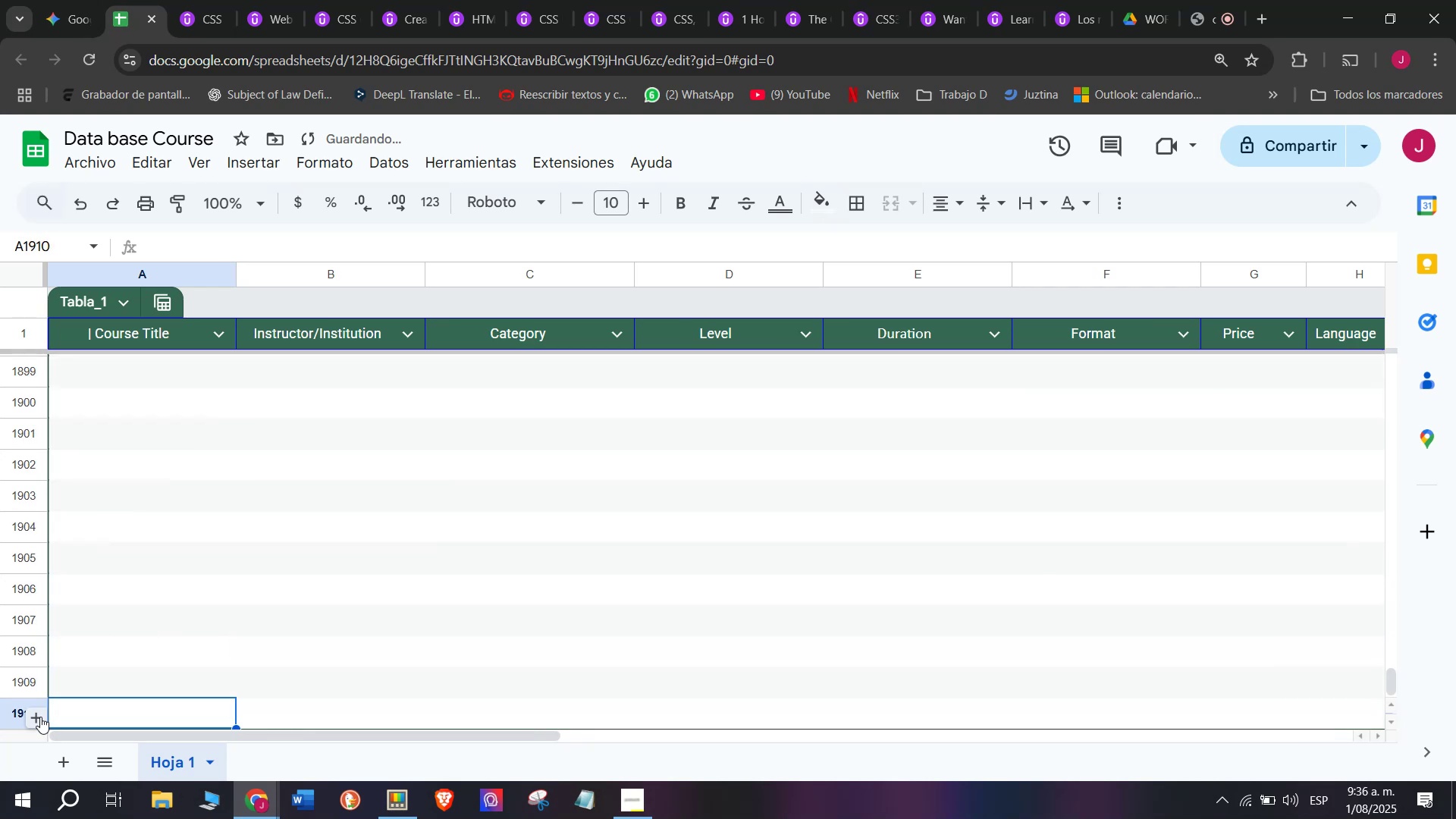 
triple_click([40, 717])
 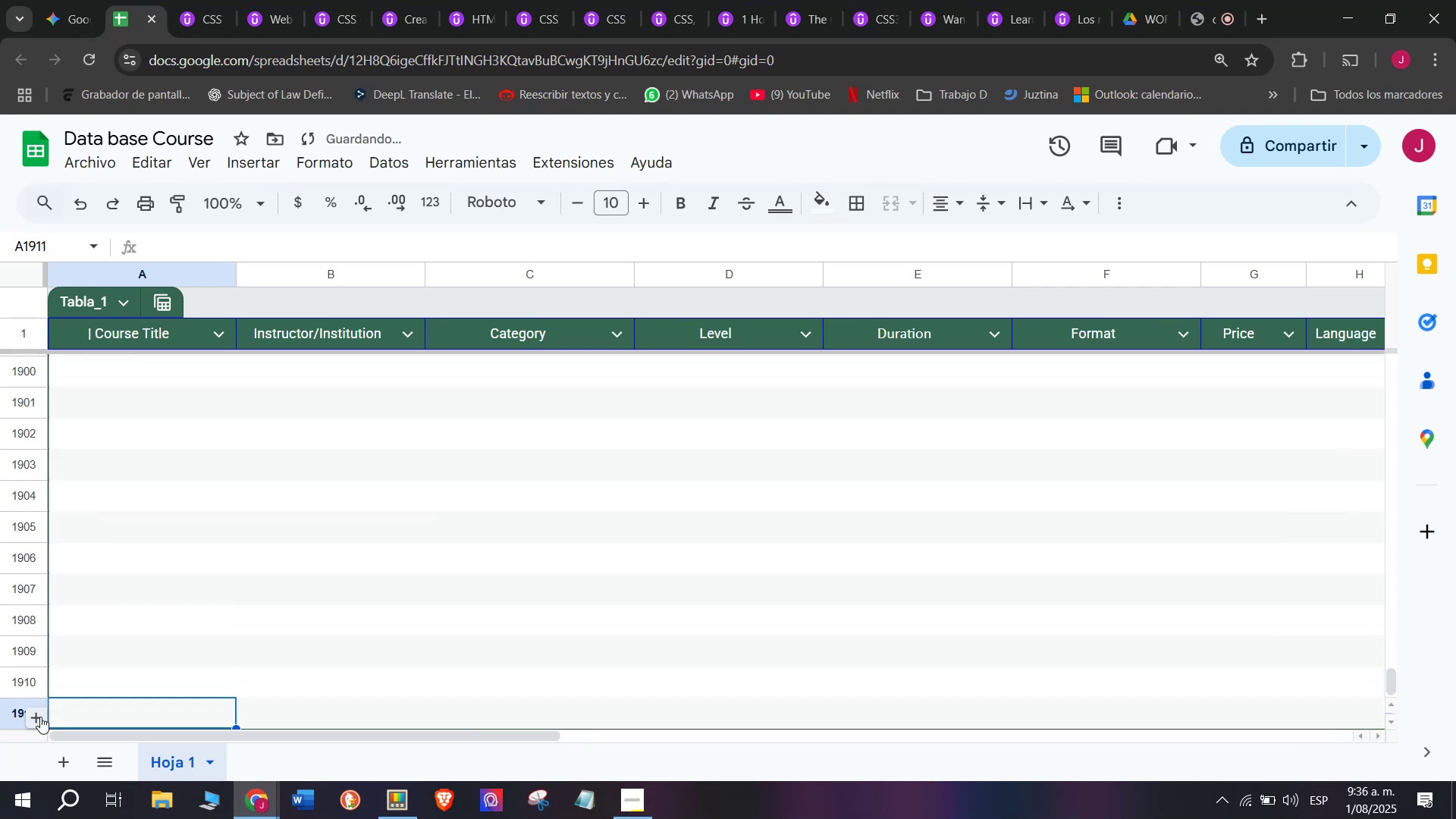 
triple_click([40, 717])
 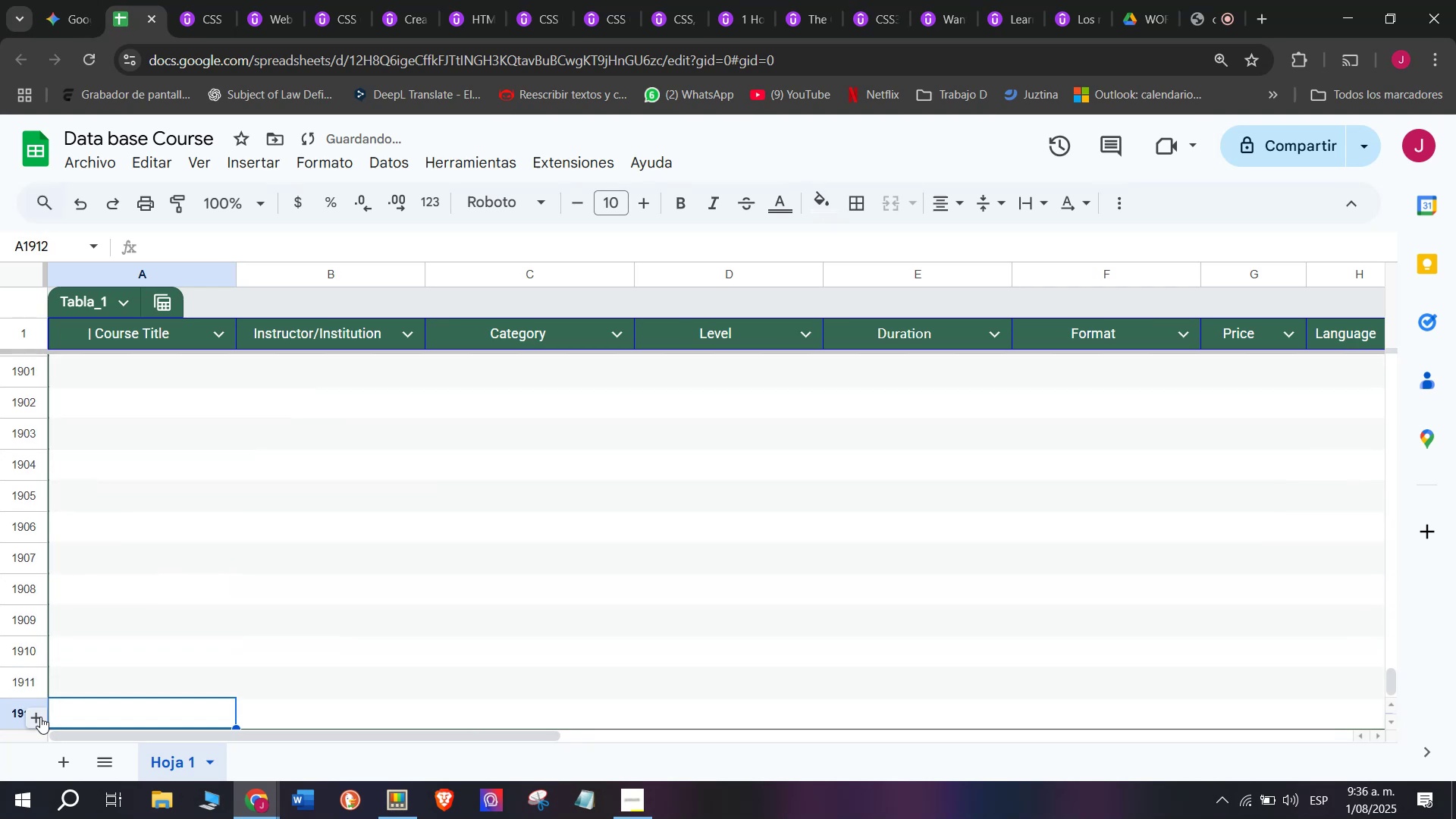 
triple_click([40, 717])
 